 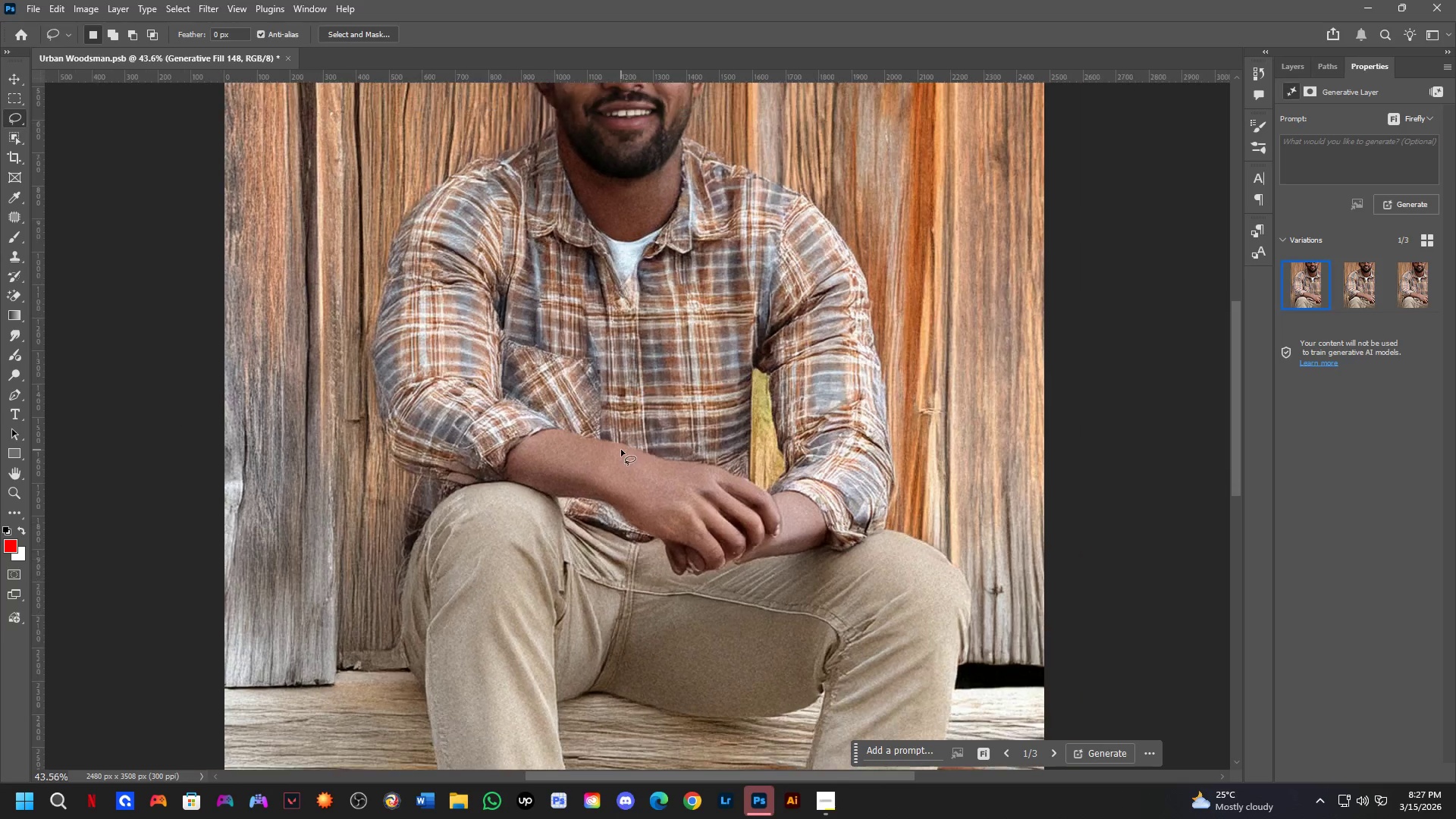 
left_click_drag(start_coordinate=[624, 451], to_coordinate=[624, 599])
 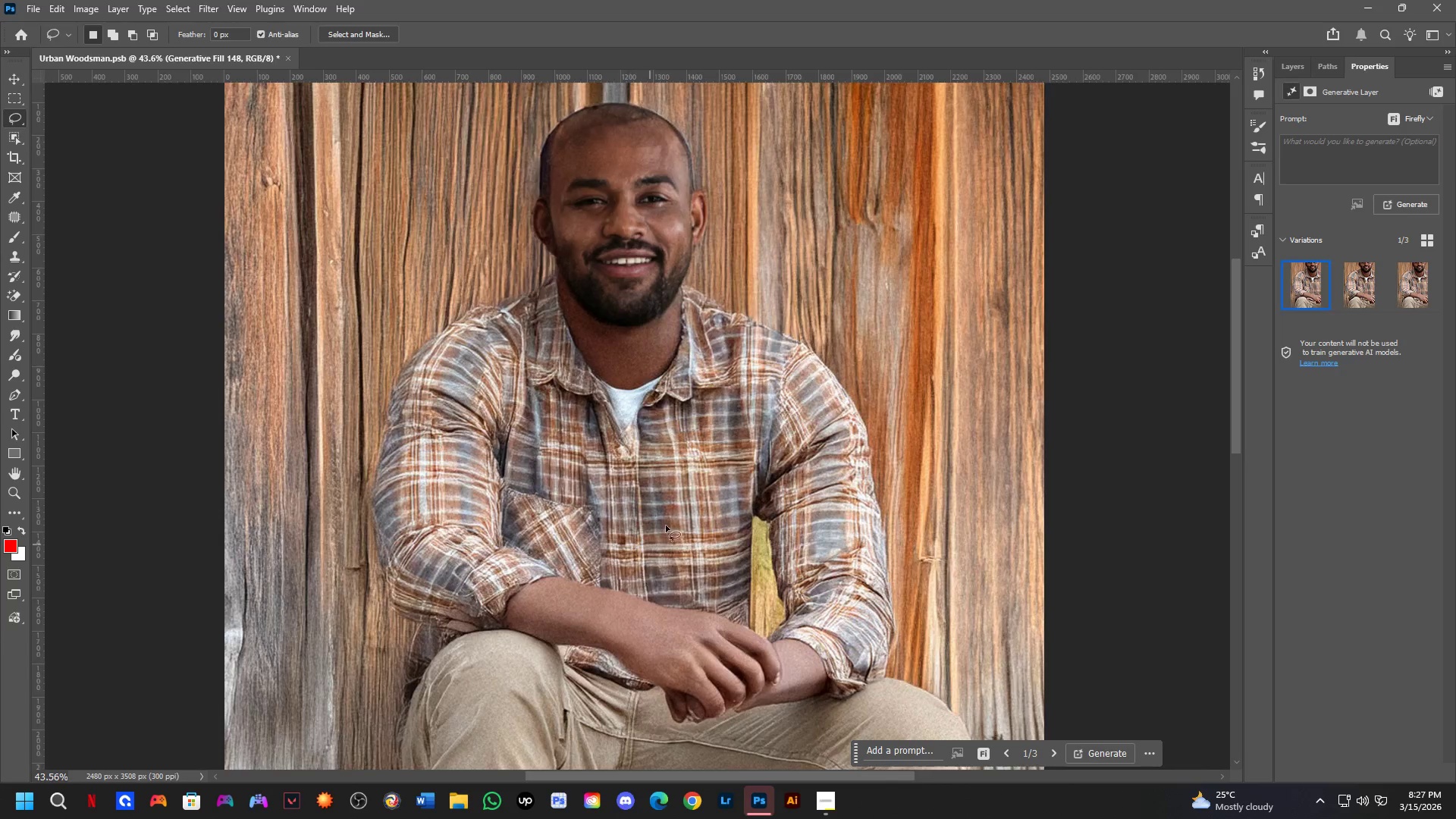 
scroll: coordinate [992, 394], scroll_direction: down, amount: 3.0
 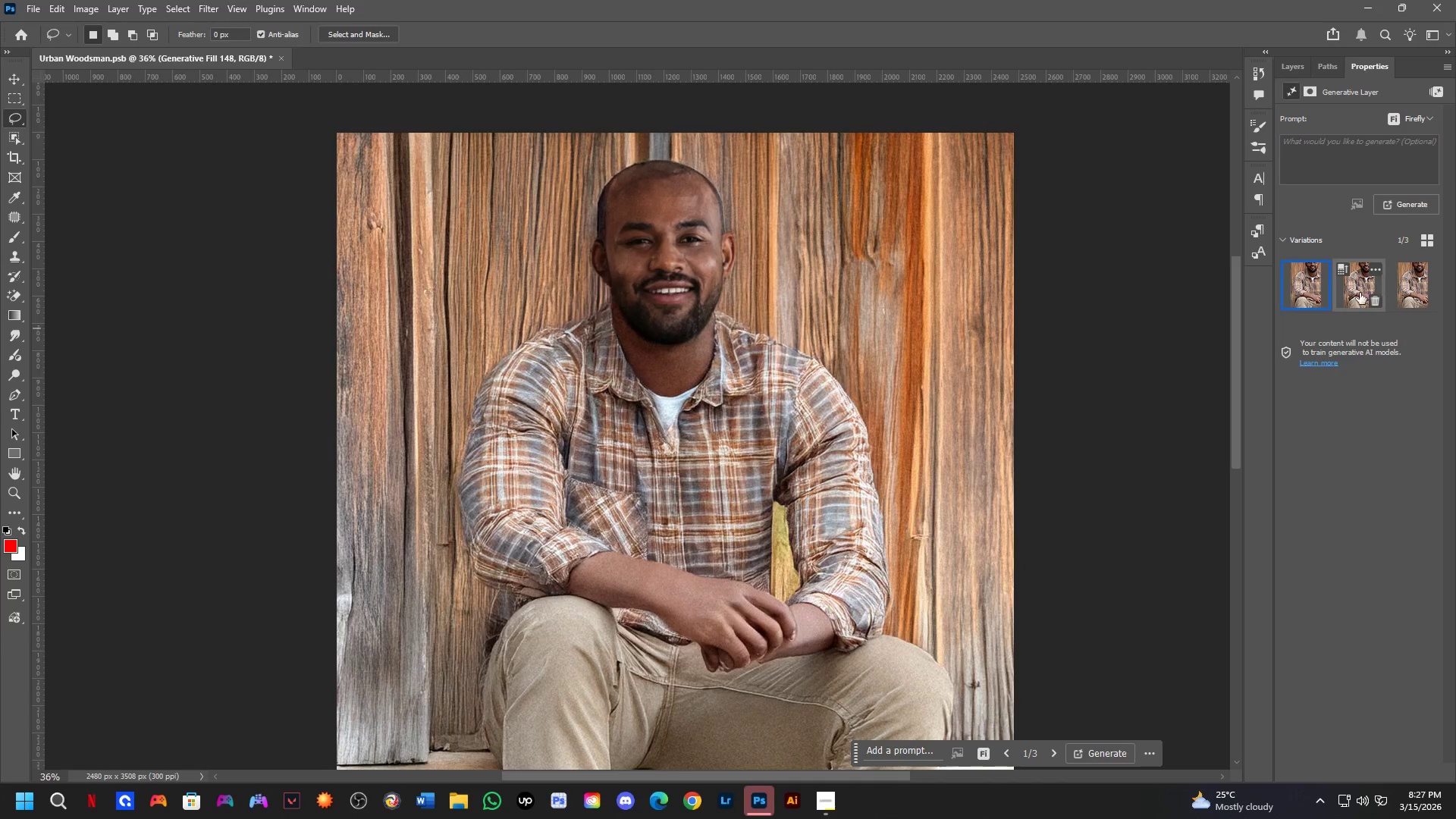 
left_click([1356, 293])
 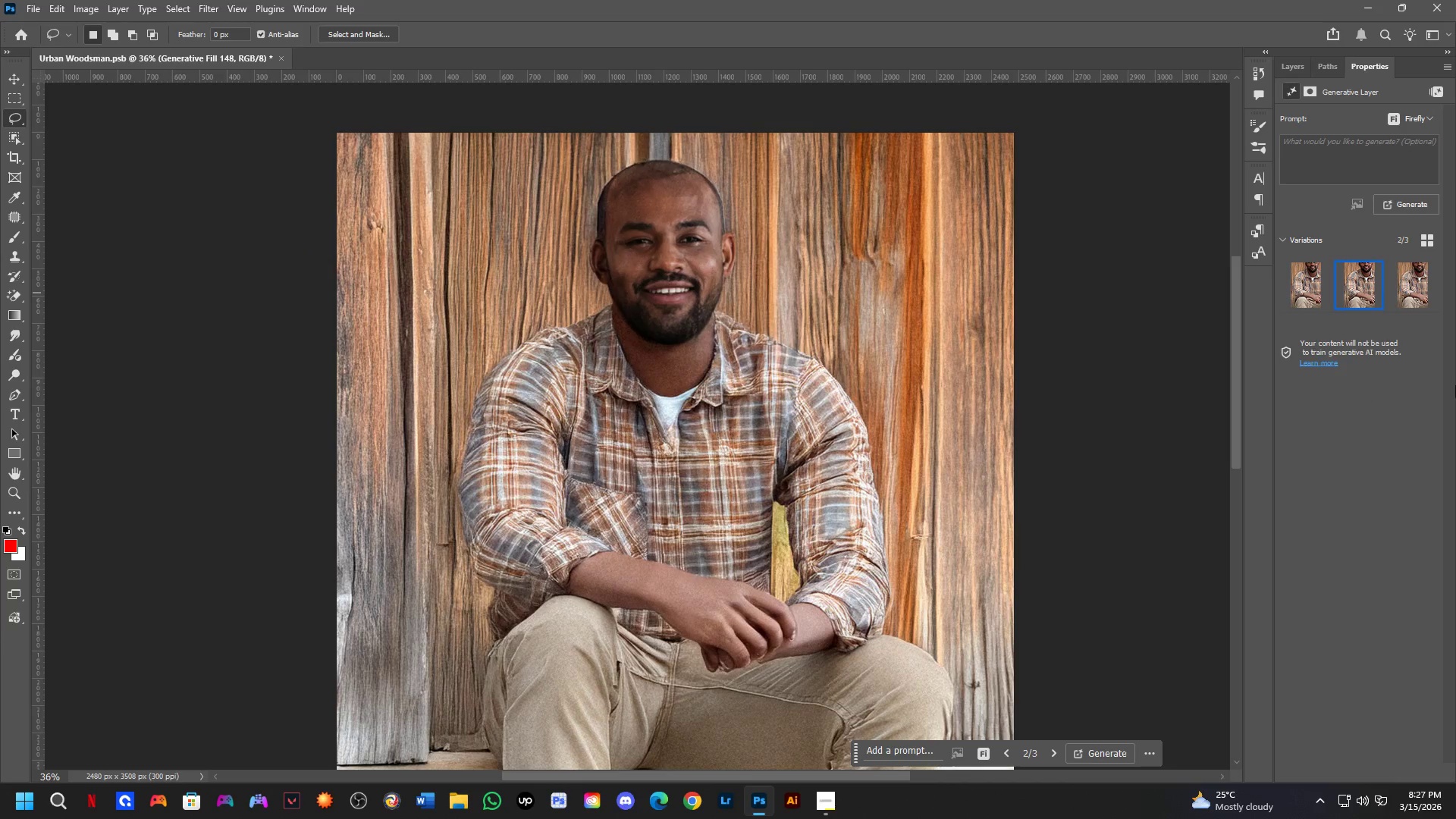 
left_click([1397, 300])
 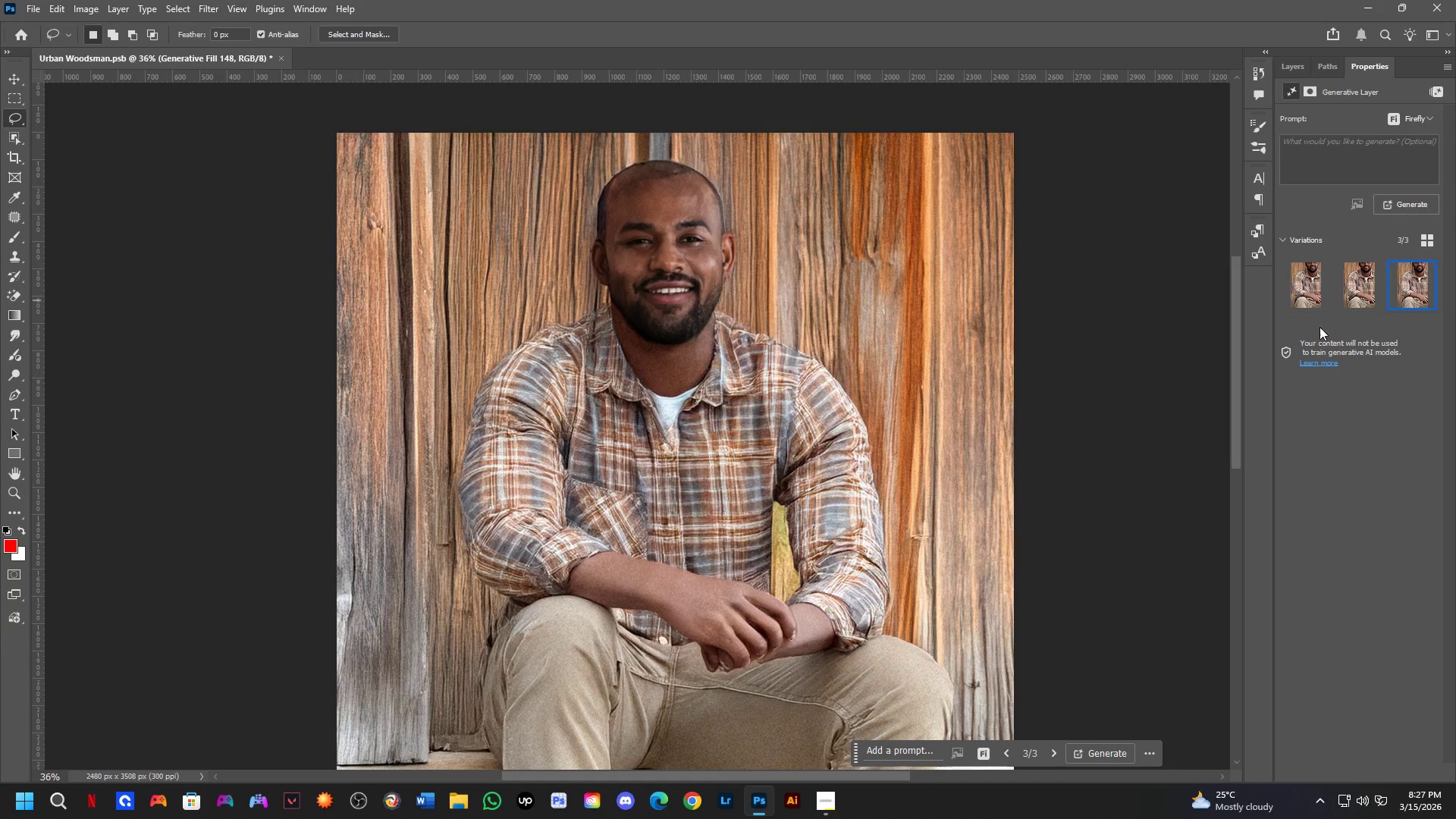 
hold_key(key=Space, duration=0.53)
 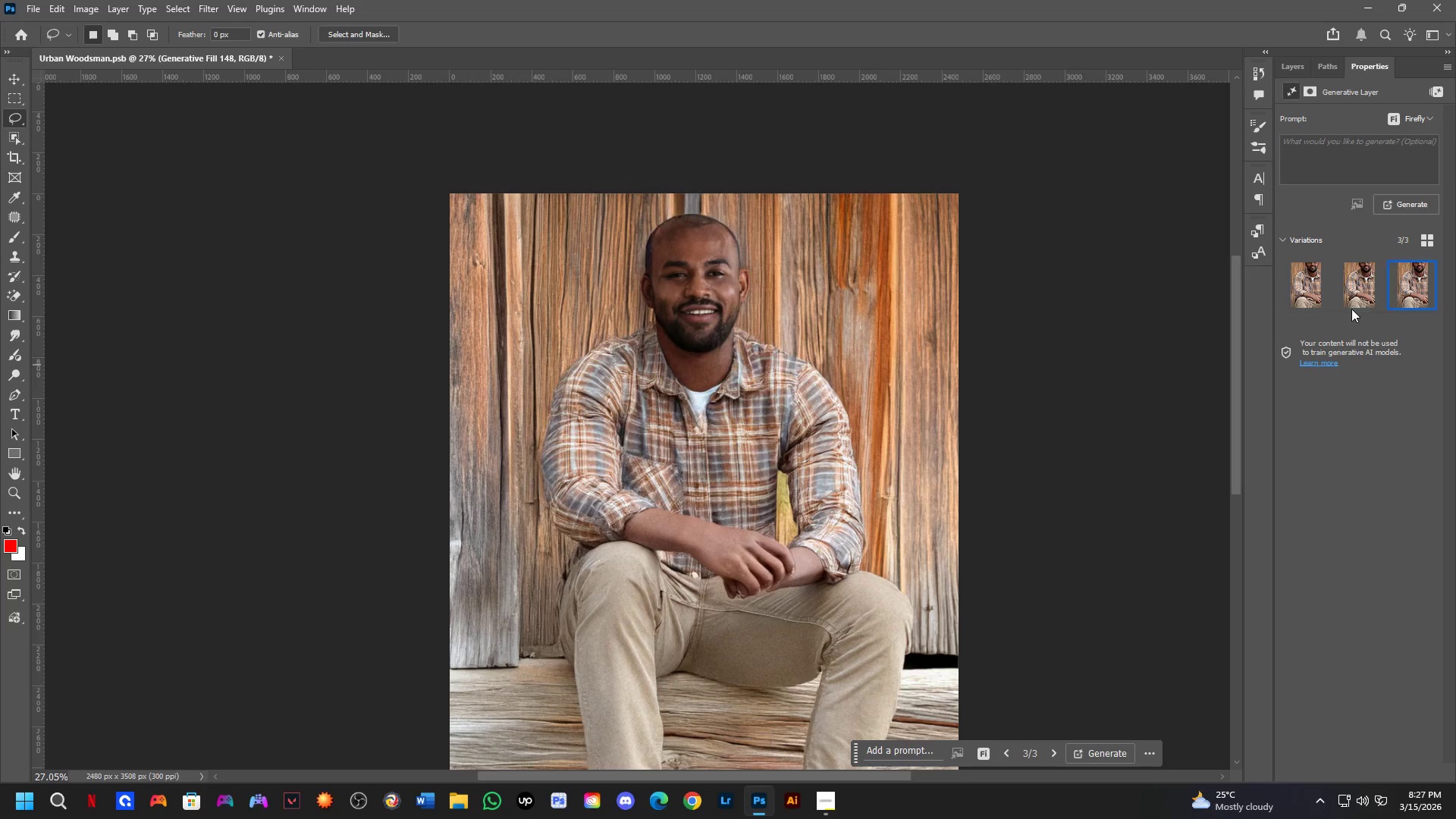 
left_click_drag(start_coordinate=[743, 522], to_coordinate=[745, 513])
 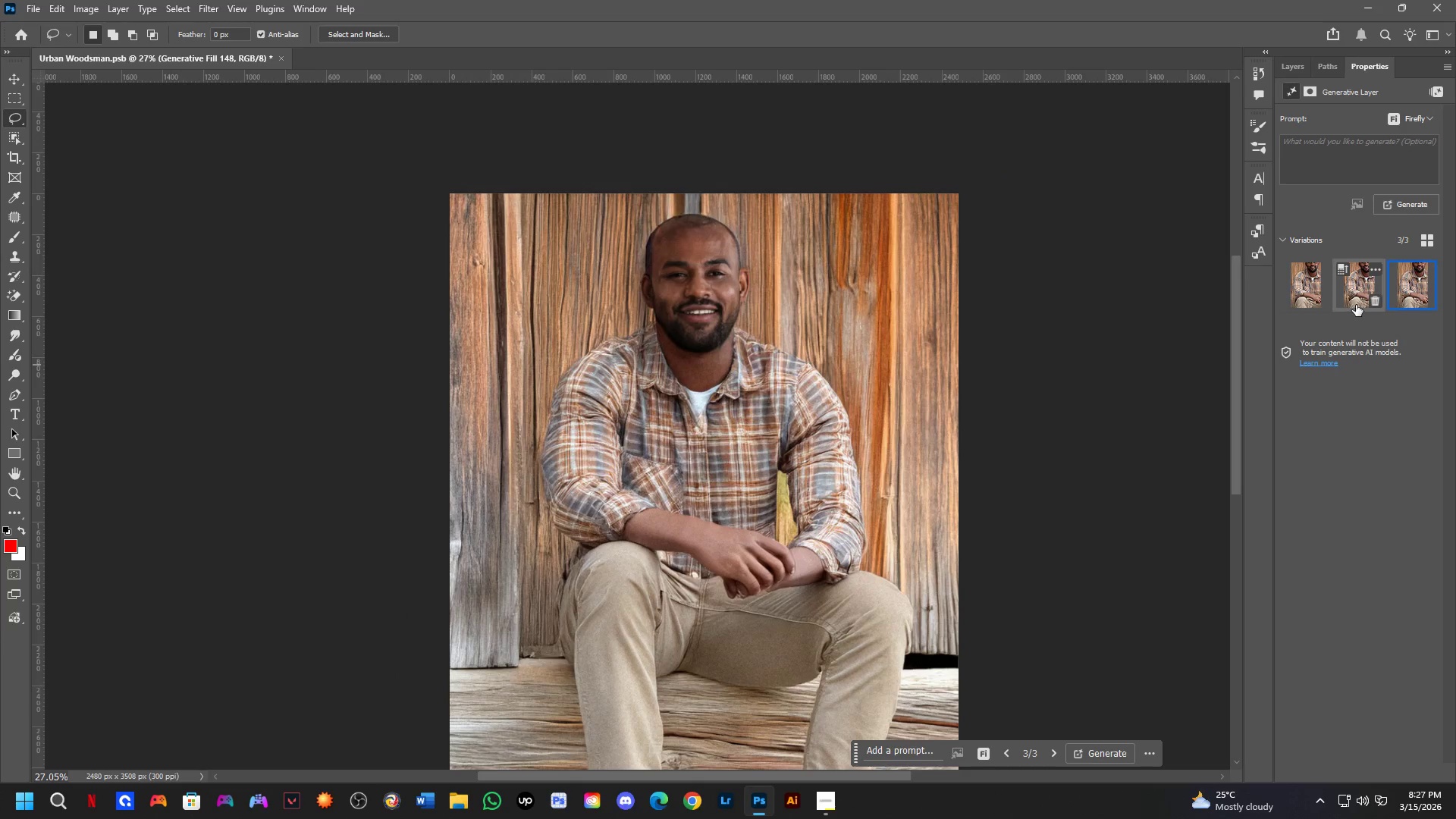 
scroll: coordinate [783, 419], scroll_direction: down, amount: 3.0
 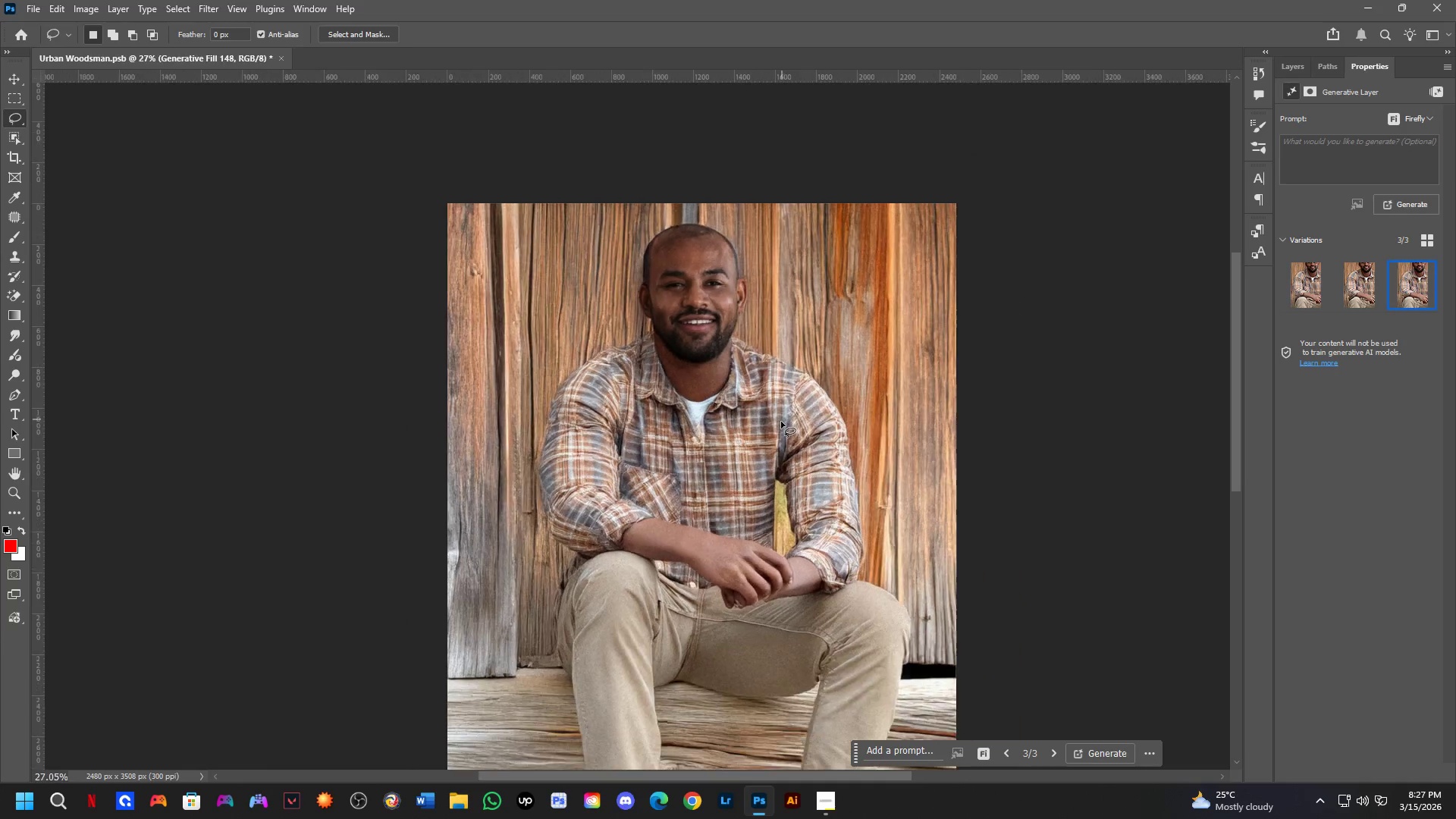 
left_click([1356, 305])
 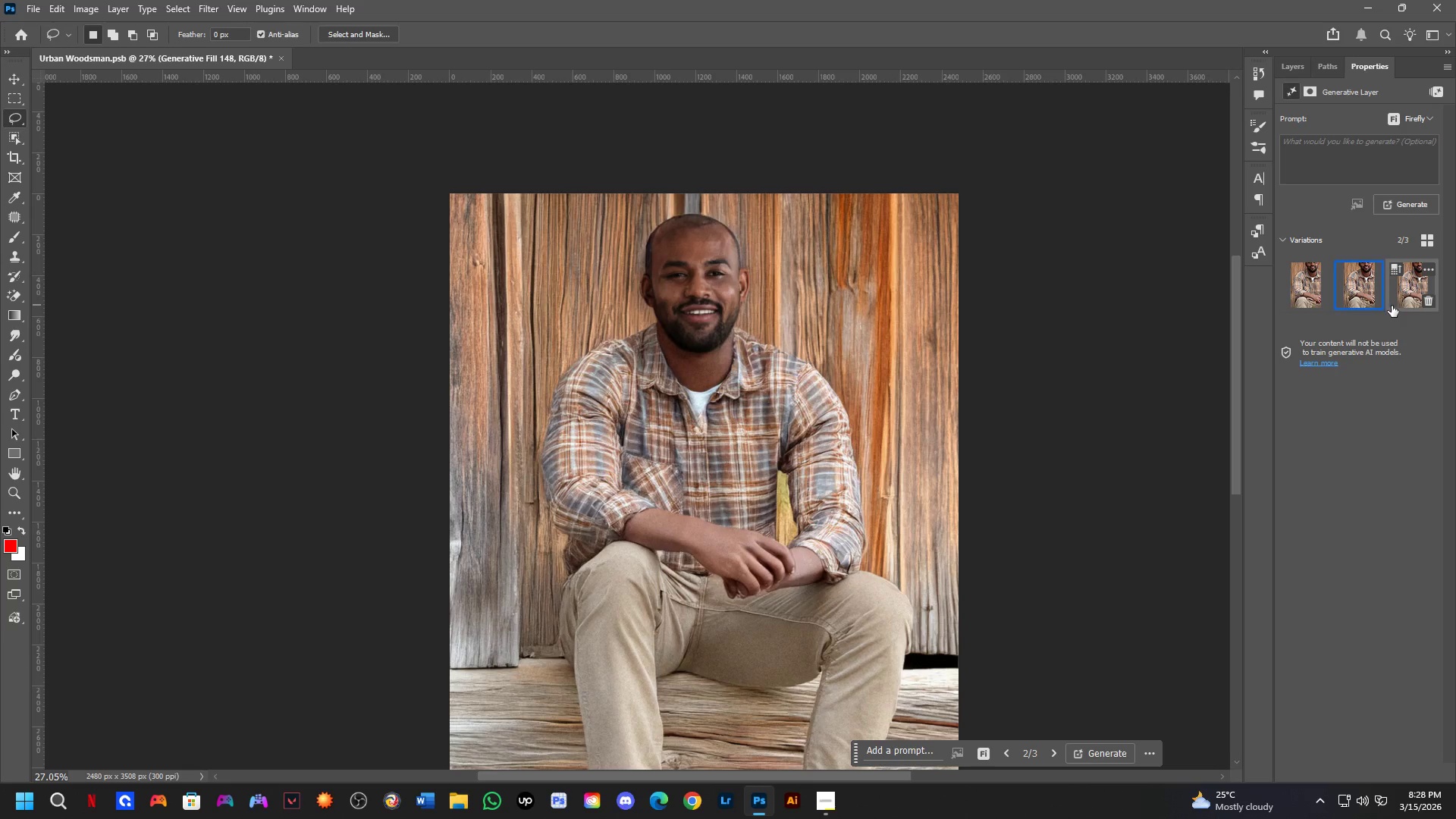 
left_click([1397, 298])
 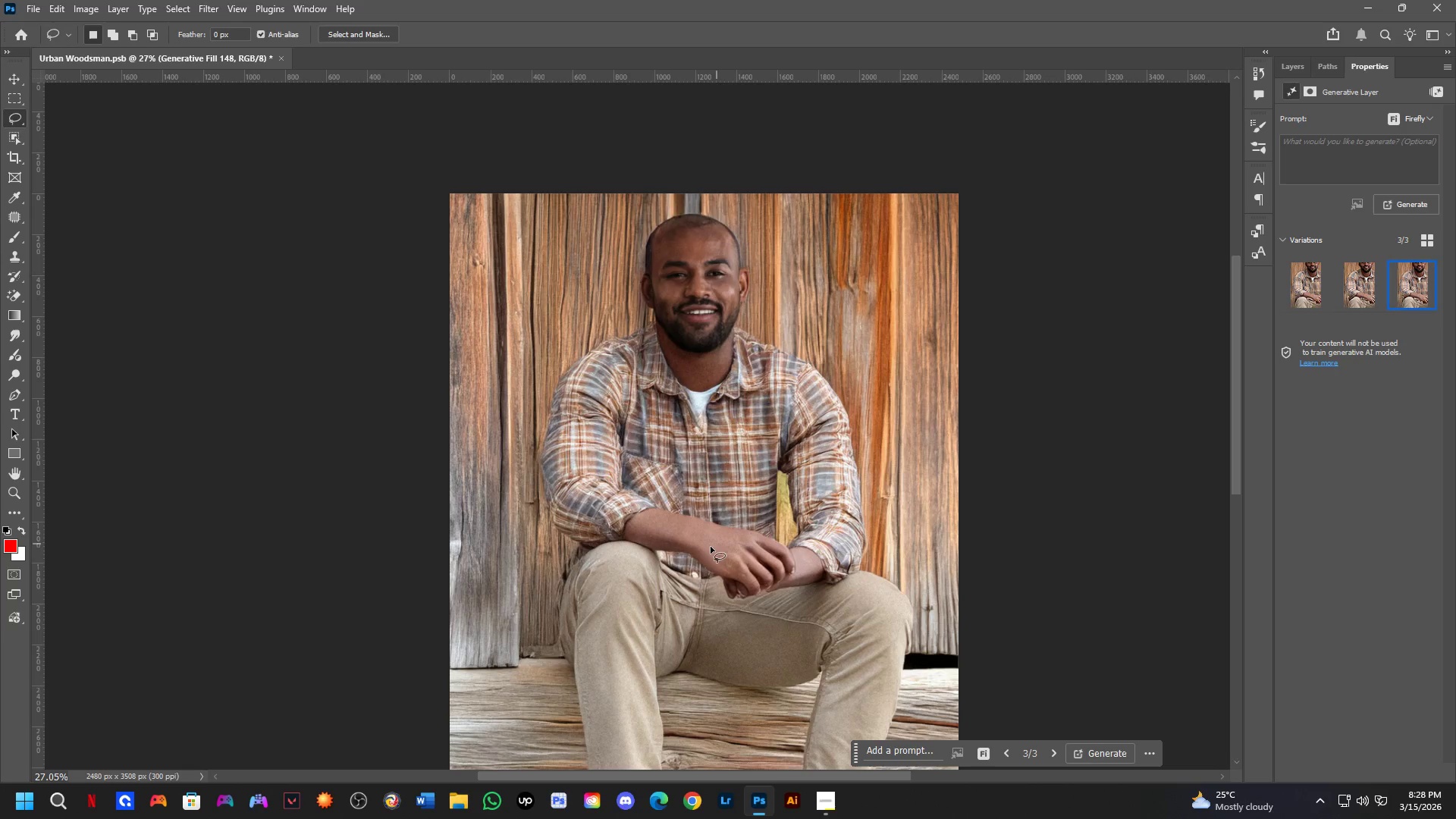 
left_click_drag(start_coordinate=[746, 586], to_coordinate=[753, 586])
 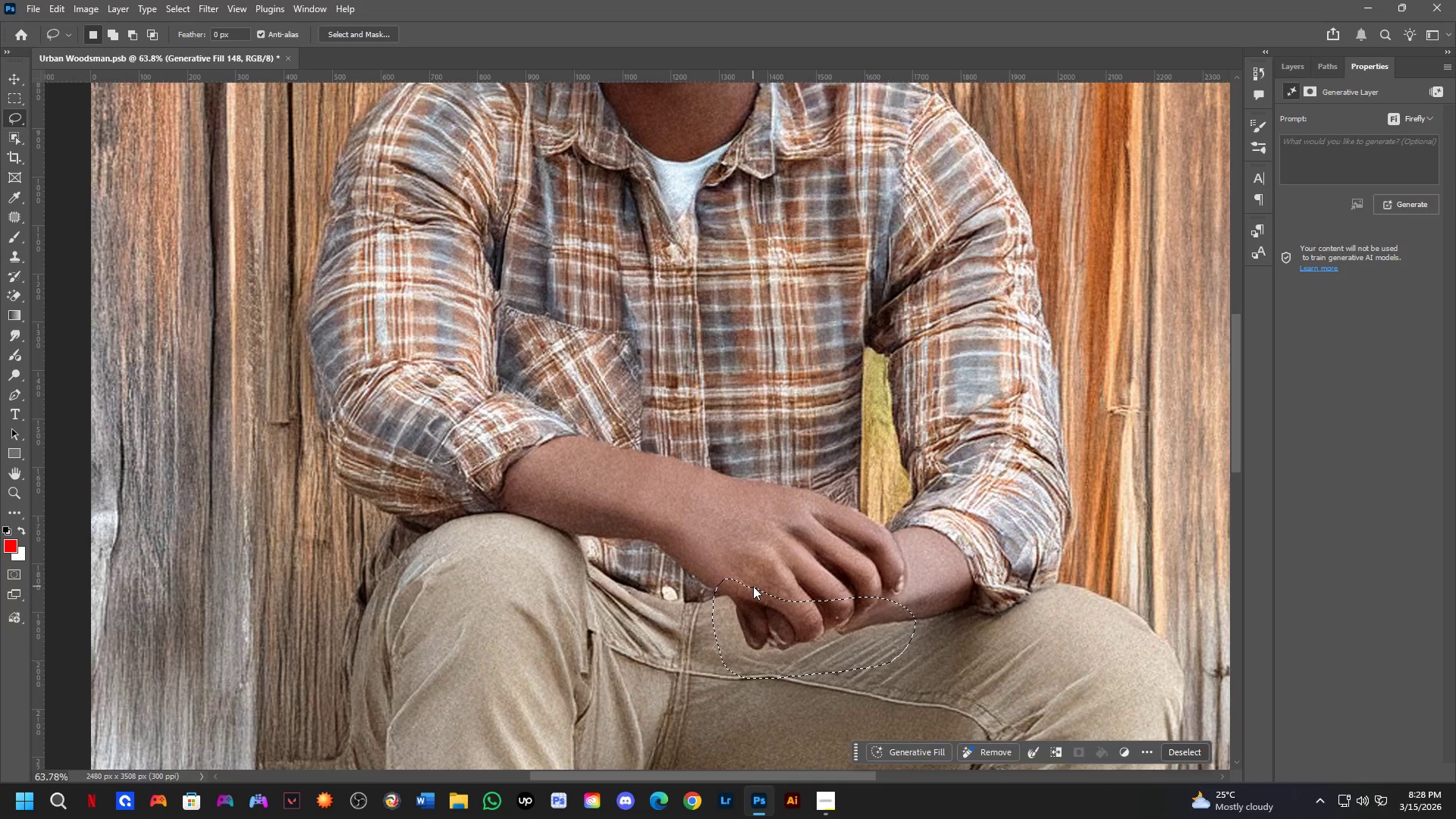 
scroll: coordinate [748, 597], scroll_direction: up, amount: 9.0
 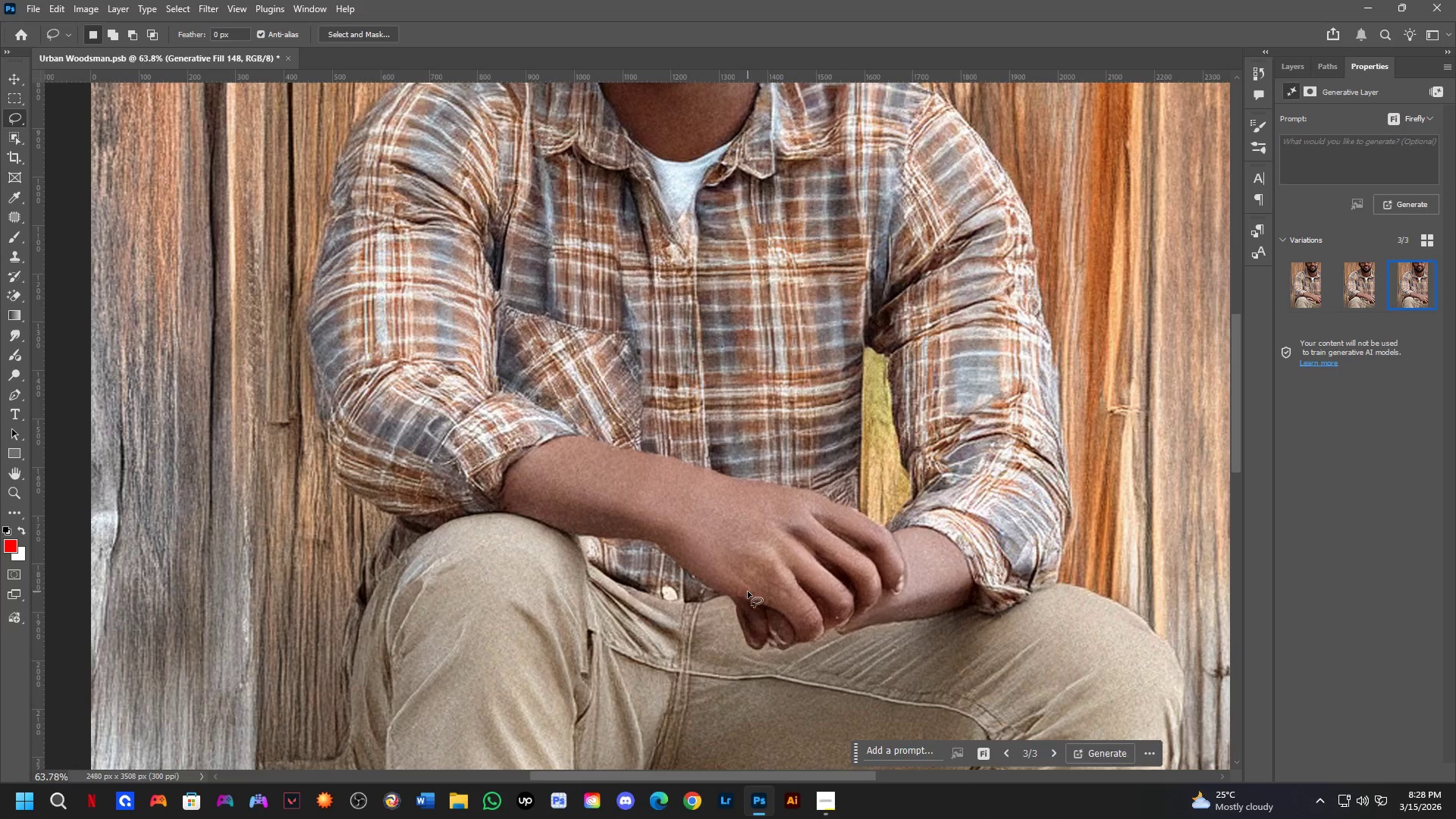 
key(Alt+AltLeft)
 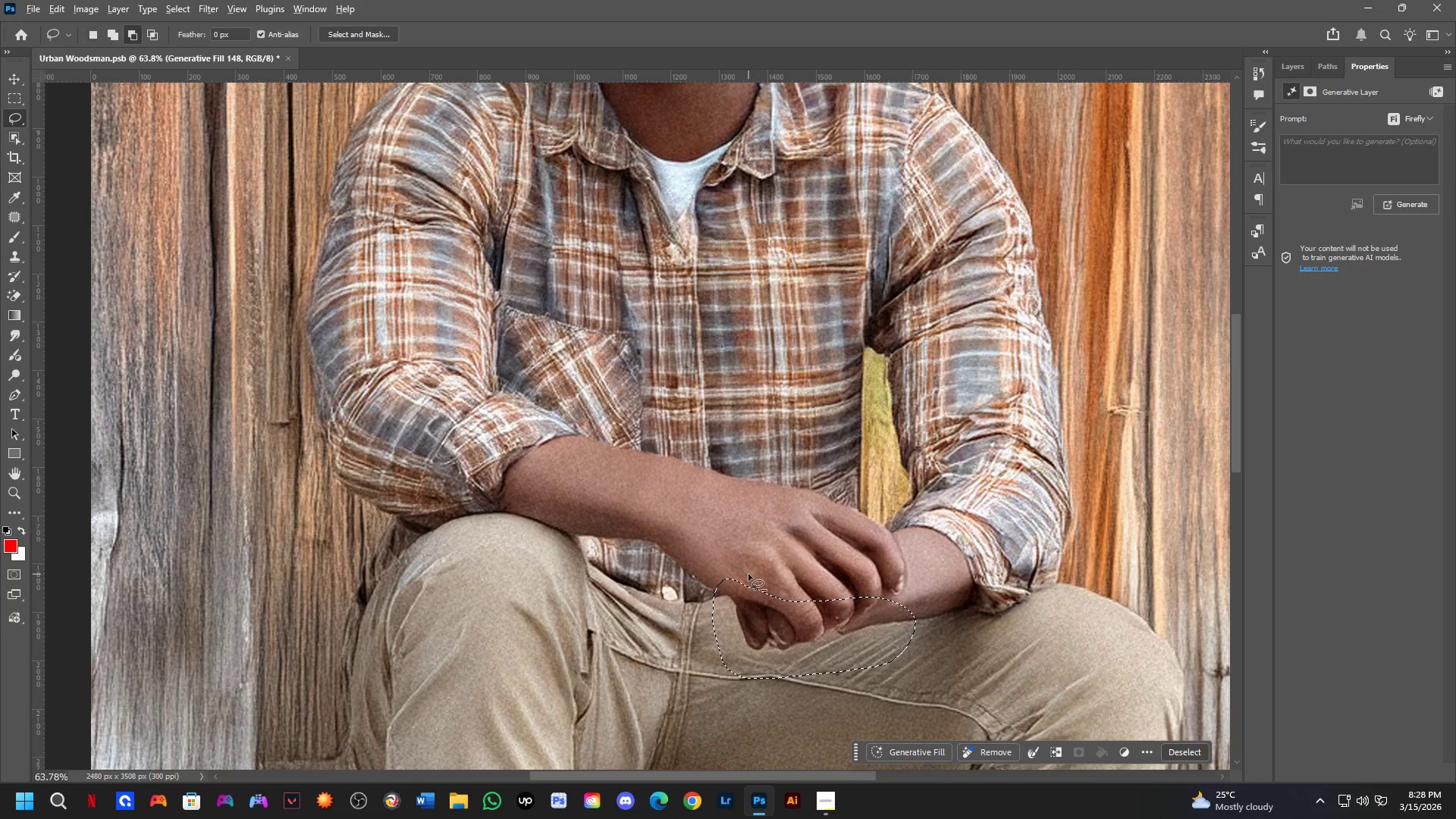 
left_click_drag(start_coordinate=[750, 576], to_coordinate=[827, 580])
 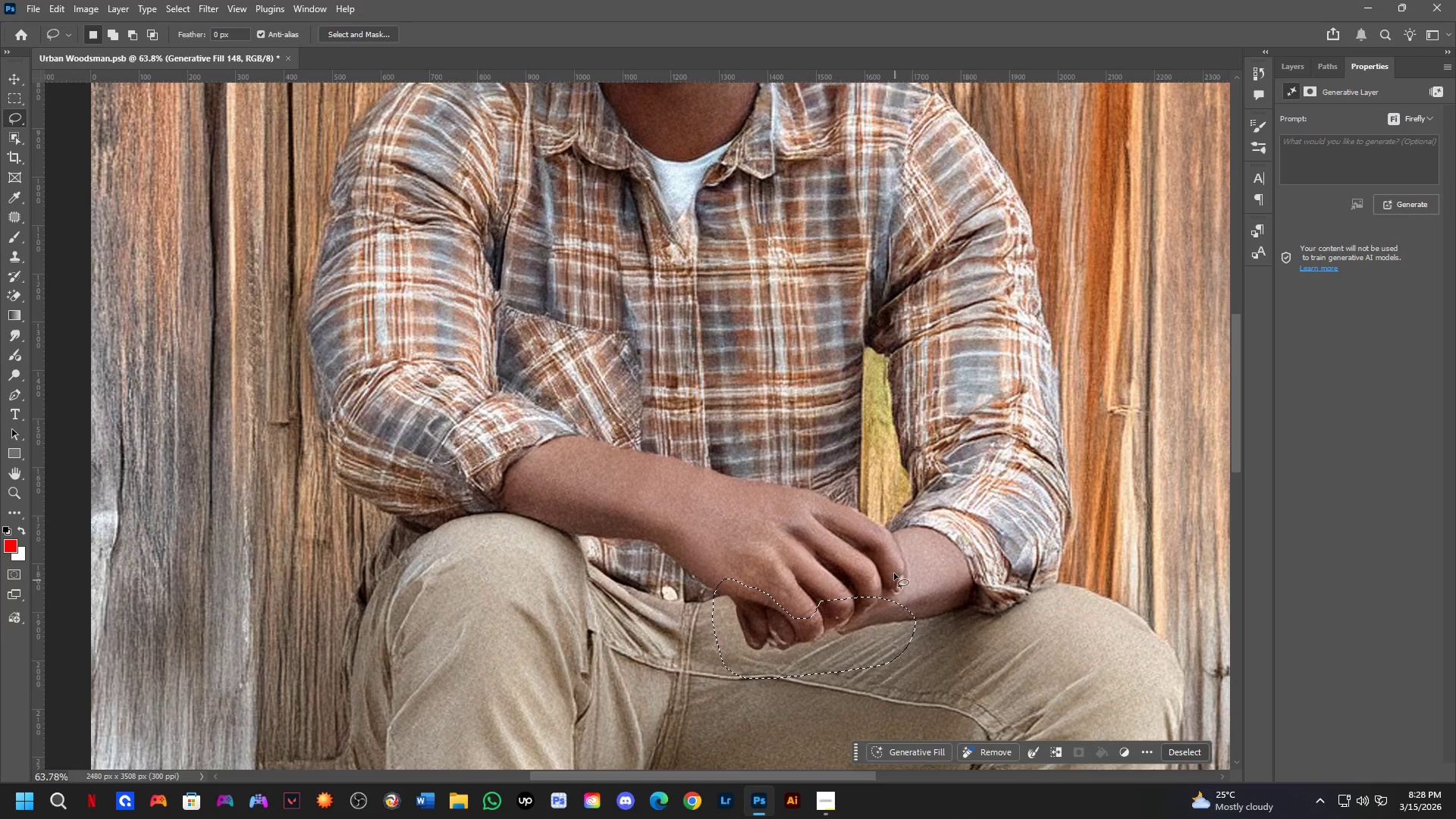 
key(Shift+ShiftLeft)
 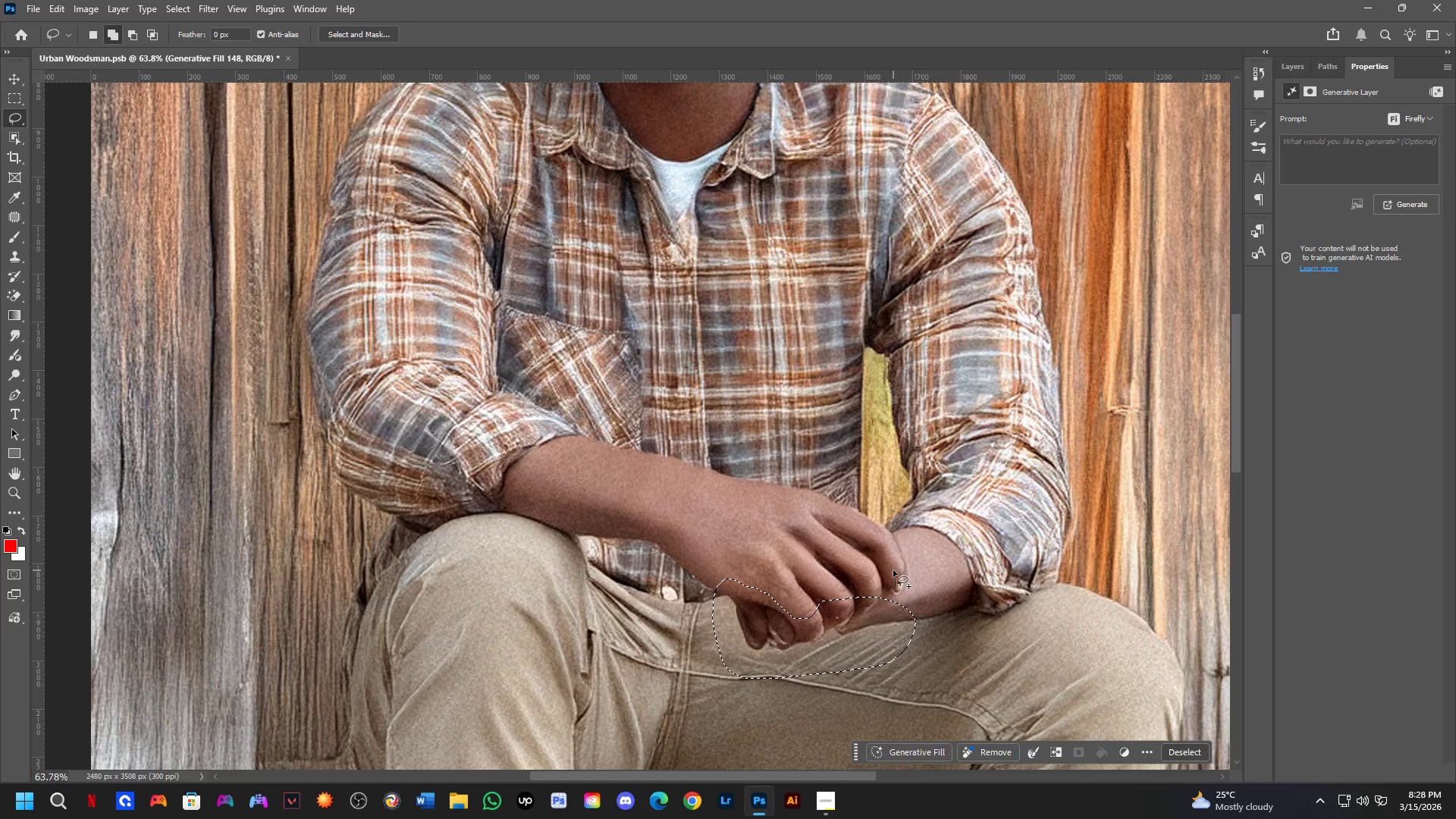 
left_click_drag(start_coordinate=[893, 570], to_coordinate=[905, 561])
 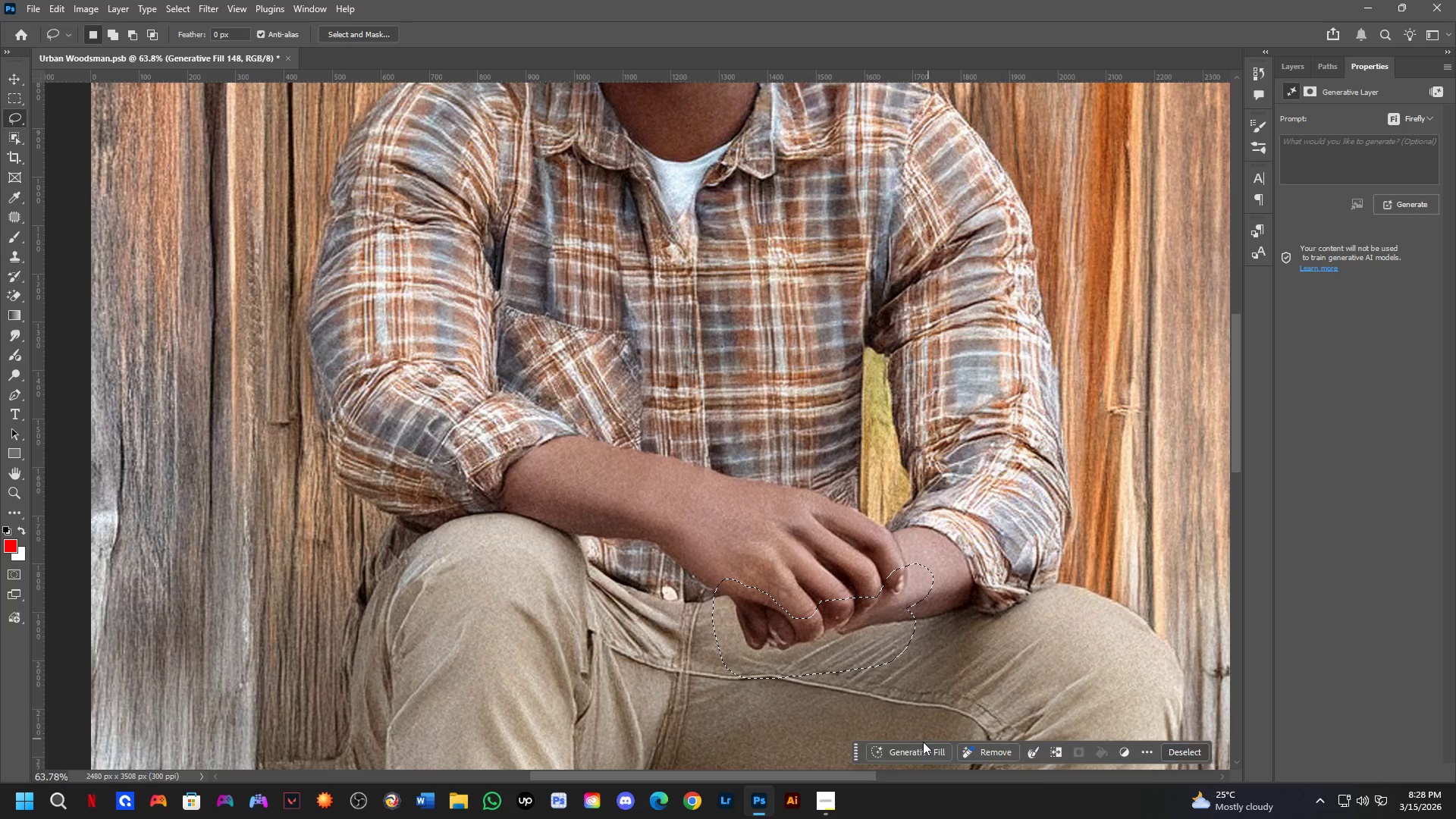 
left_click_drag(start_coordinate=[916, 746], to_coordinate=[924, 750])
 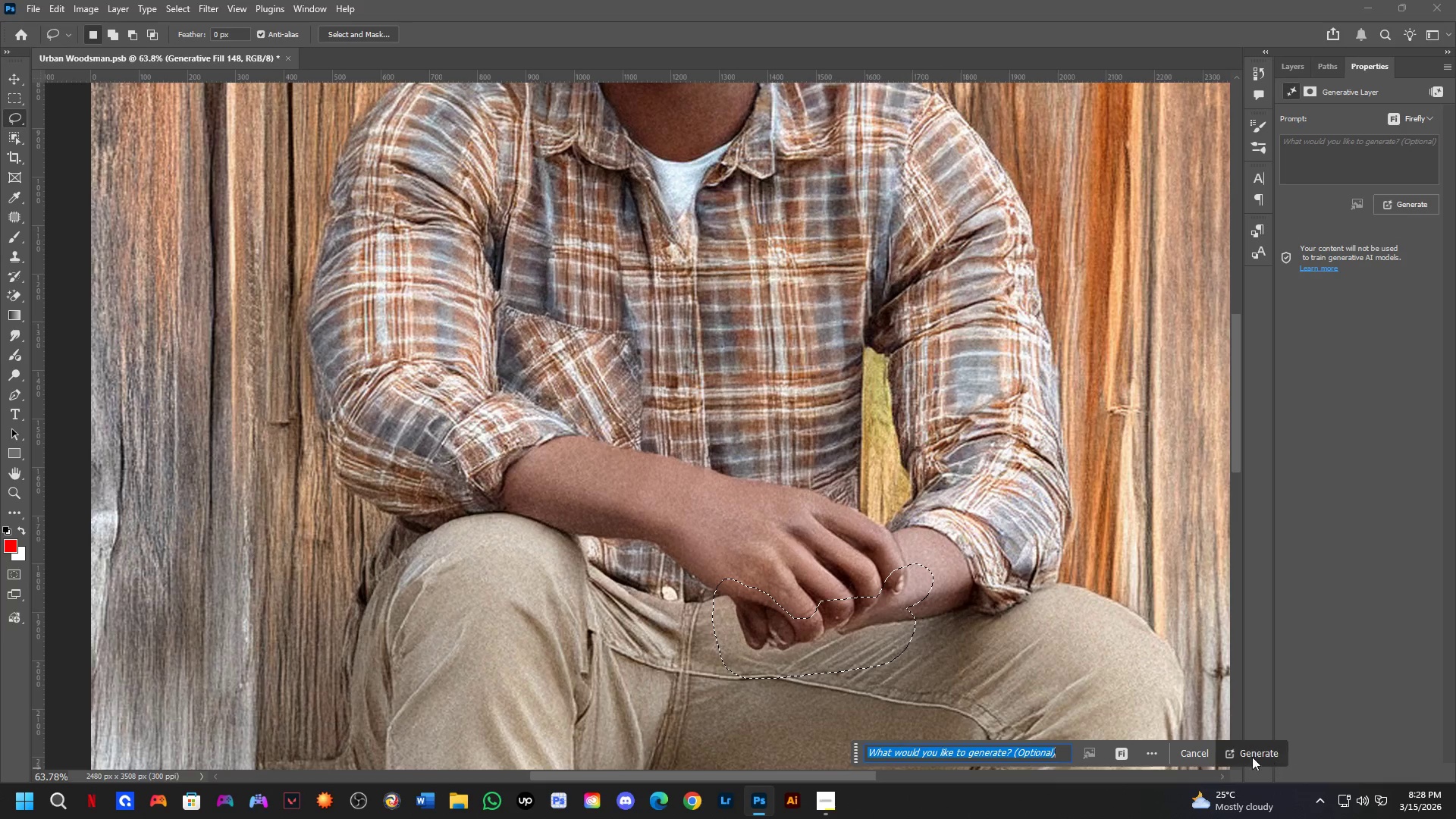 
left_click_drag(start_coordinate=[1251, 757], to_coordinate=[1251, 762])
 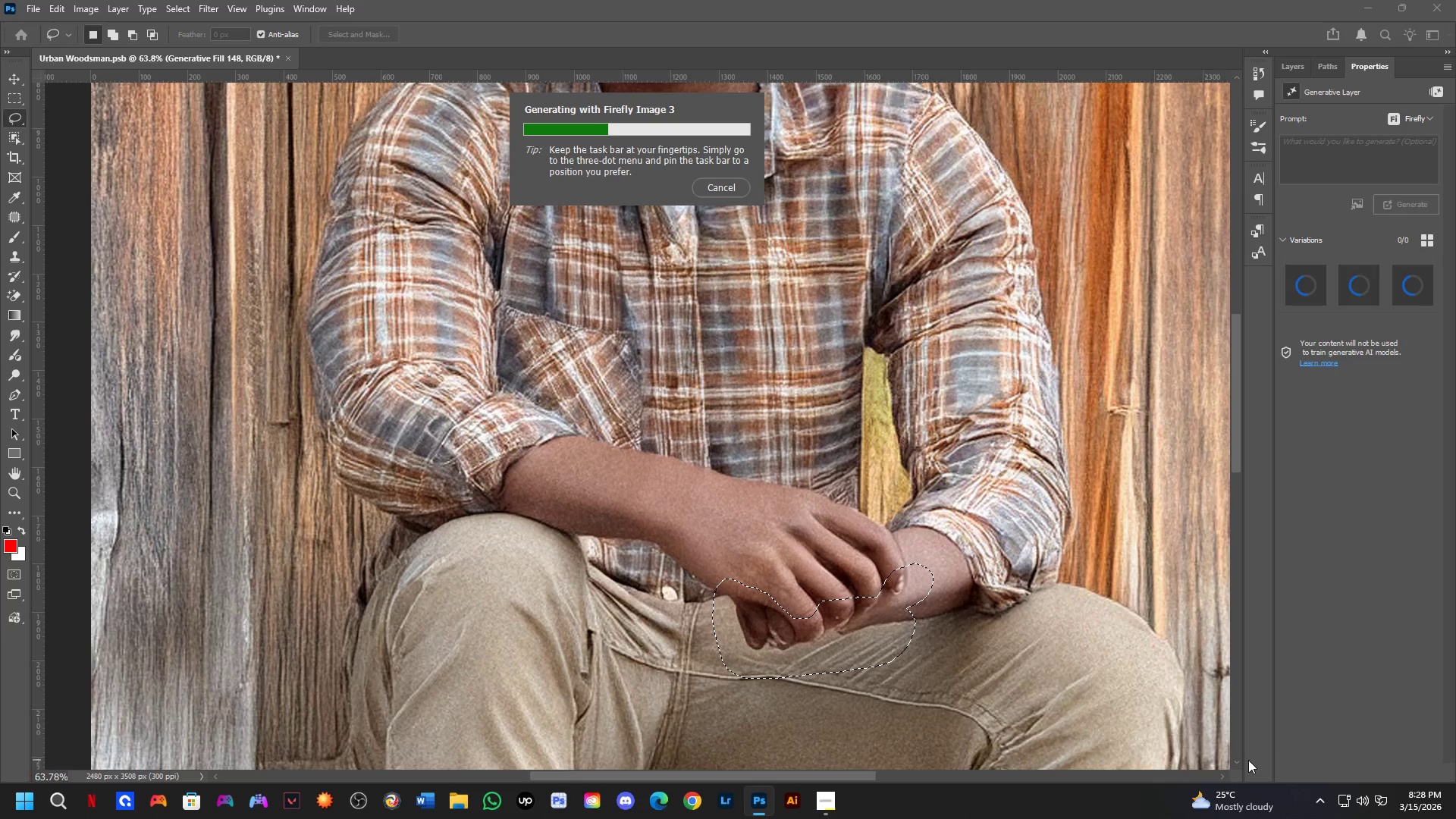 
wait(9.09)
 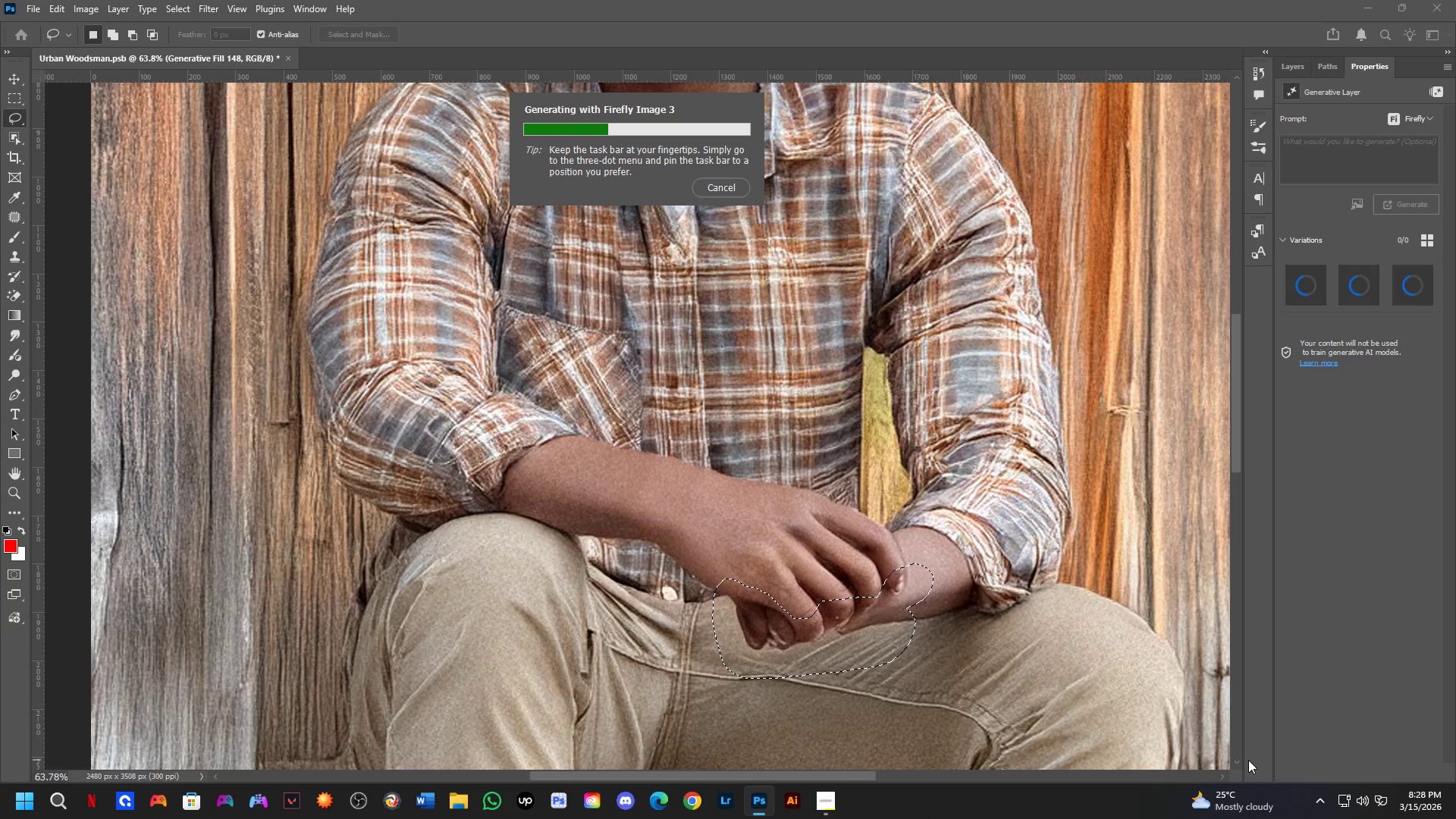 
scroll: coordinate [750, 620], scroll_direction: down, amount: 6.0
 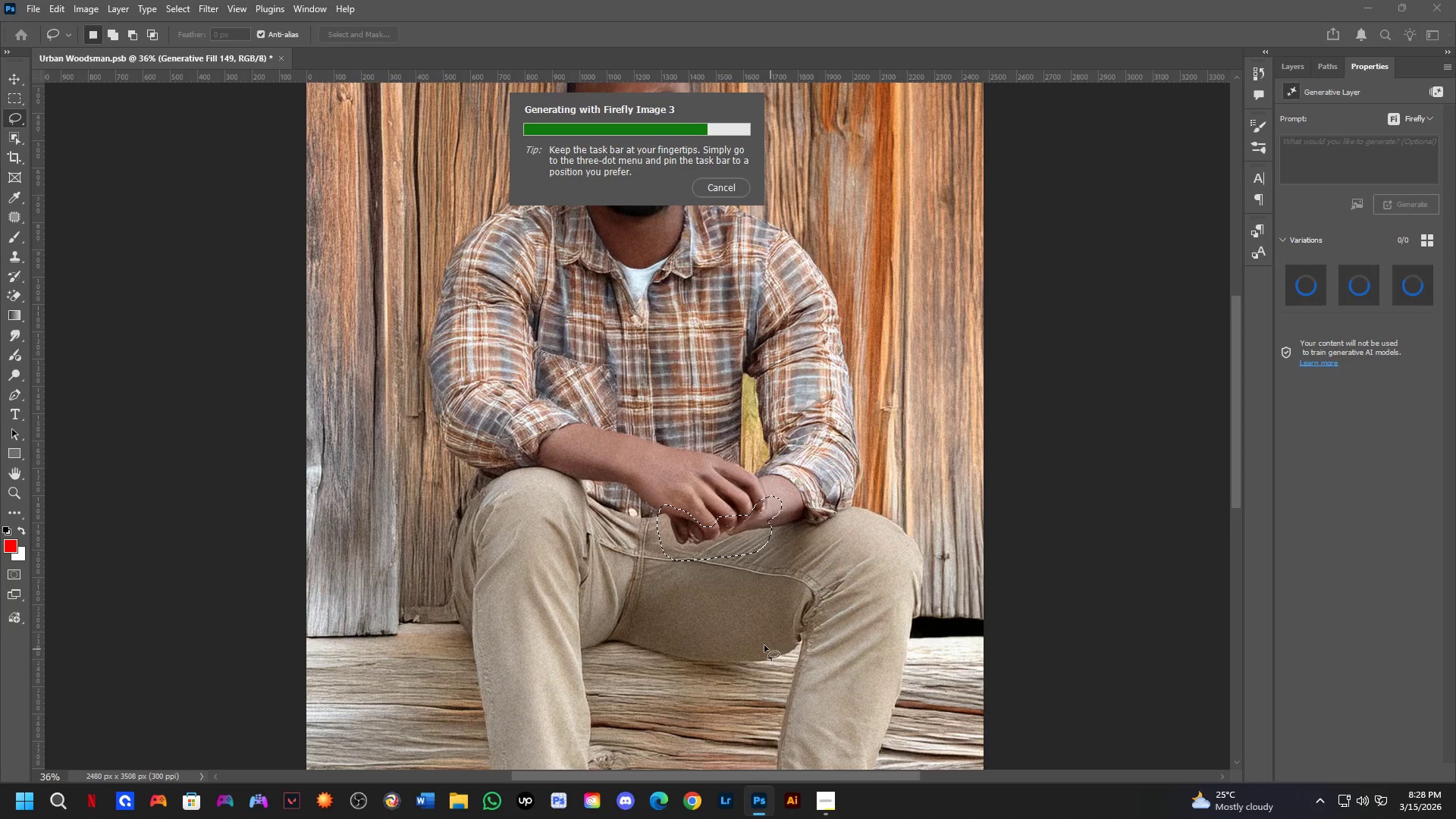 
left_click([742, 618])
 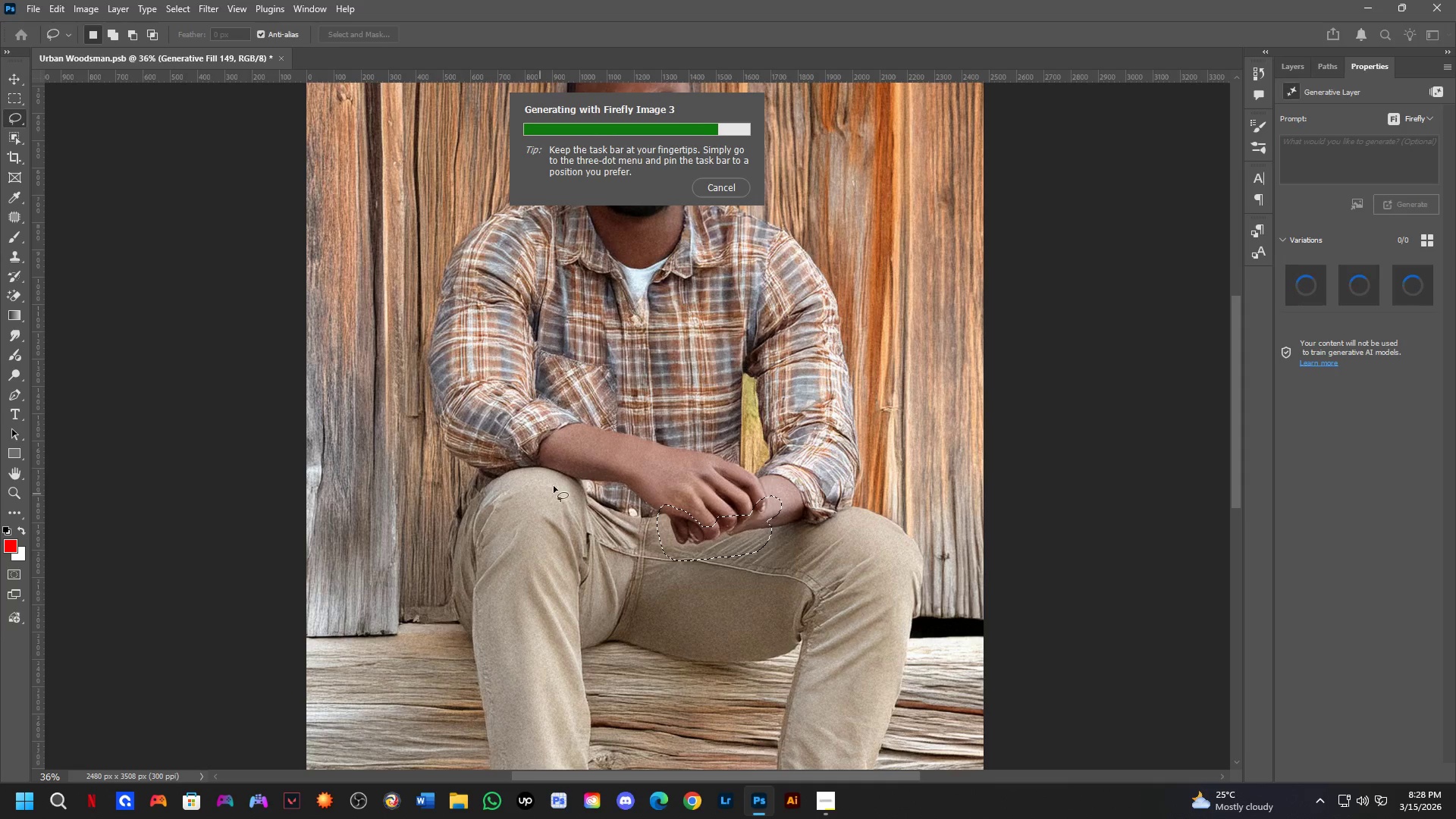 
scroll: coordinate [622, 528], scroll_direction: down, amount: 3.0
 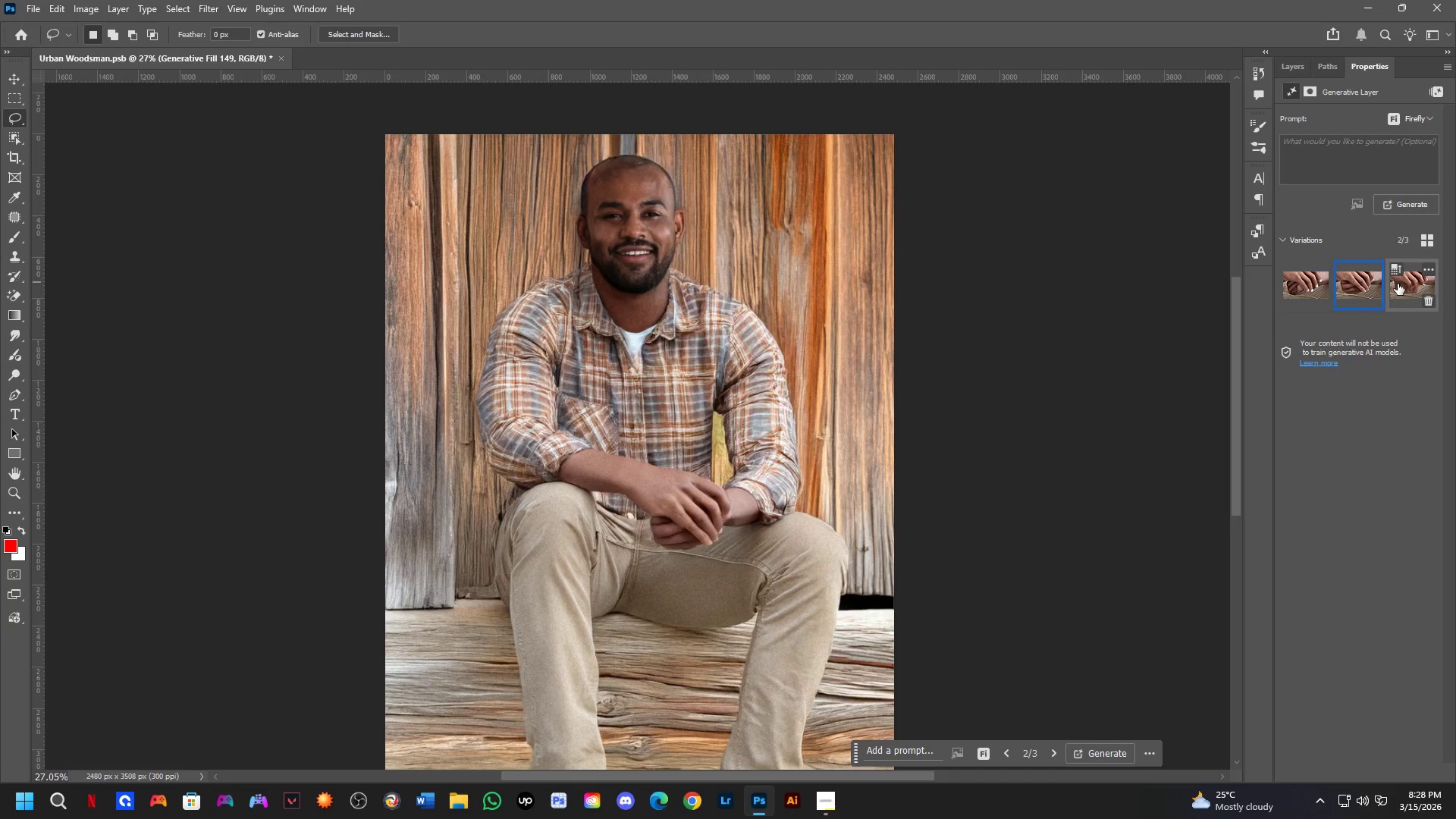 
left_click_drag(start_coordinate=[1404, 206], to_coordinate=[1399, 209])
 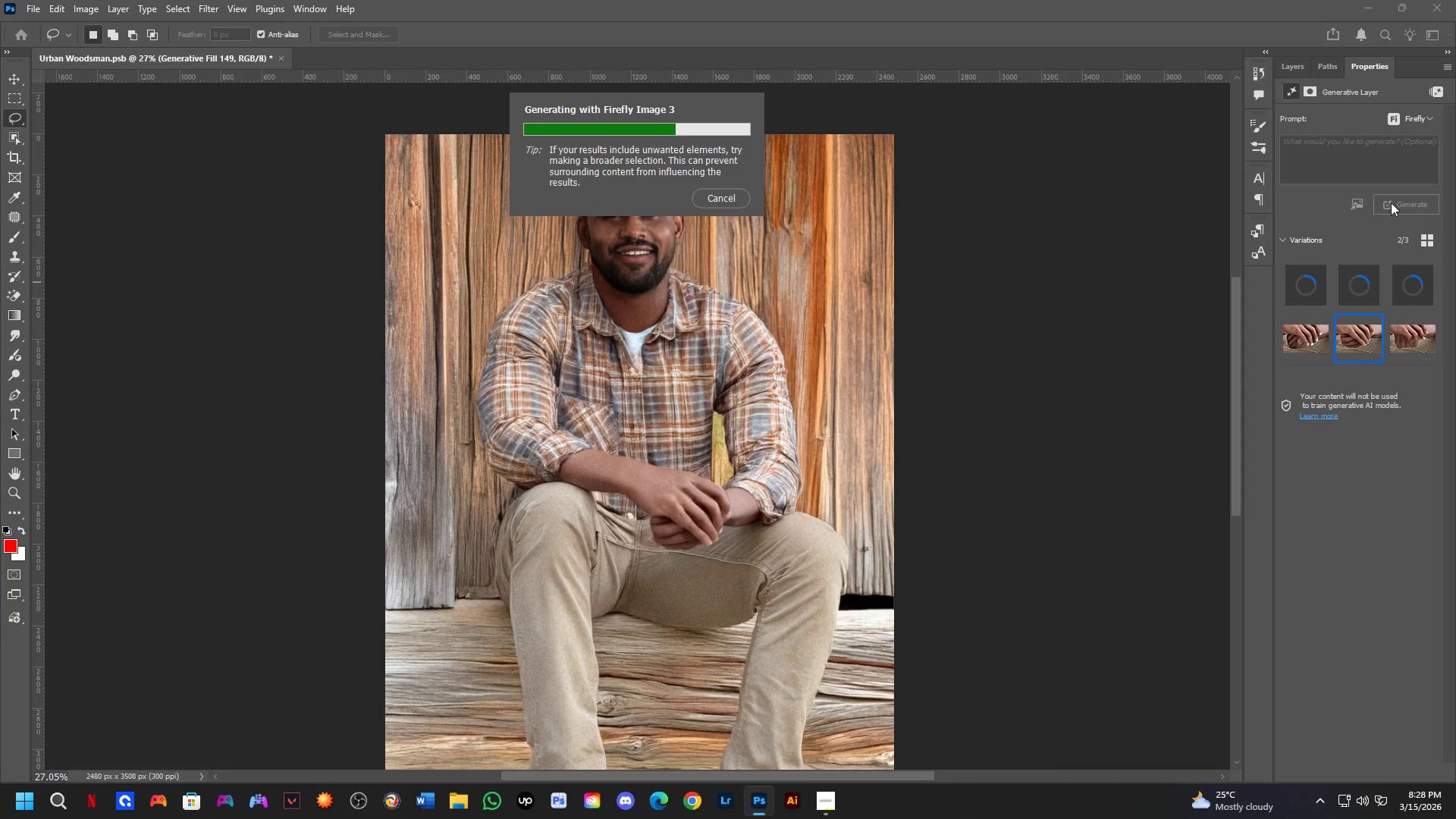 
wait(13.75)
 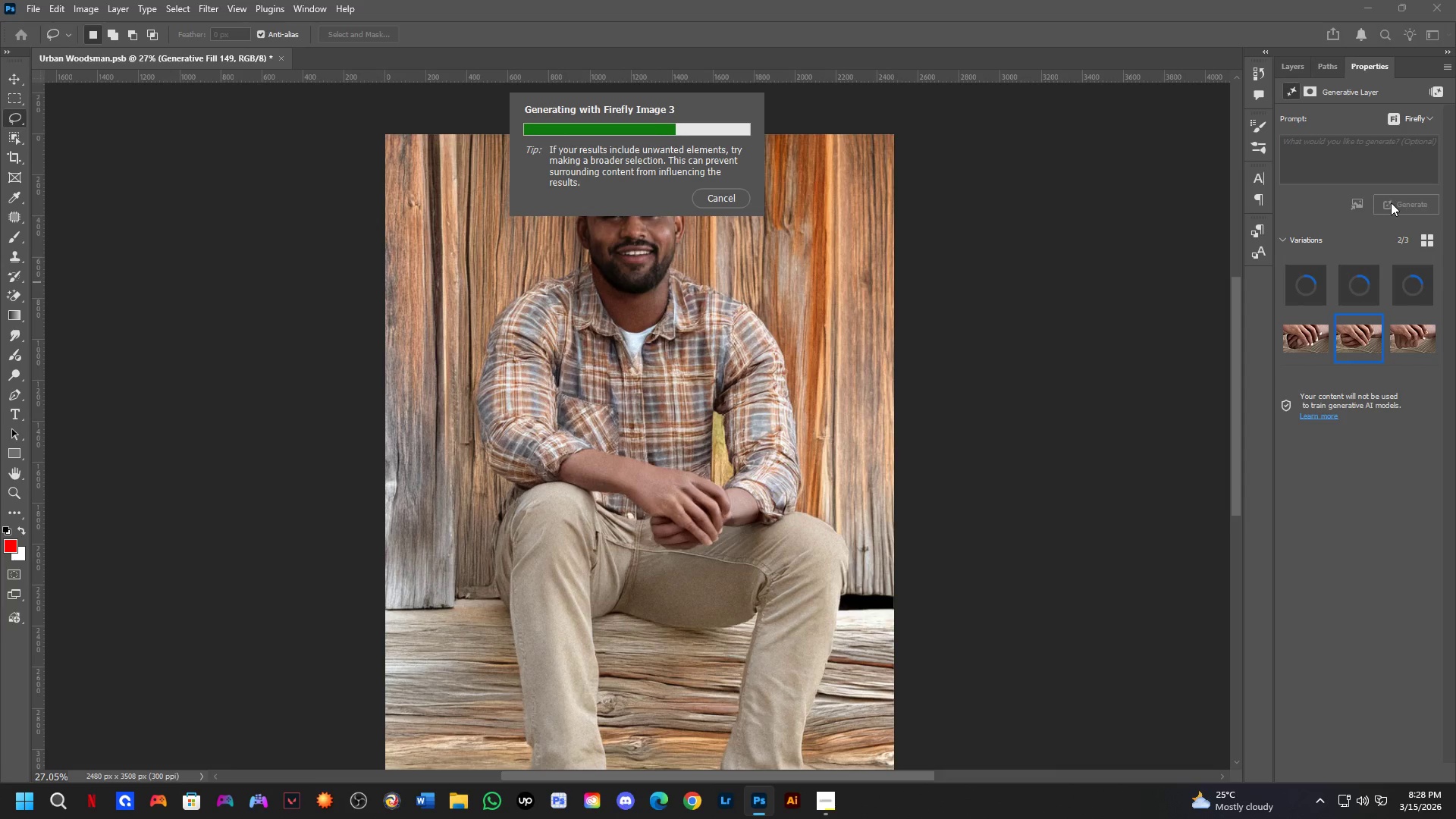 
scroll: coordinate [648, 363], scroll_direction: down, amount: 3.0
 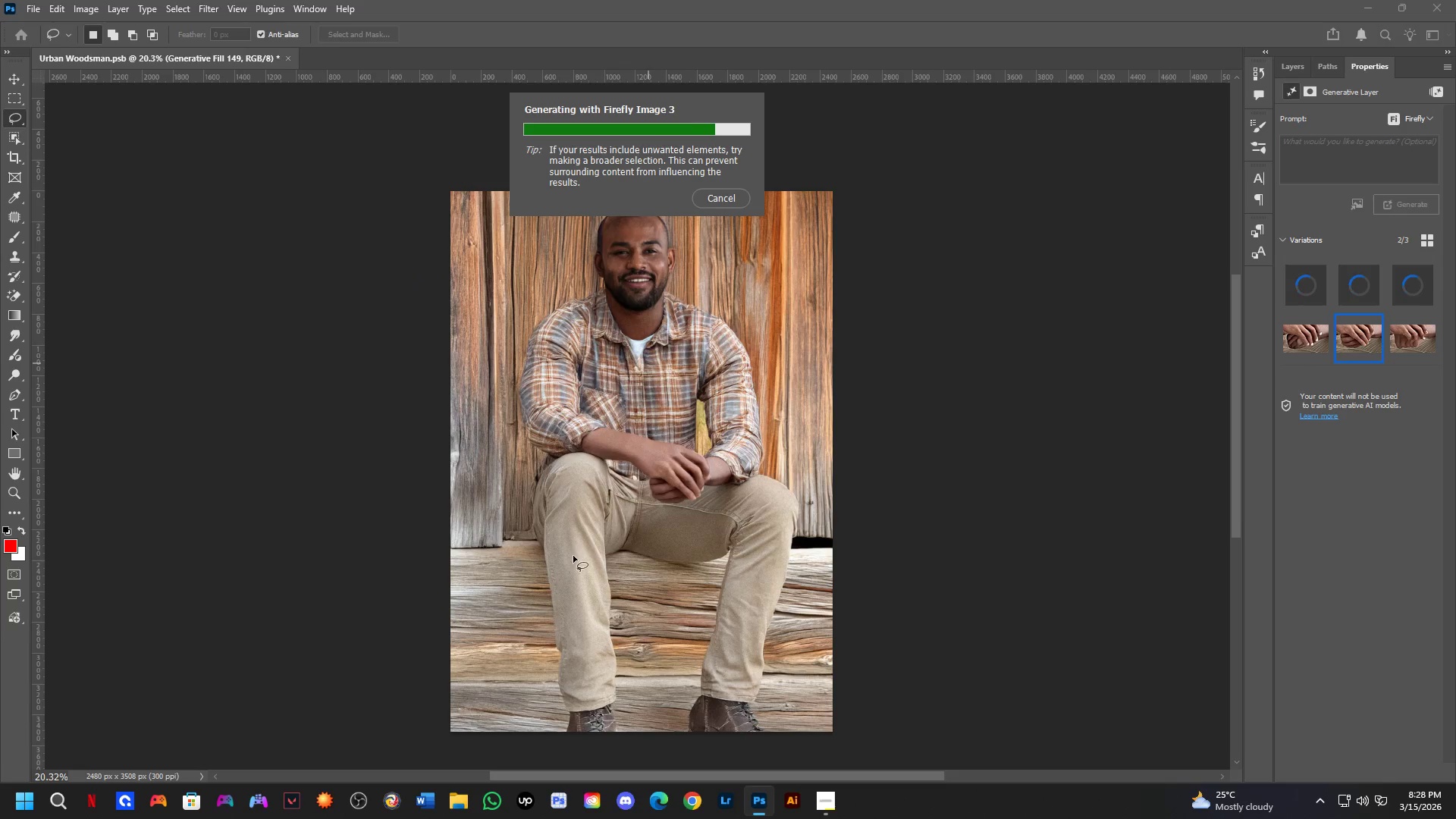 
scroll: coordinate [616, 620], scroll_direction: up, amount: 2.0
 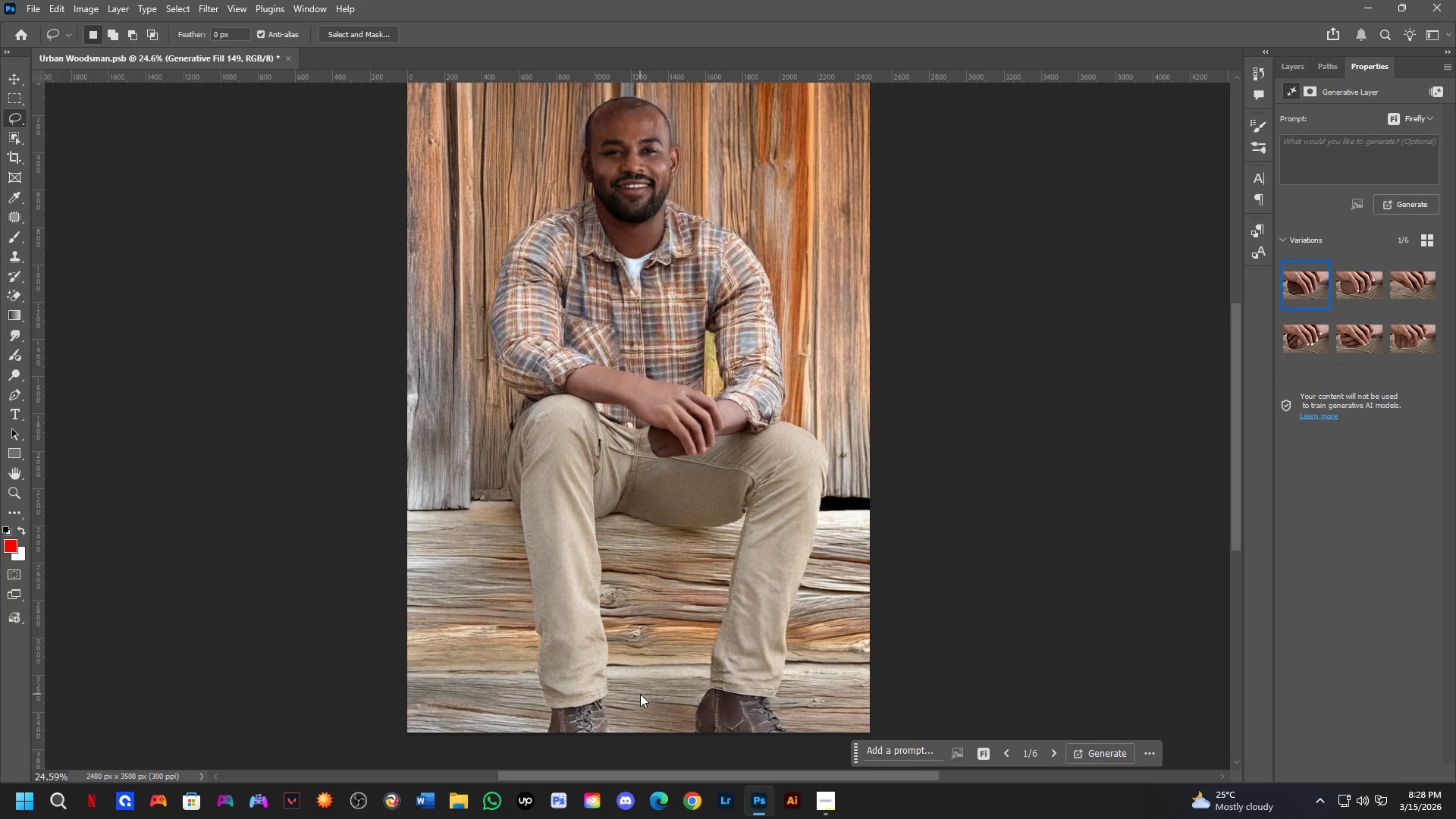 
wait(9.68)
 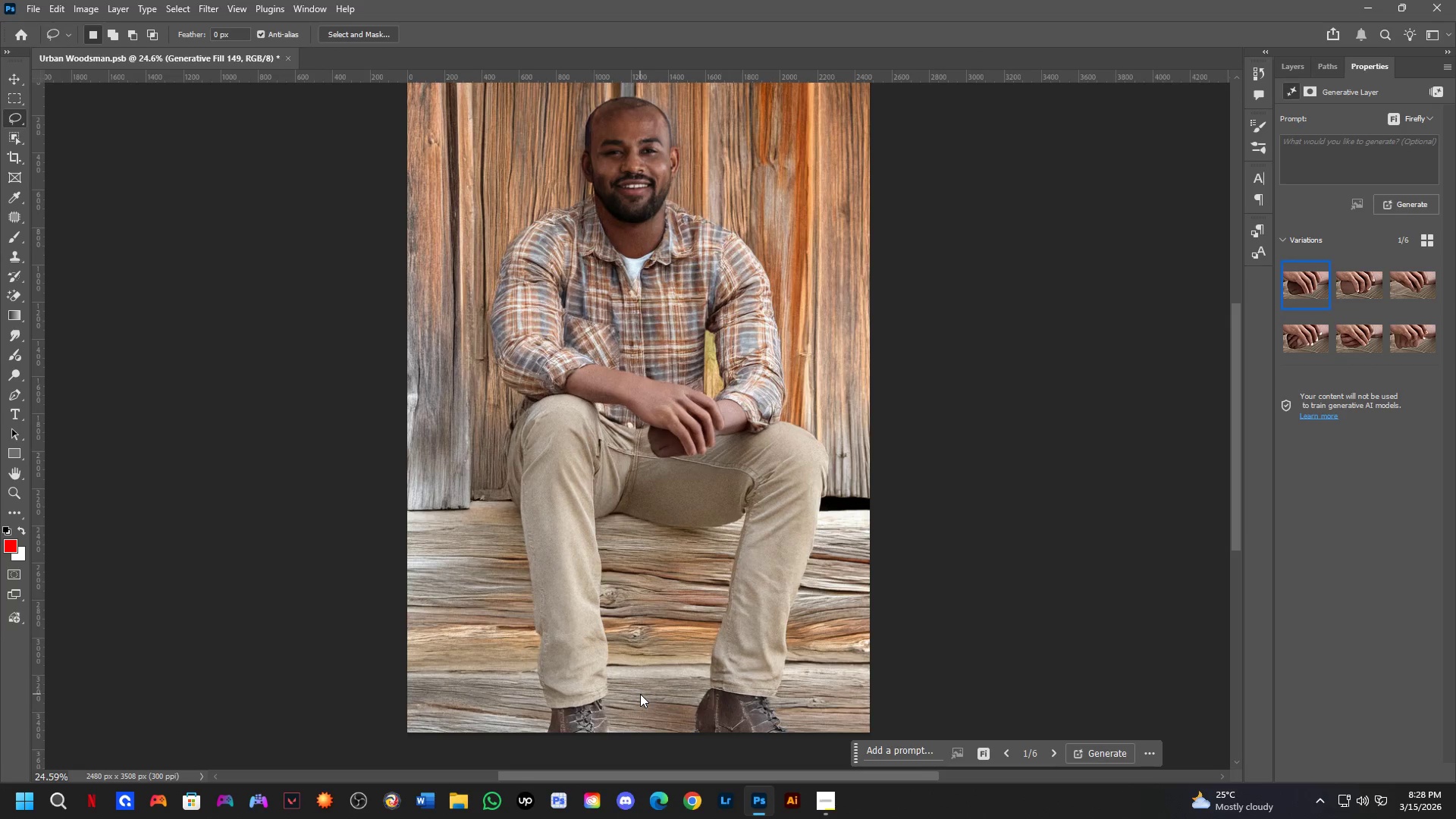 
left_click([1398, 199])
 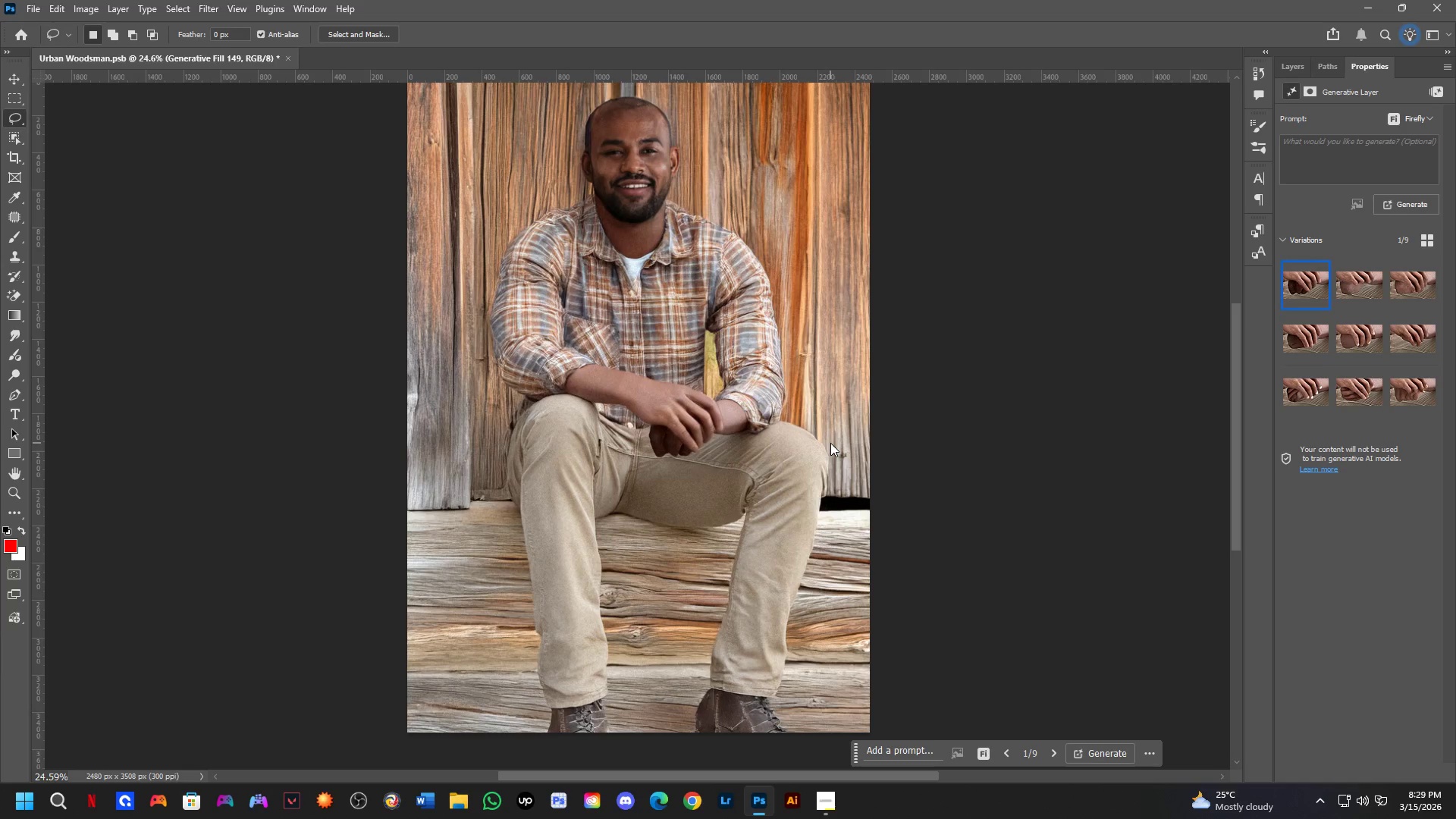 
wait(23.22)
 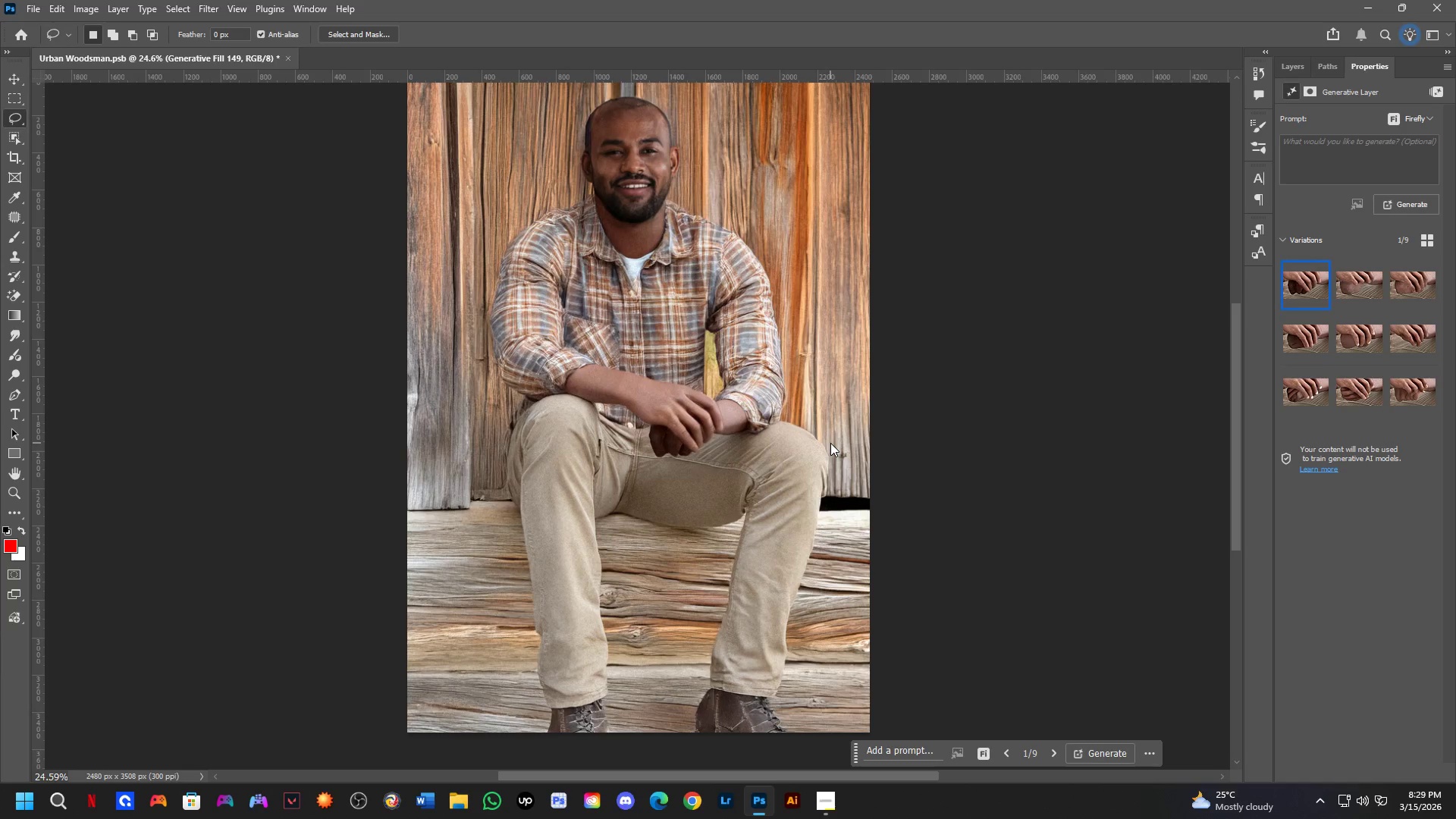 
left_click([1420, 214])
 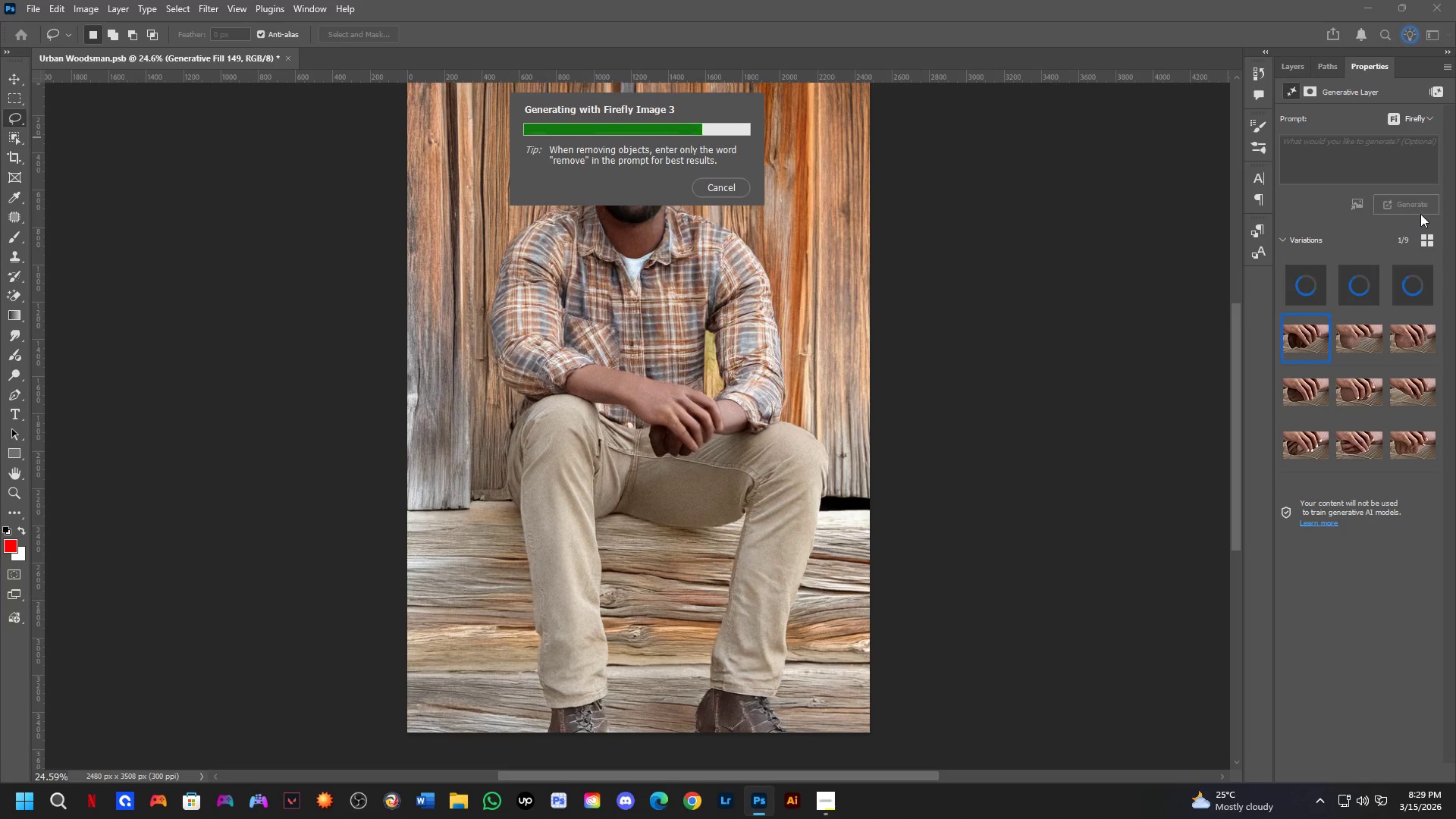 
wait(17.16)
 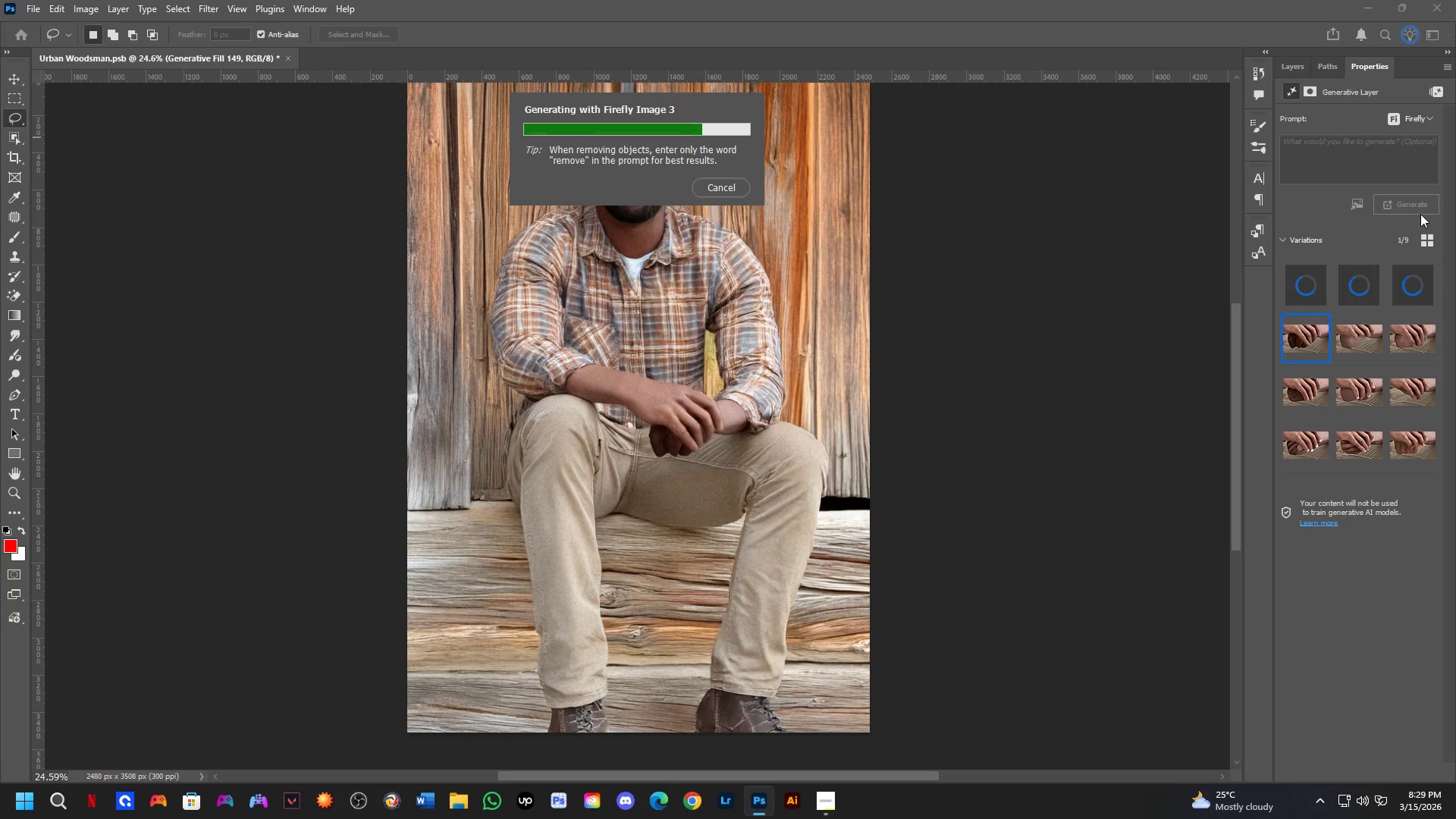 
left_click([1396, 278])
 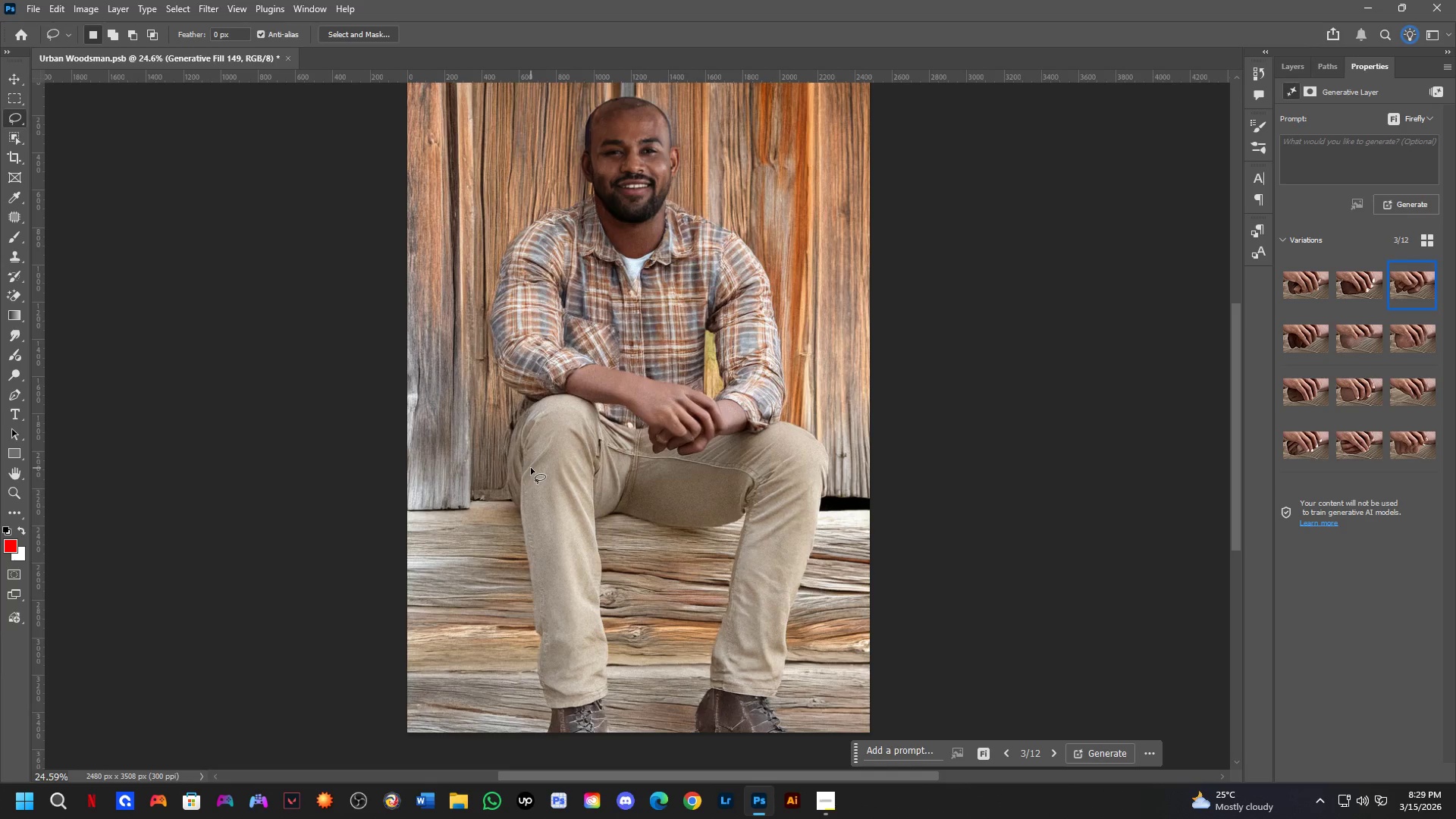 
scroll: coordinate [627, 434], scroll_direction: up, amount: 4.0
 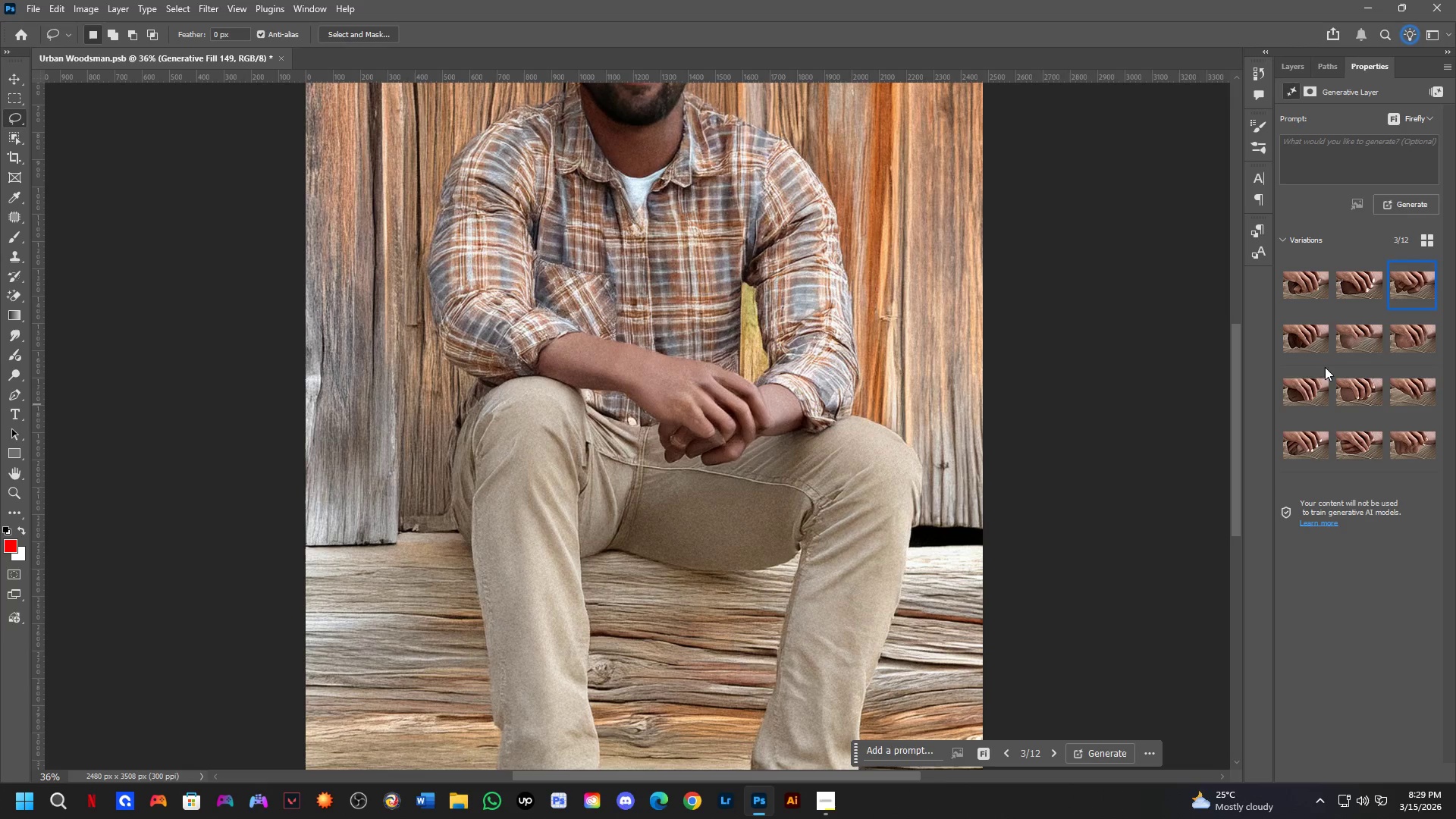 
left_click([1302, 398])
 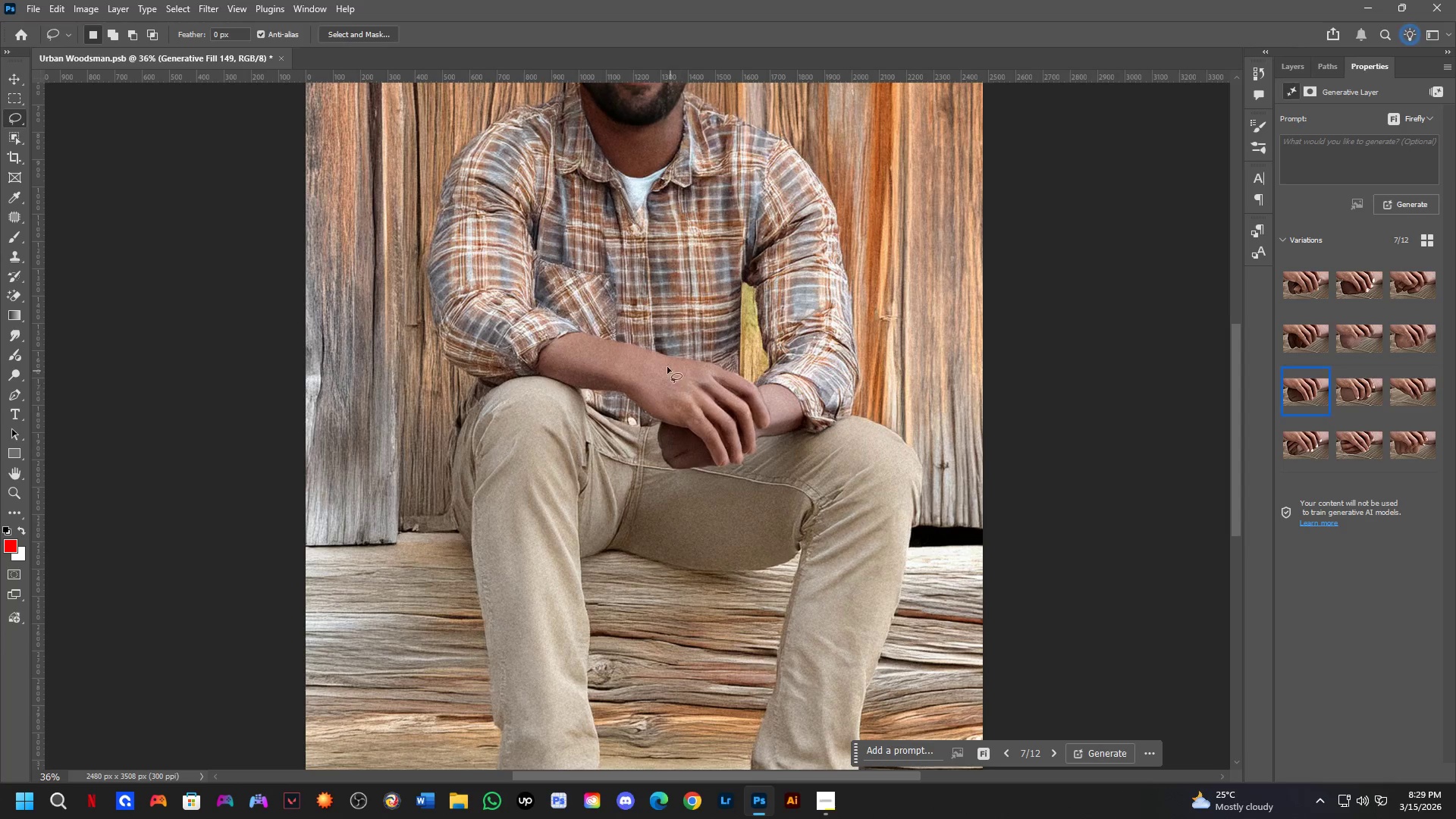 
left_click_drag(start_coordinate=[646, 341], to_coordinate=[728, 328])
 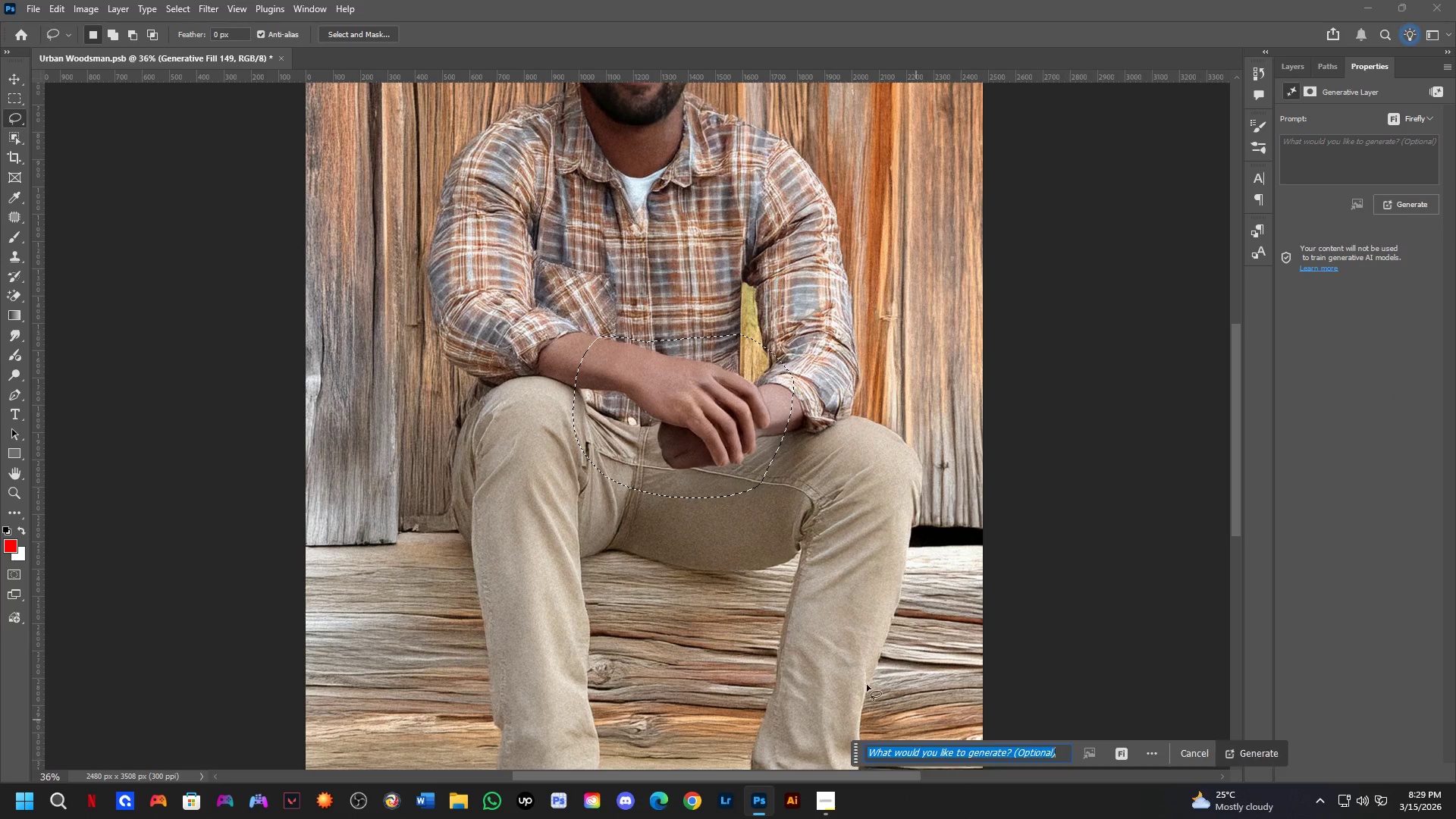 
key(NumpadEnter)
 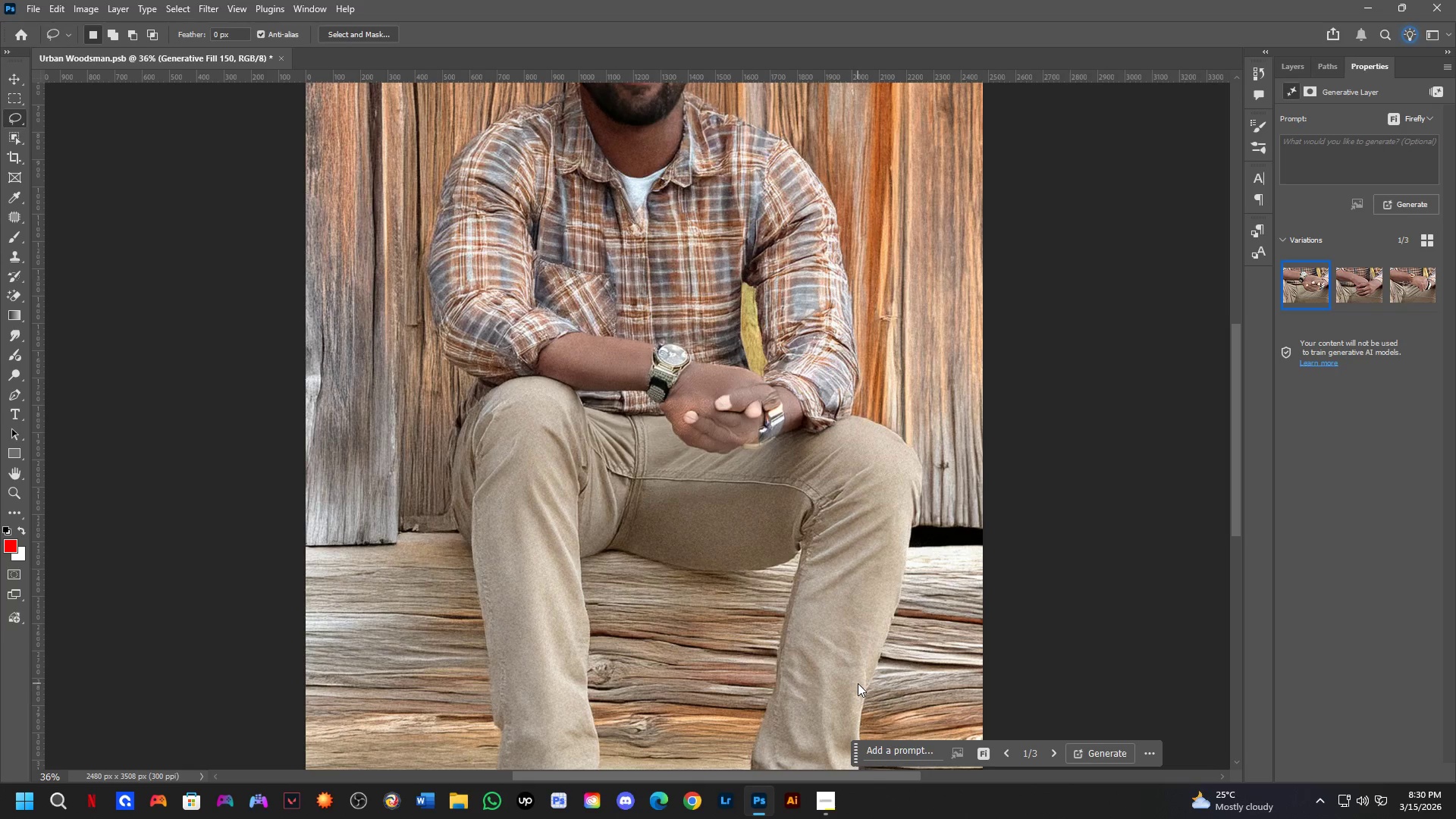 
wait(28.06)
 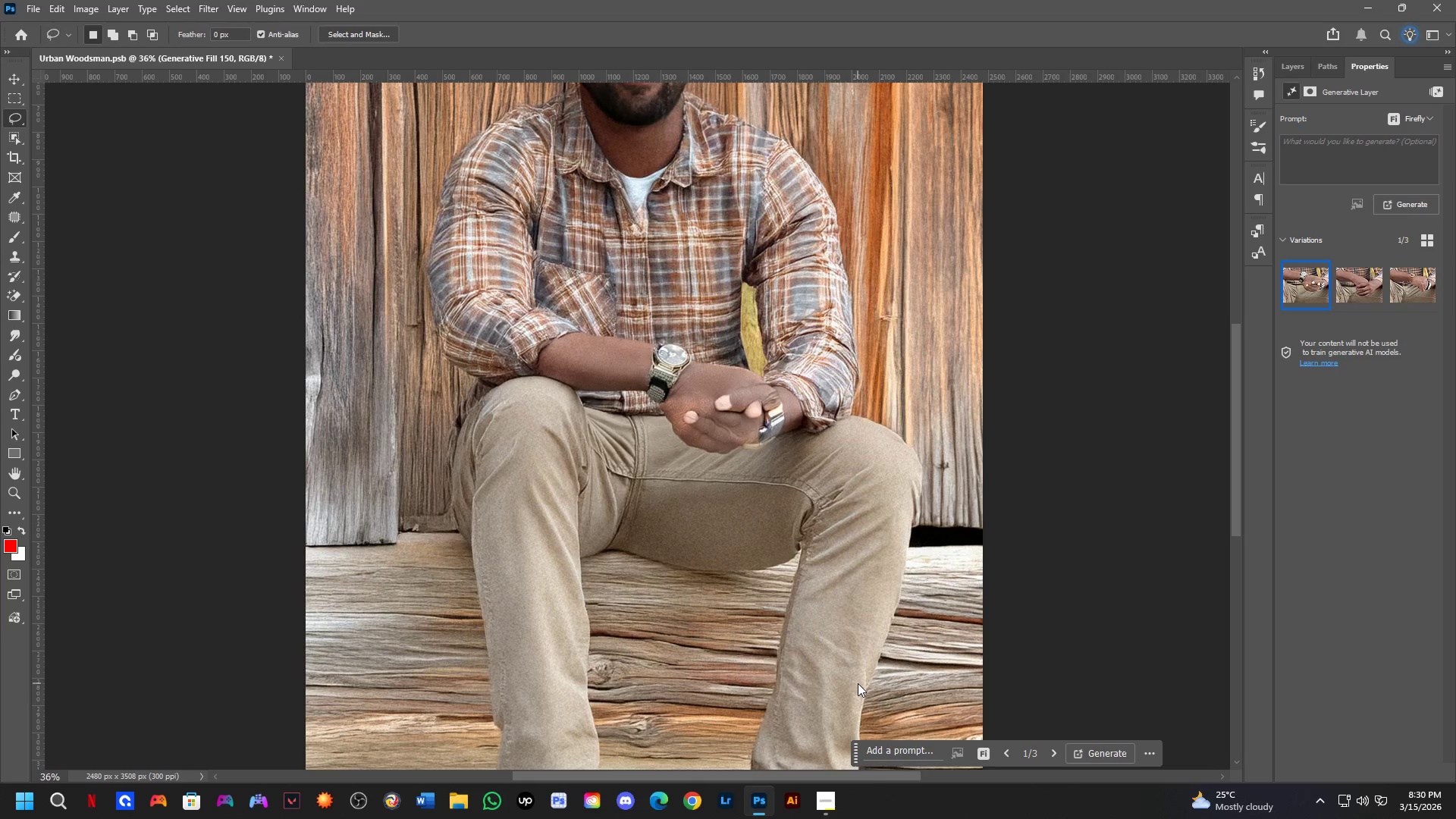 
left_click([1362, 297])
 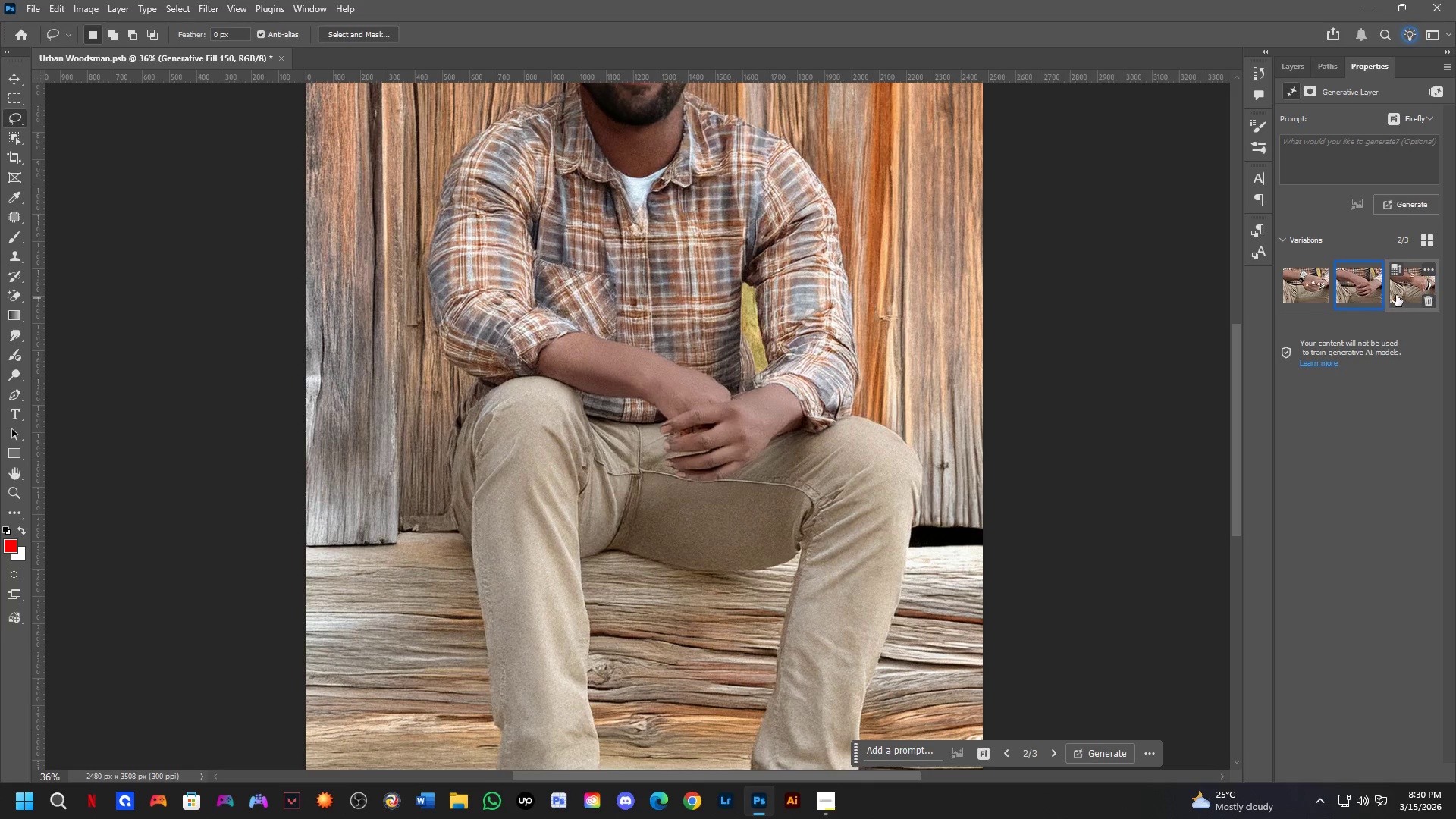 
key(Control+Z)
 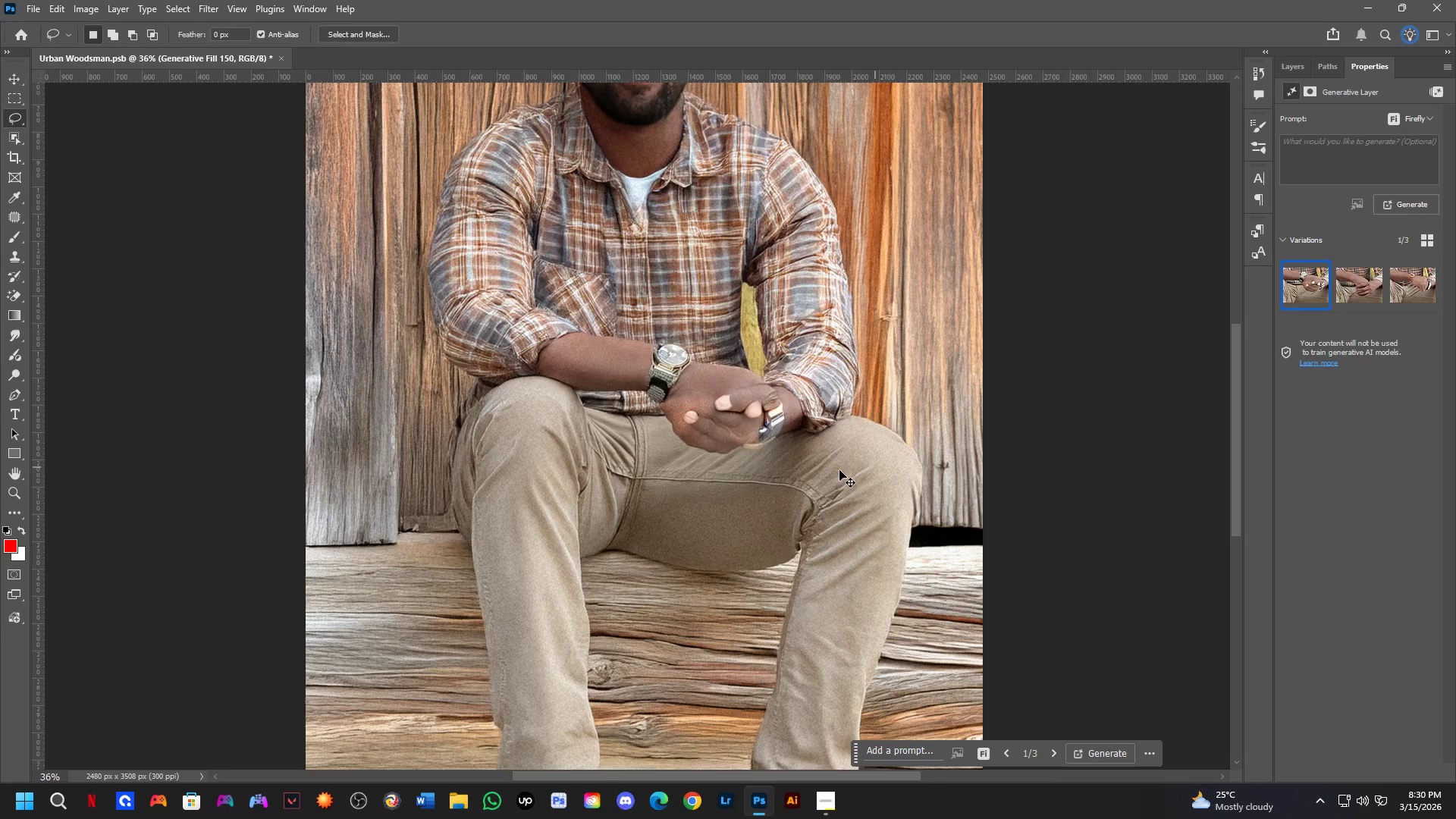 
key(Control+Z)
 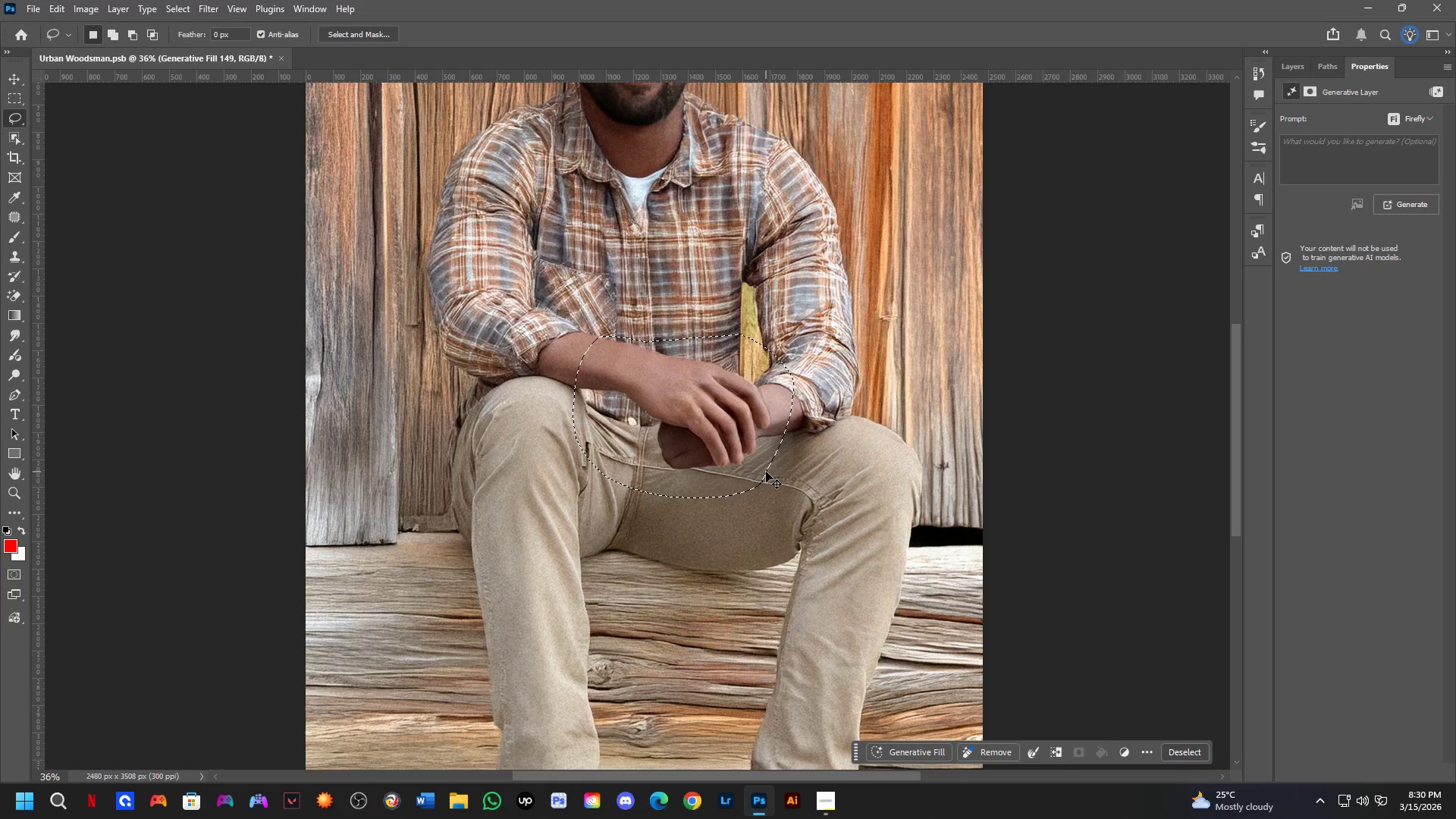 
key(Control+Z)
 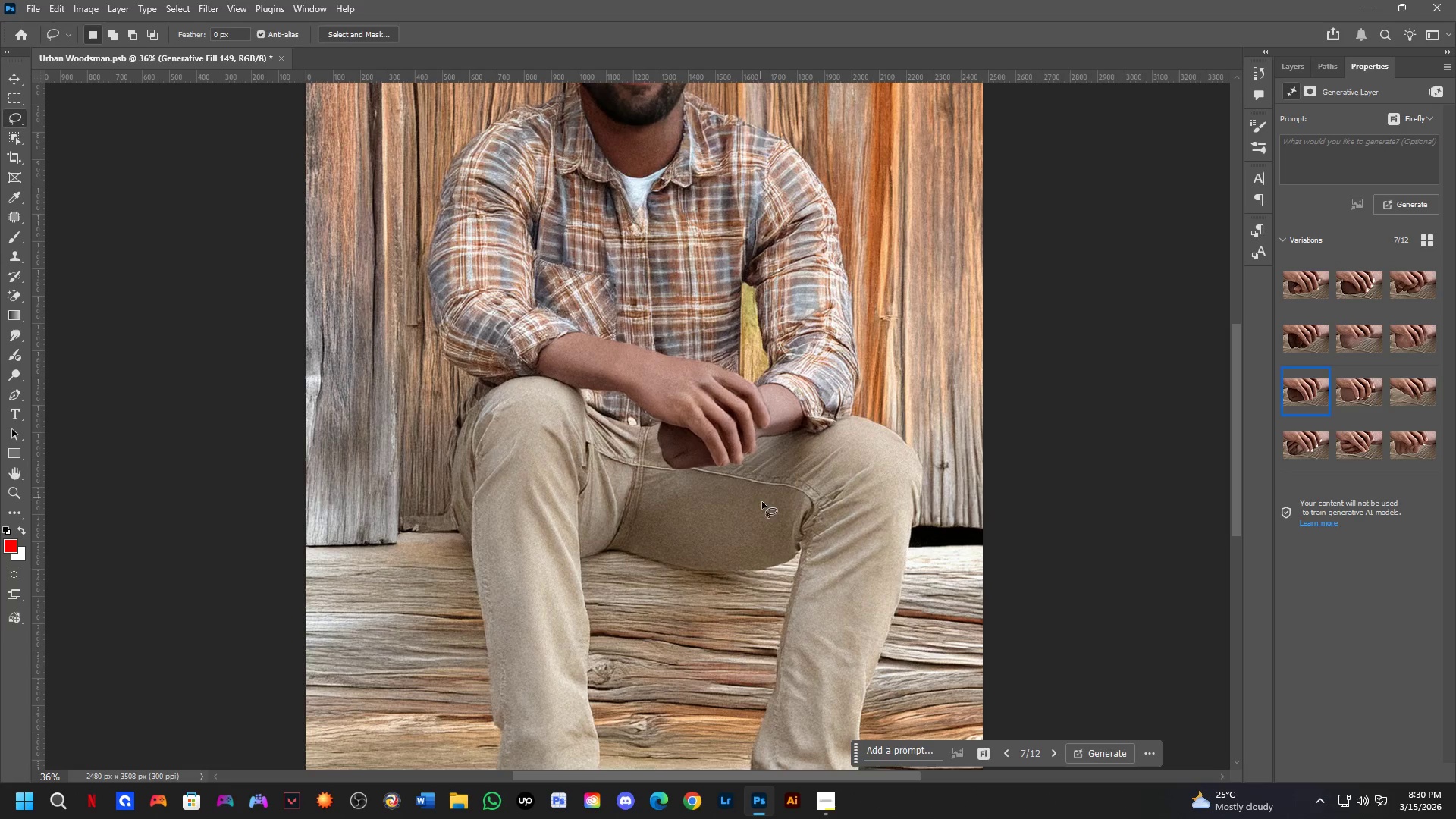 
left_click([764, 507])
 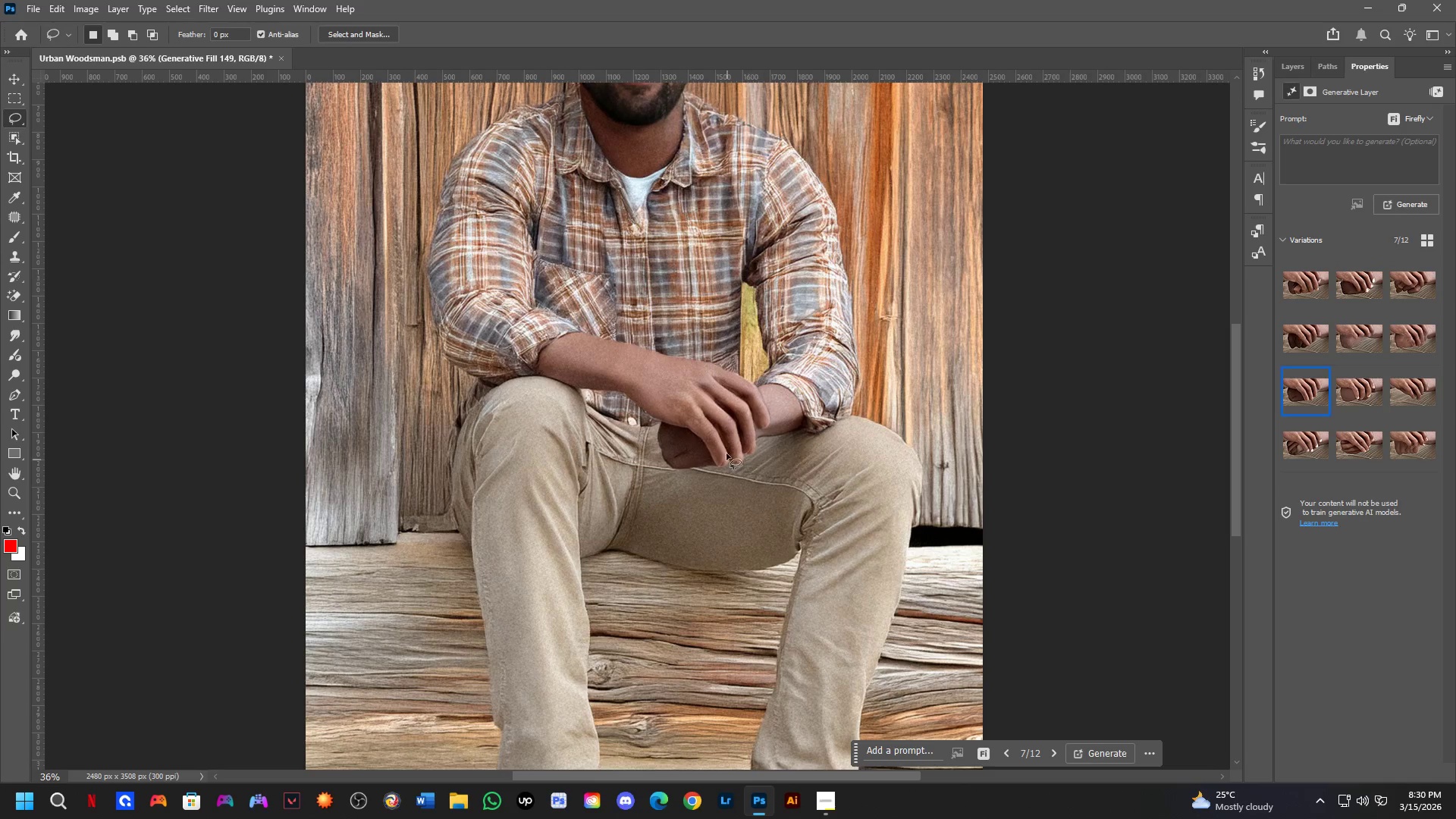 
scroll: coordinate [724, 439], scroll_direction: up, amount: 6.0
 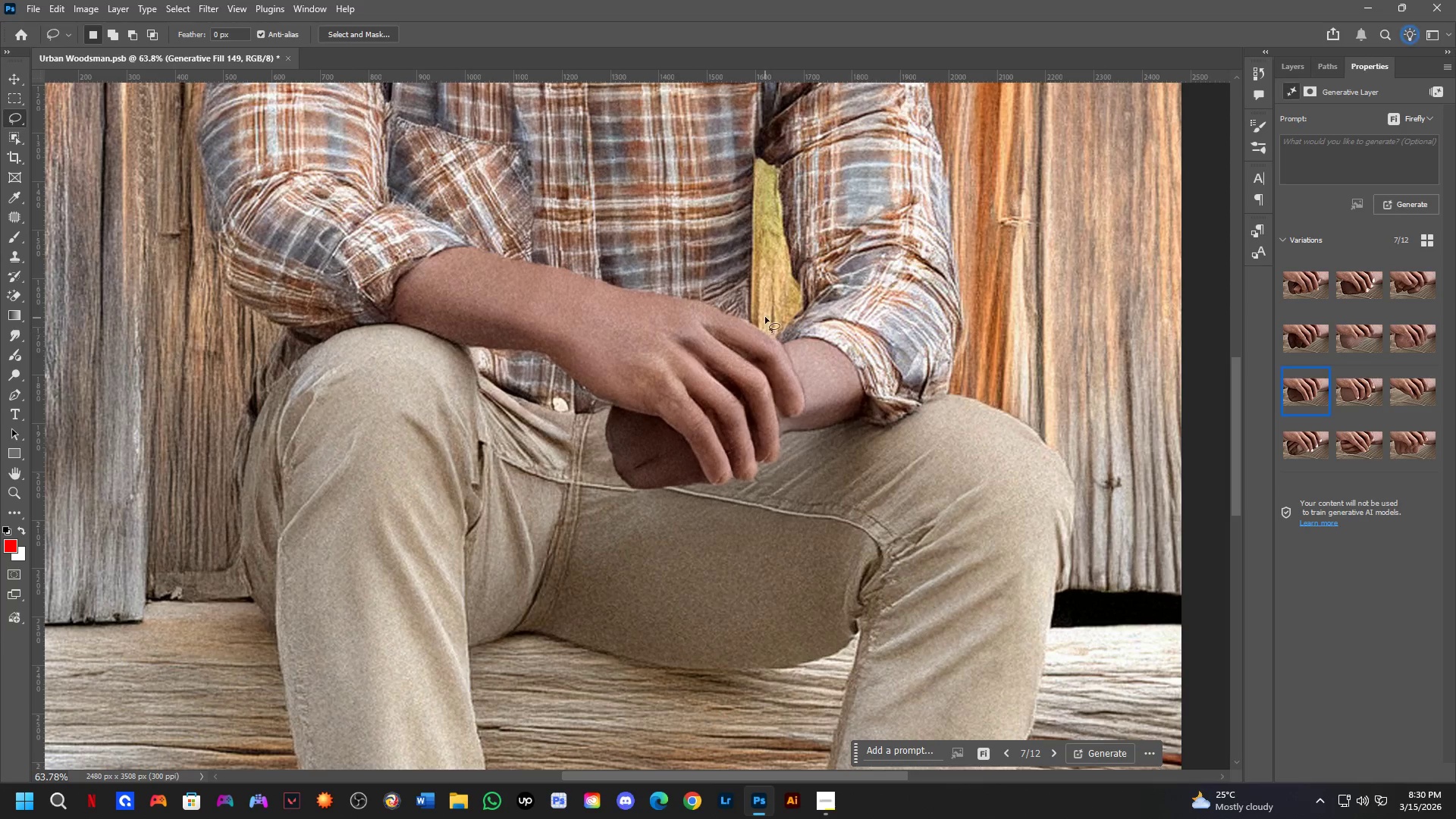 
left_click_drag(start_coordinate=[759, 313], to_coordinate=[823, 374])
 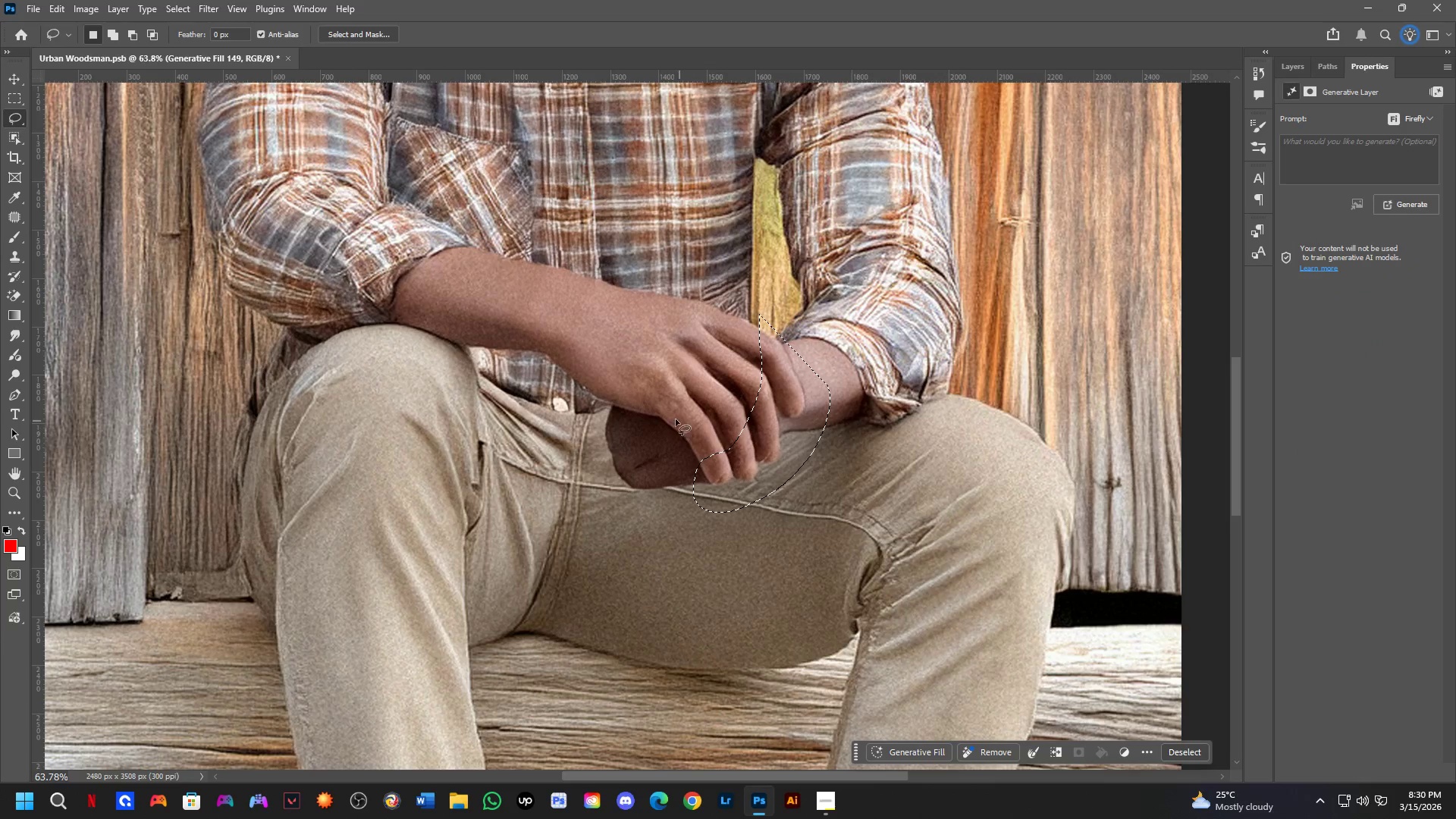 
key(Shift+ShiftLeft)
 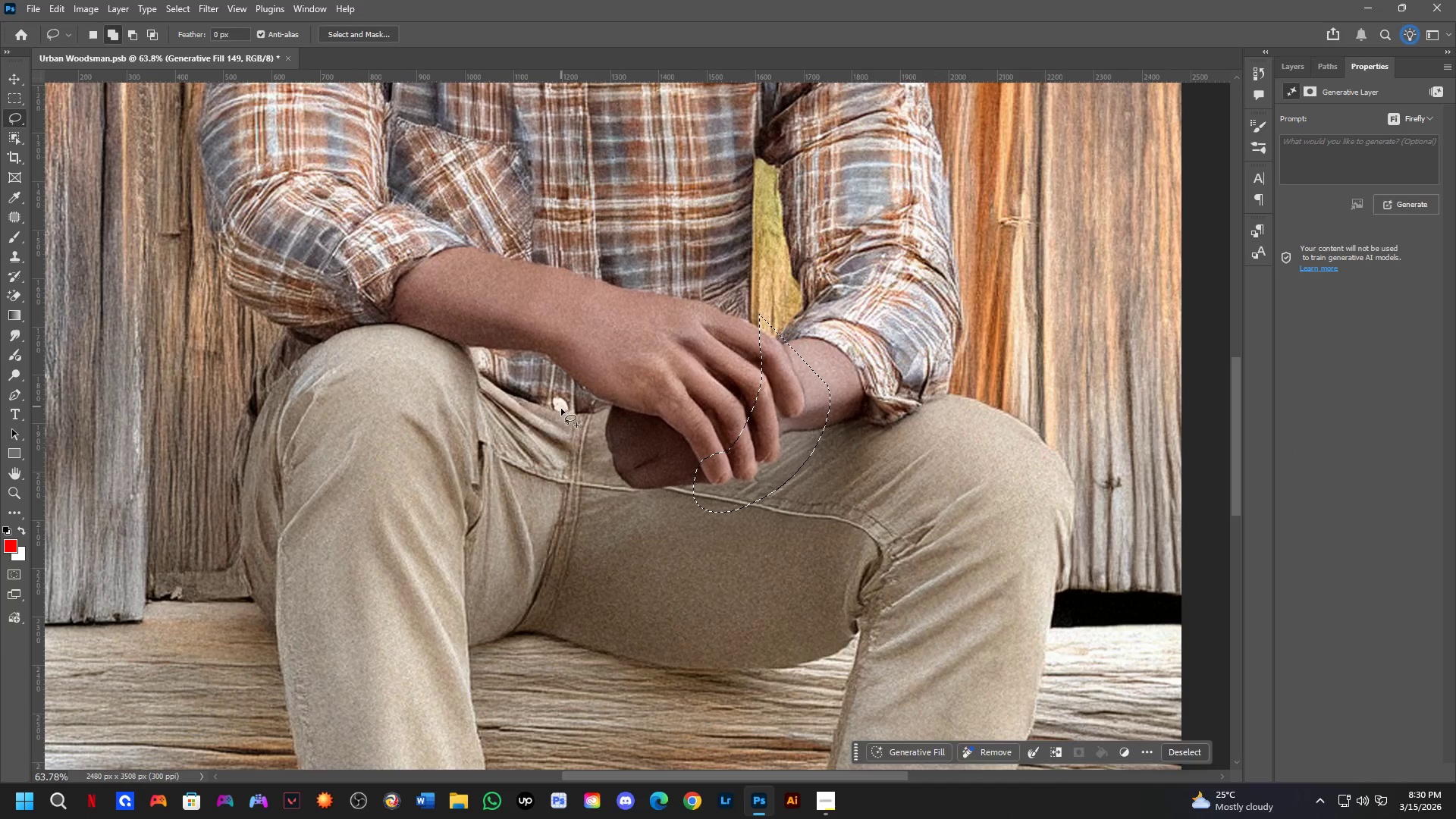 
left_click_drag(start_coordinate=[563, 431], to_coordinate=[594, 393])
 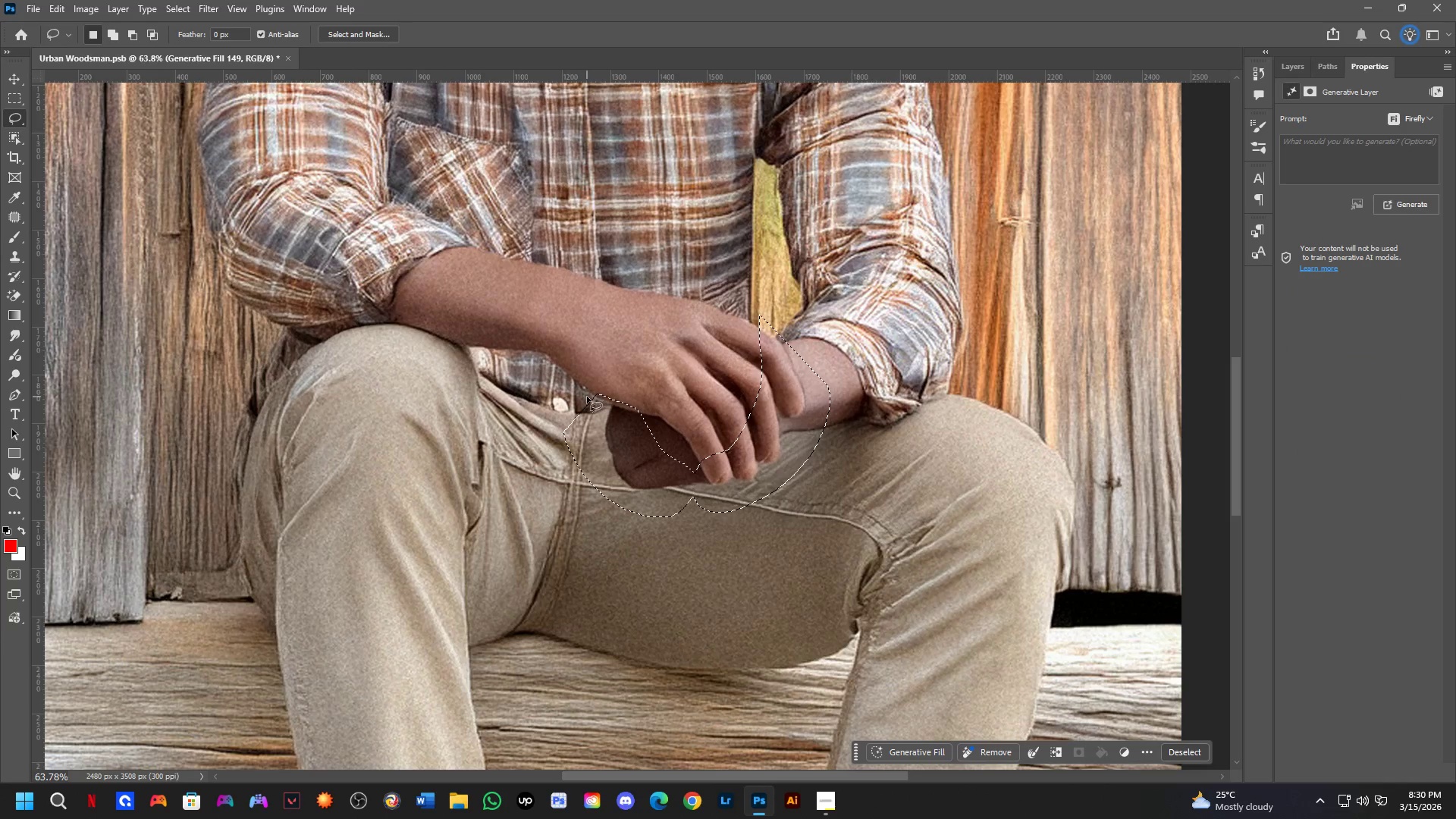 
hold_key(key=Space, duration=0.38)
 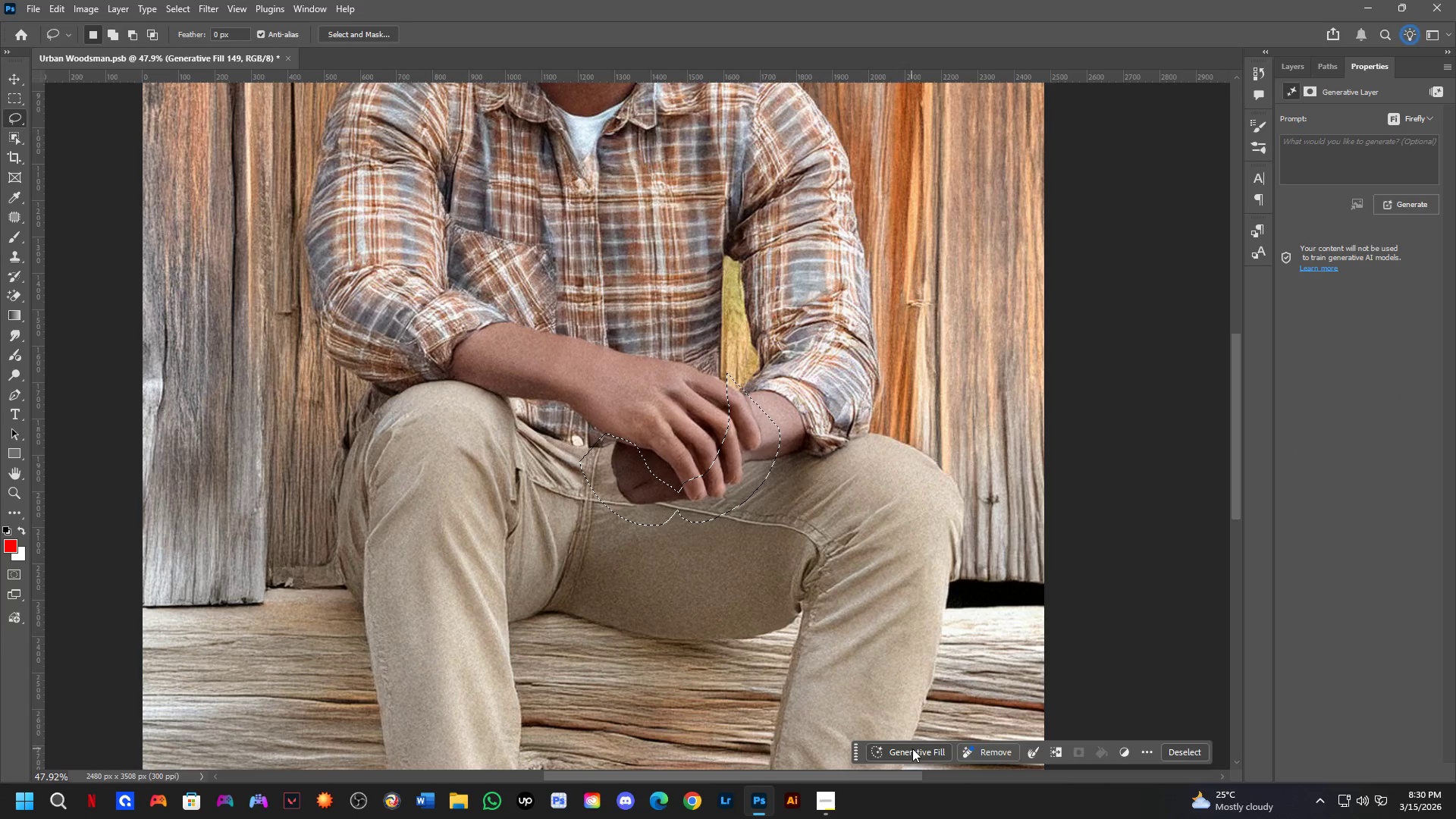 
left_click_drag(start_coordinate=[735, 513], to_coordinate=[744, 548])
 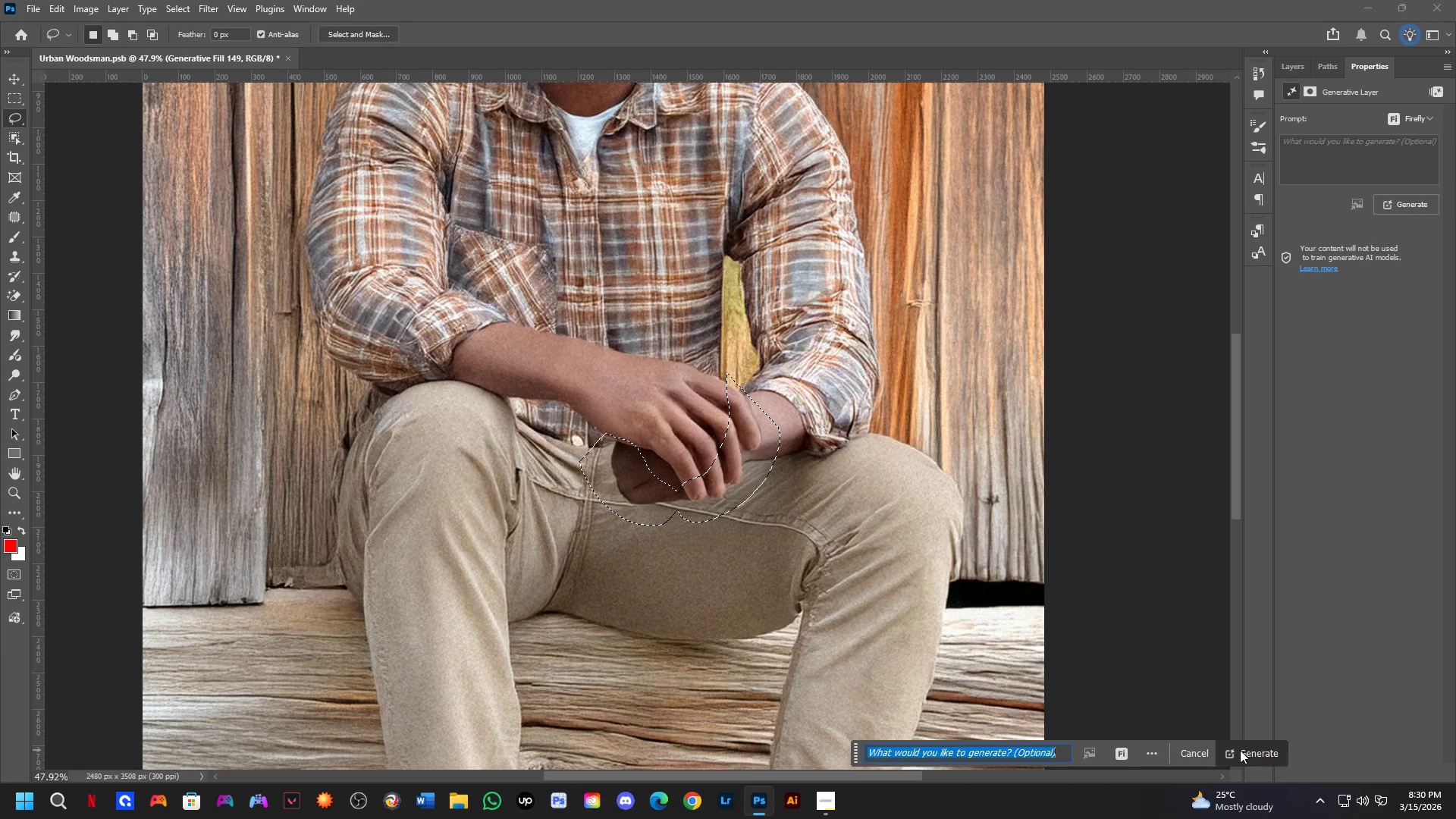 
scroll: coordinate [593, 416], scroll_direction: down, amount: 3.0
 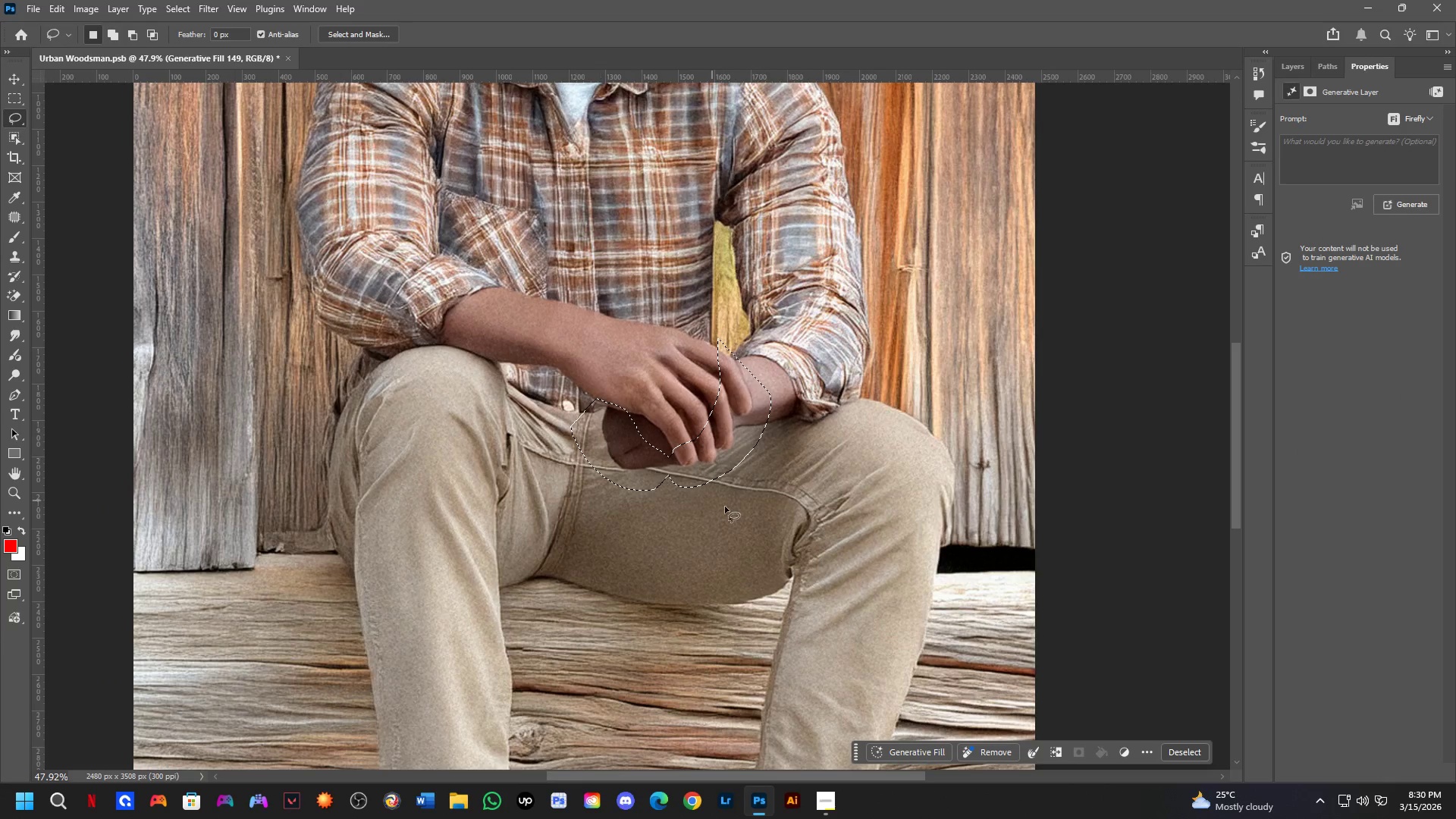 
key(Shift+ShiftLeft)
 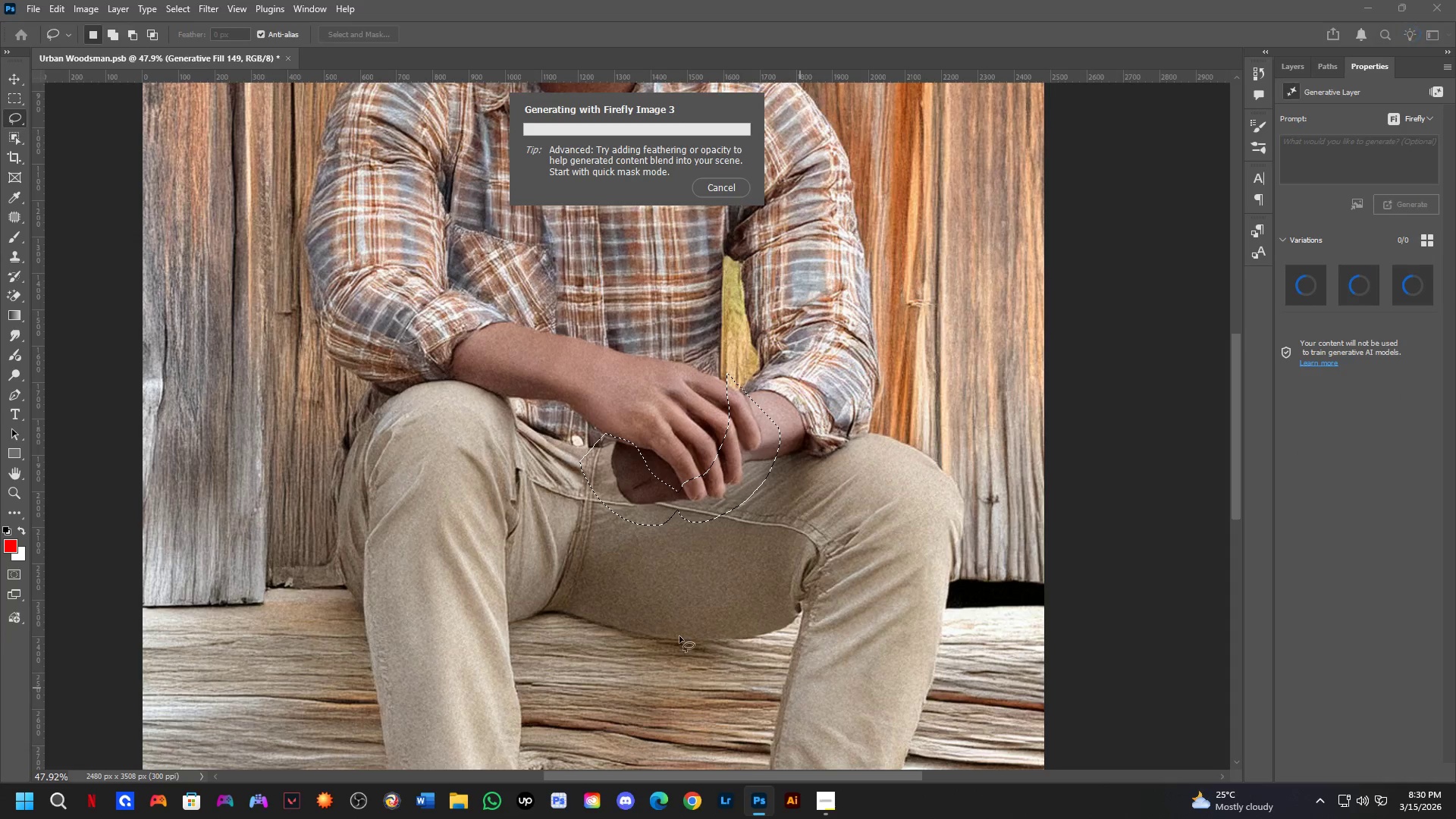 
hold_key(key=ShiftLeft, duration=0.31)
scroll: coordinate [656, 602], scroll_direction: down, amount: 1.0
 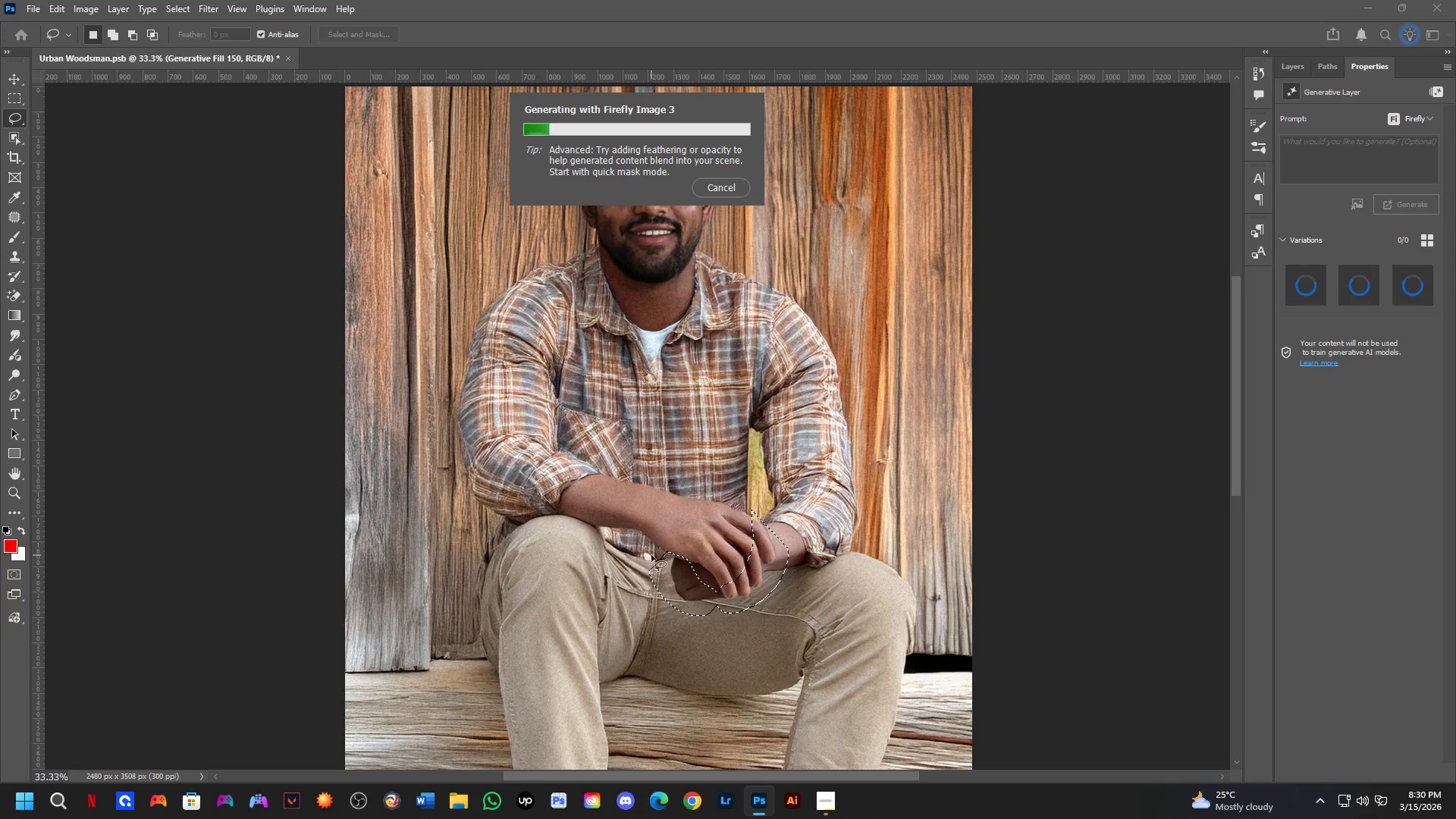 
wait(23.83)
 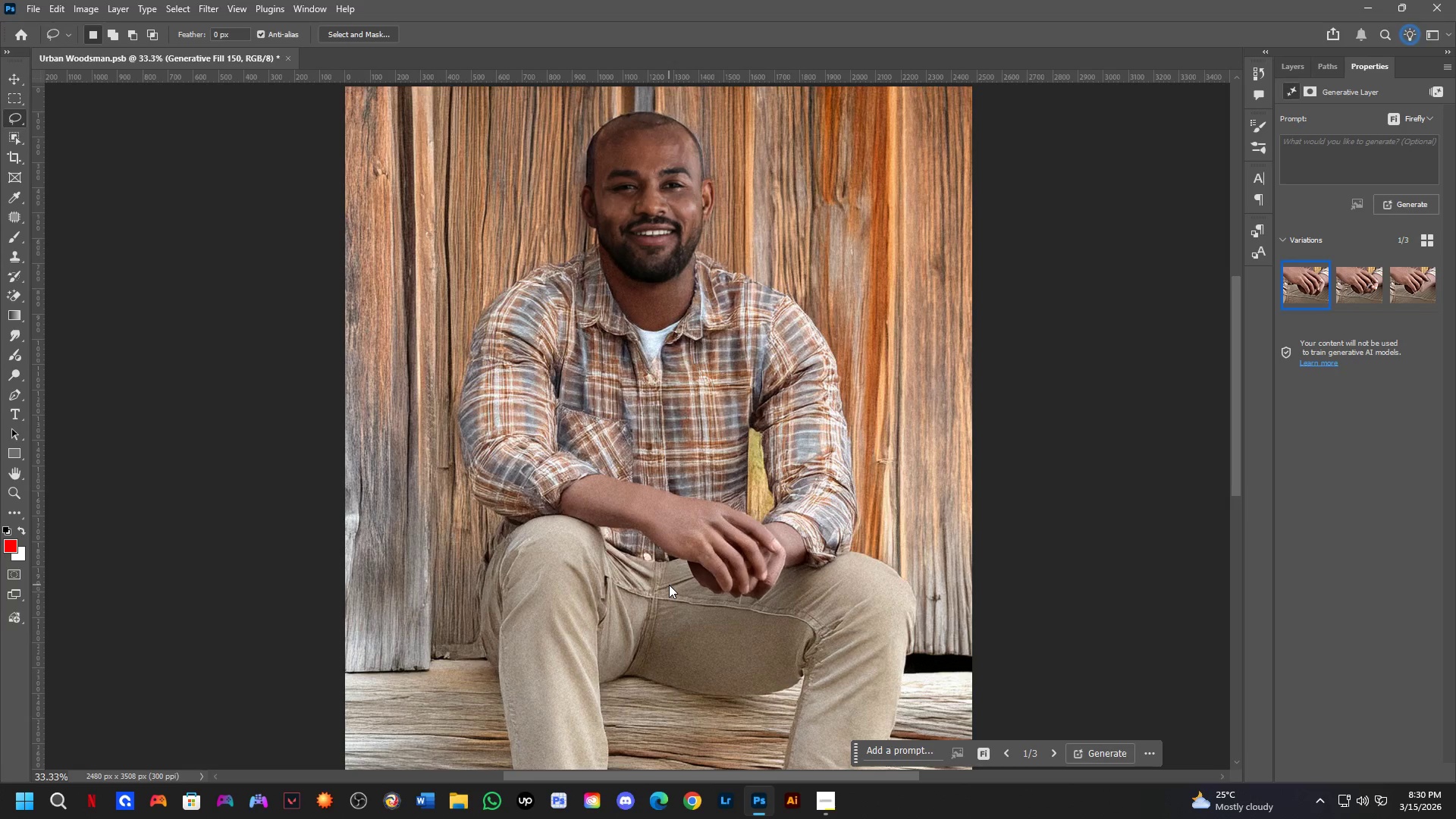 
left_click([1407, 293])
 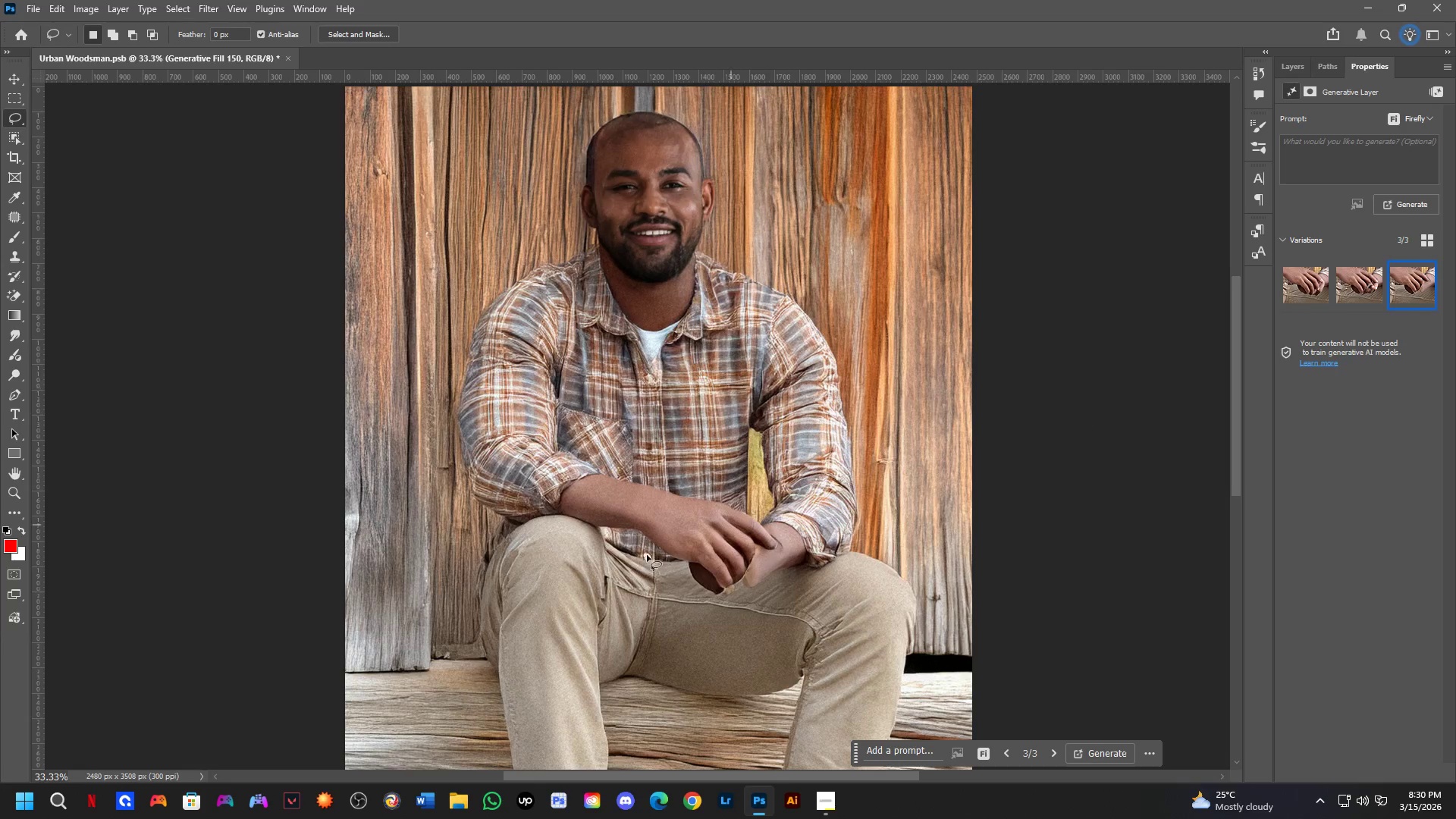 
hold_key(key=Space, duration=0.45)
 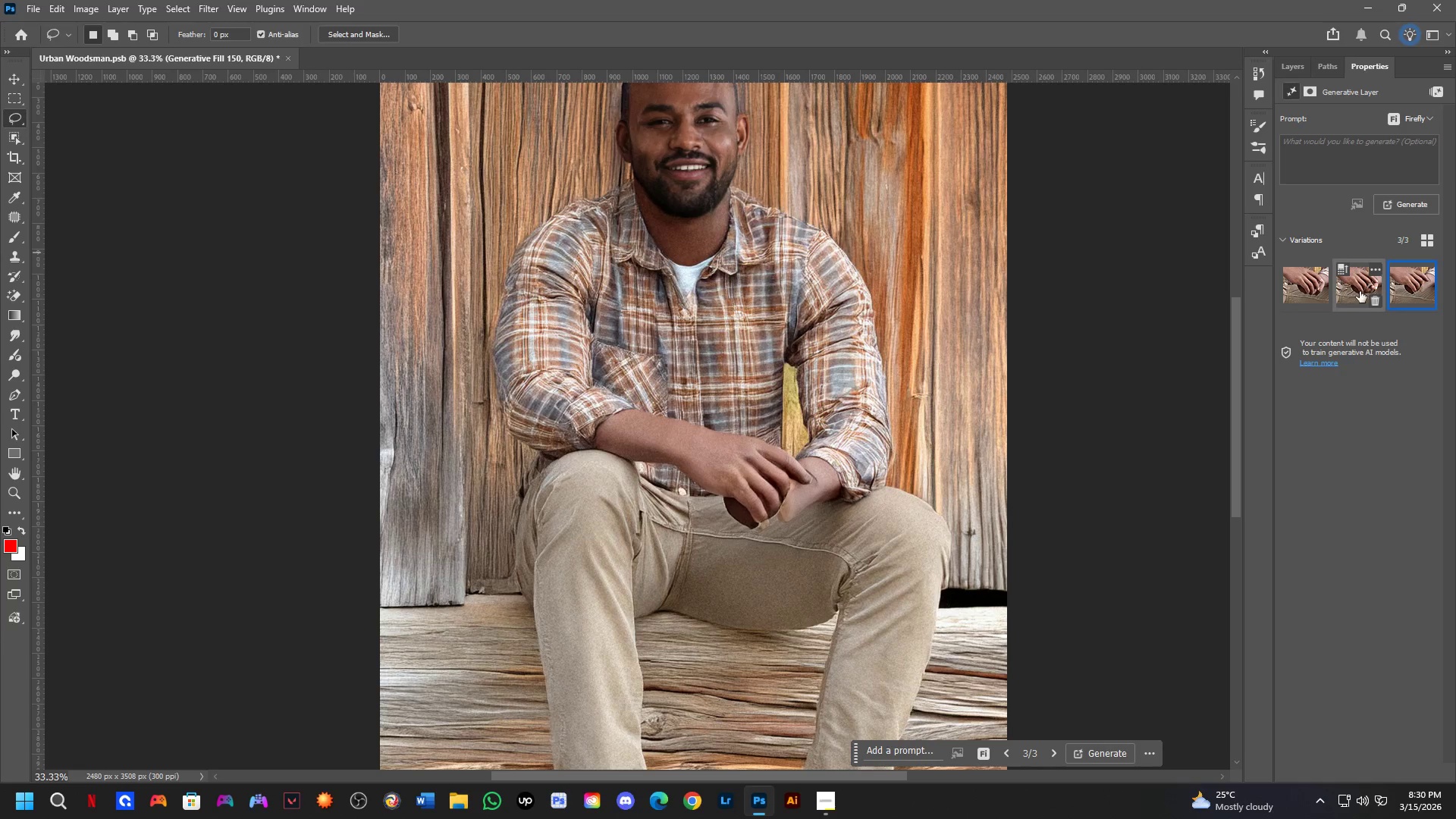 
left_click_drag(start_coordinate=[557, 585], to_coordinate=[592, 519])
 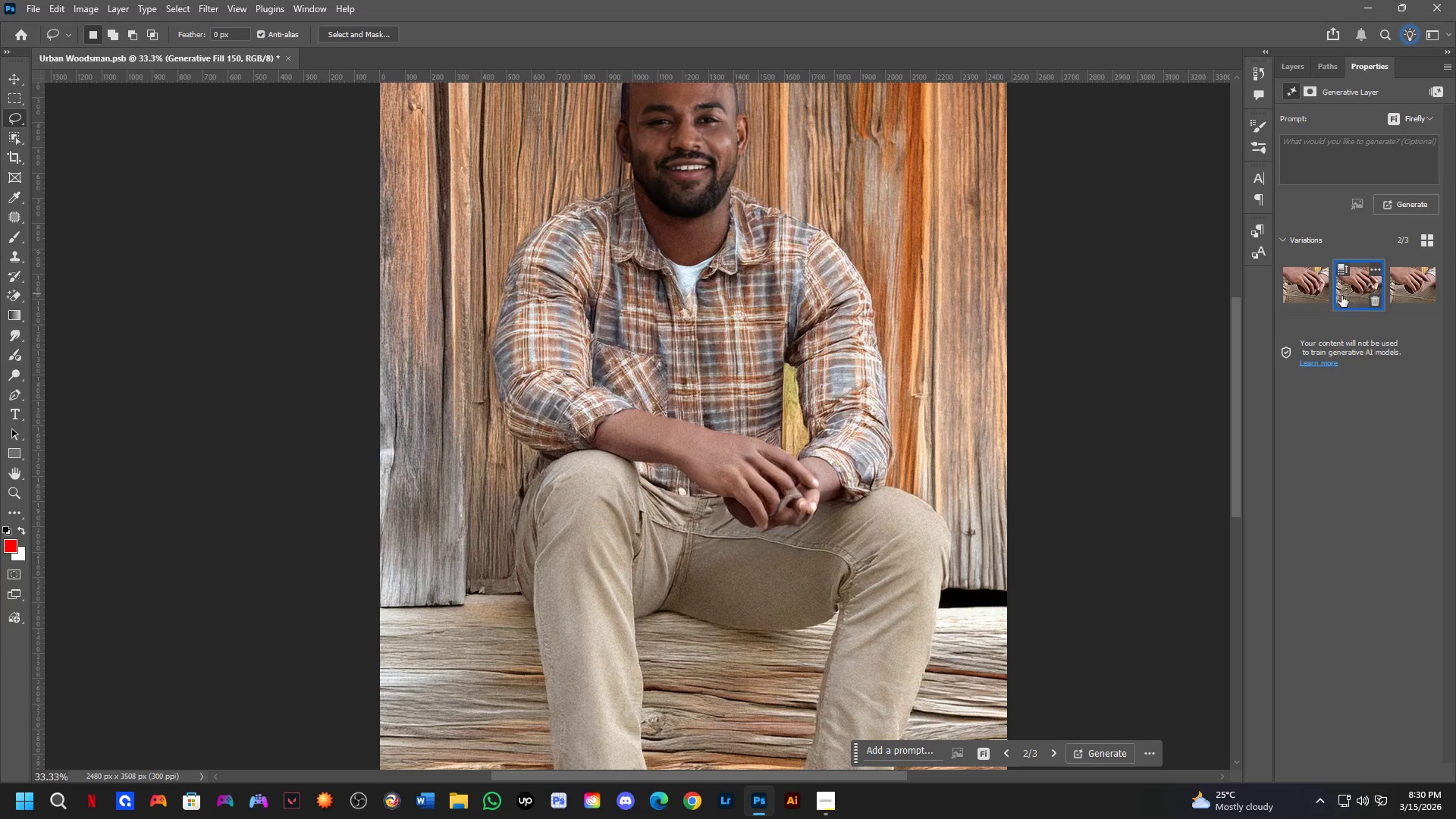 
left_click([1295, 287])
 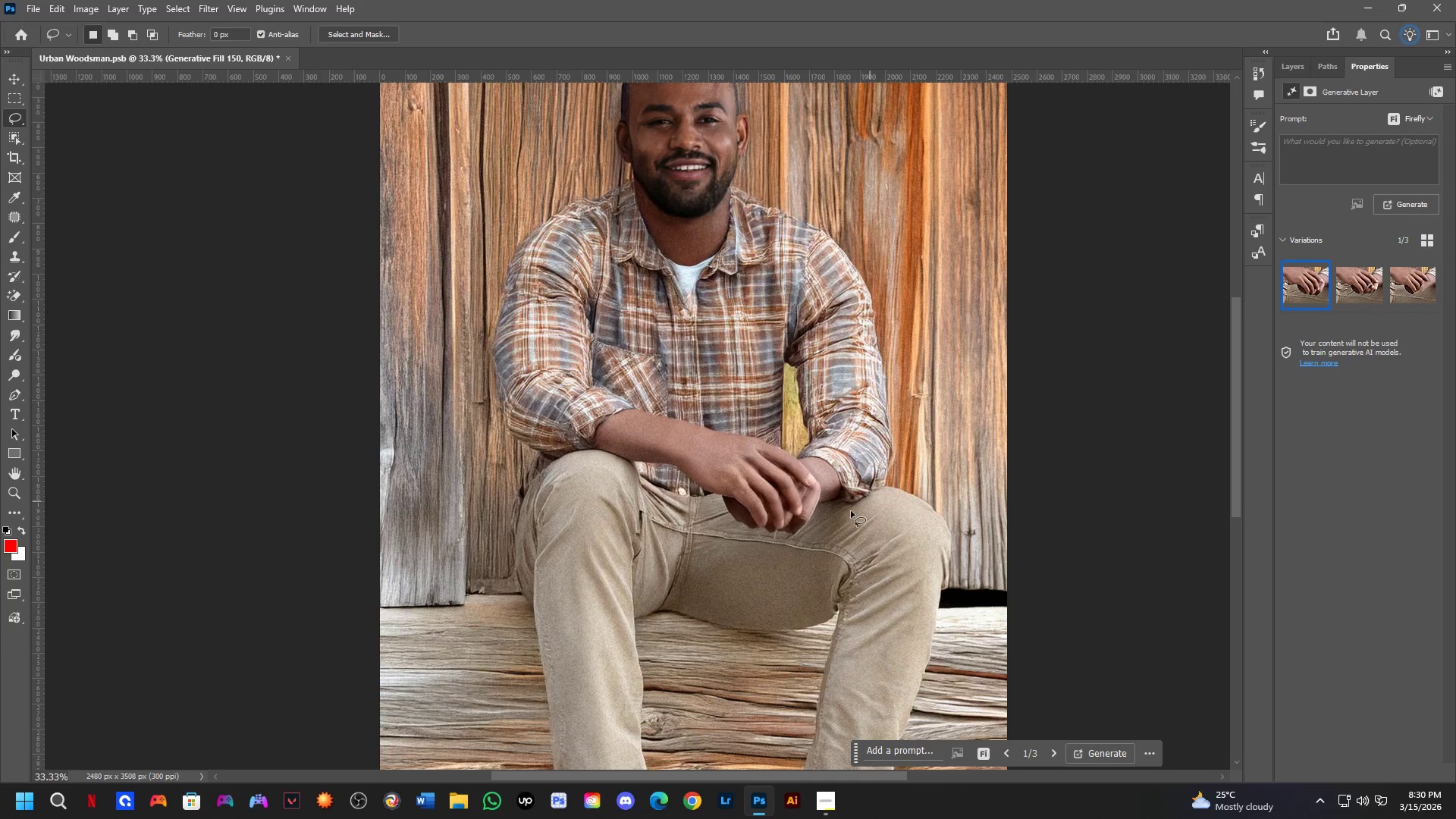 
hold_key(key=Space, duration=0.58)
 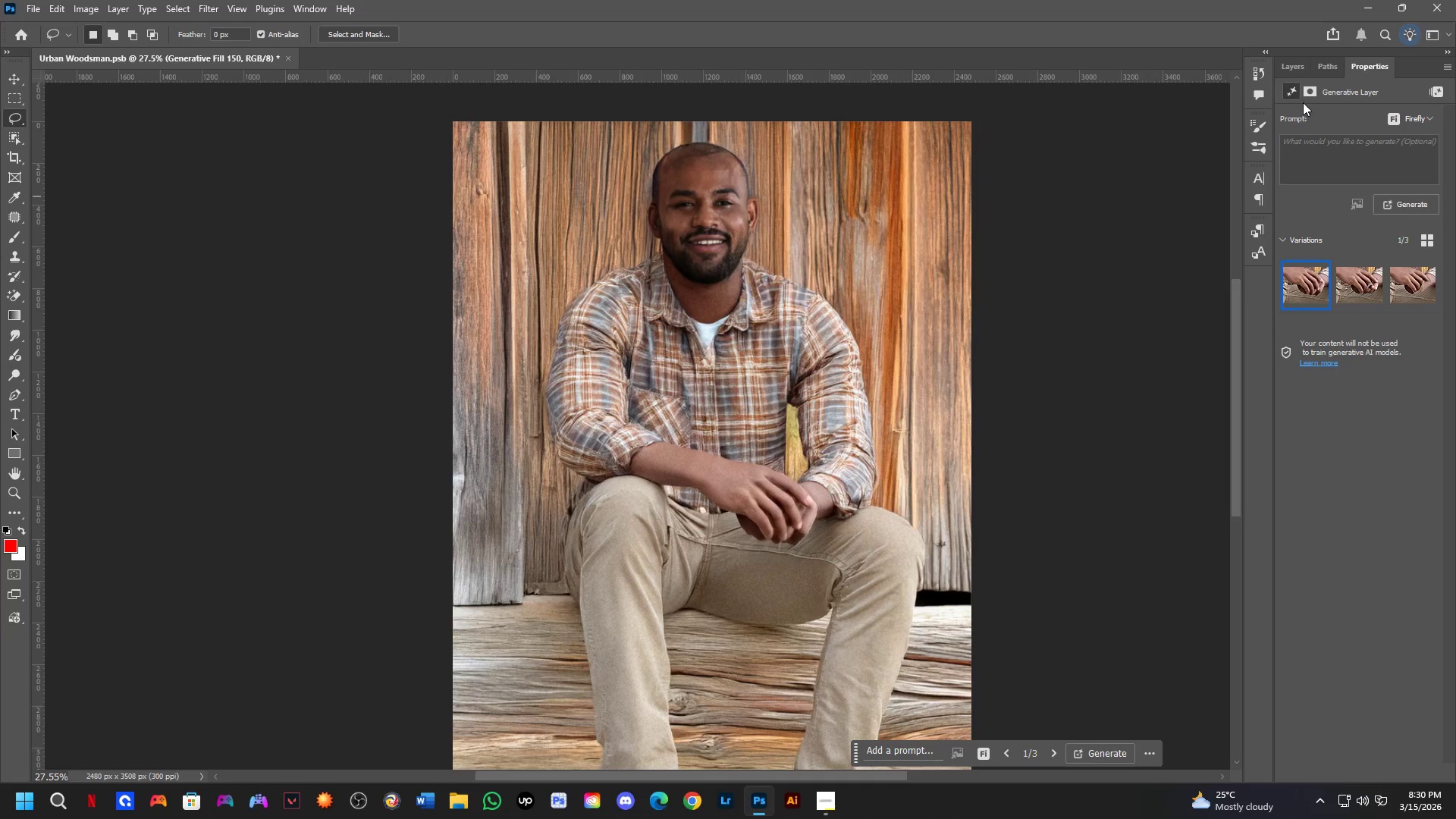 
left_click_drag(start_coordinate=[807, 541], to_coordinate=[807, 552])
 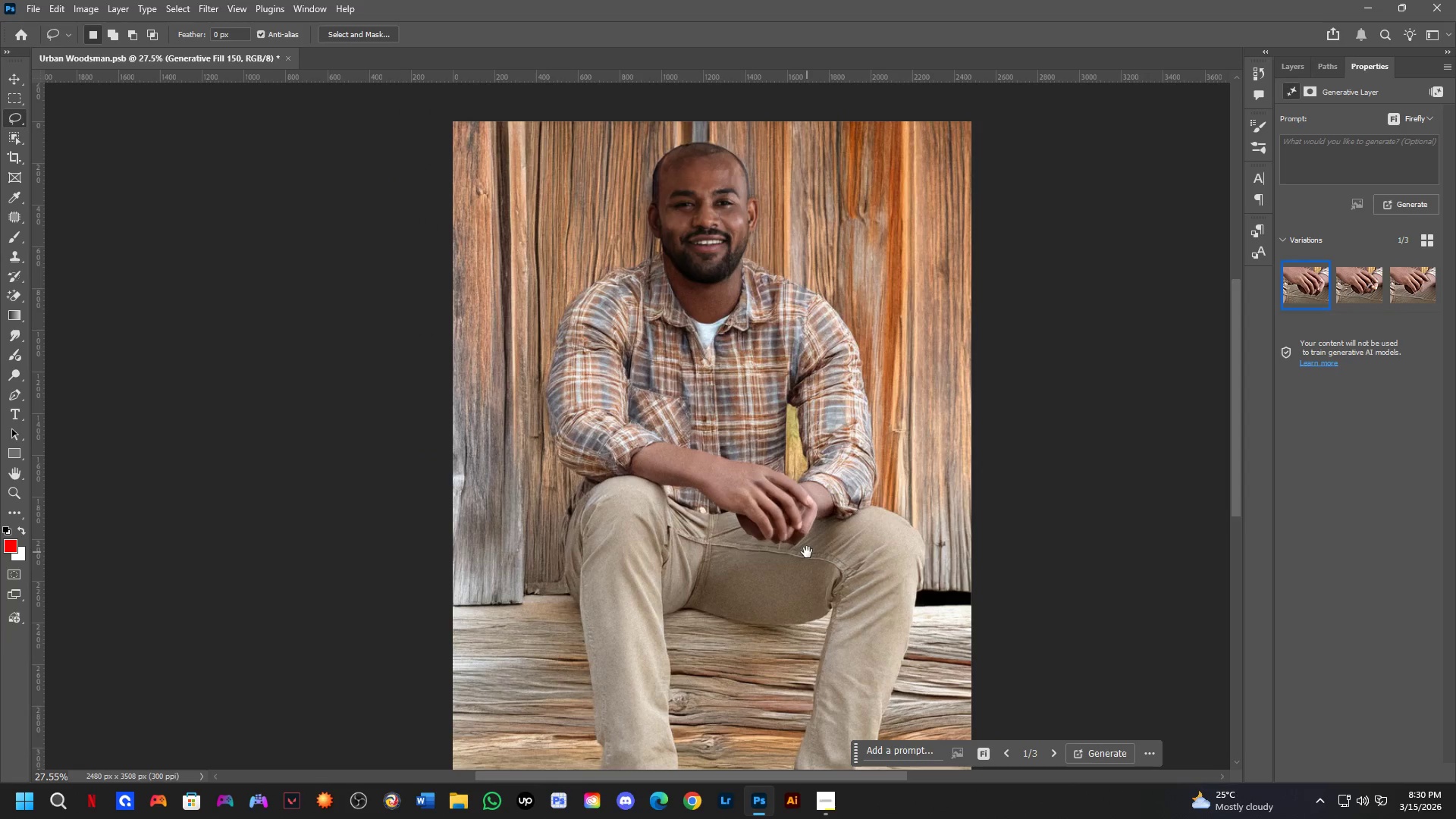 
scroll: coordinate [802, 533], scroll_direction: down, amount: 2.0
 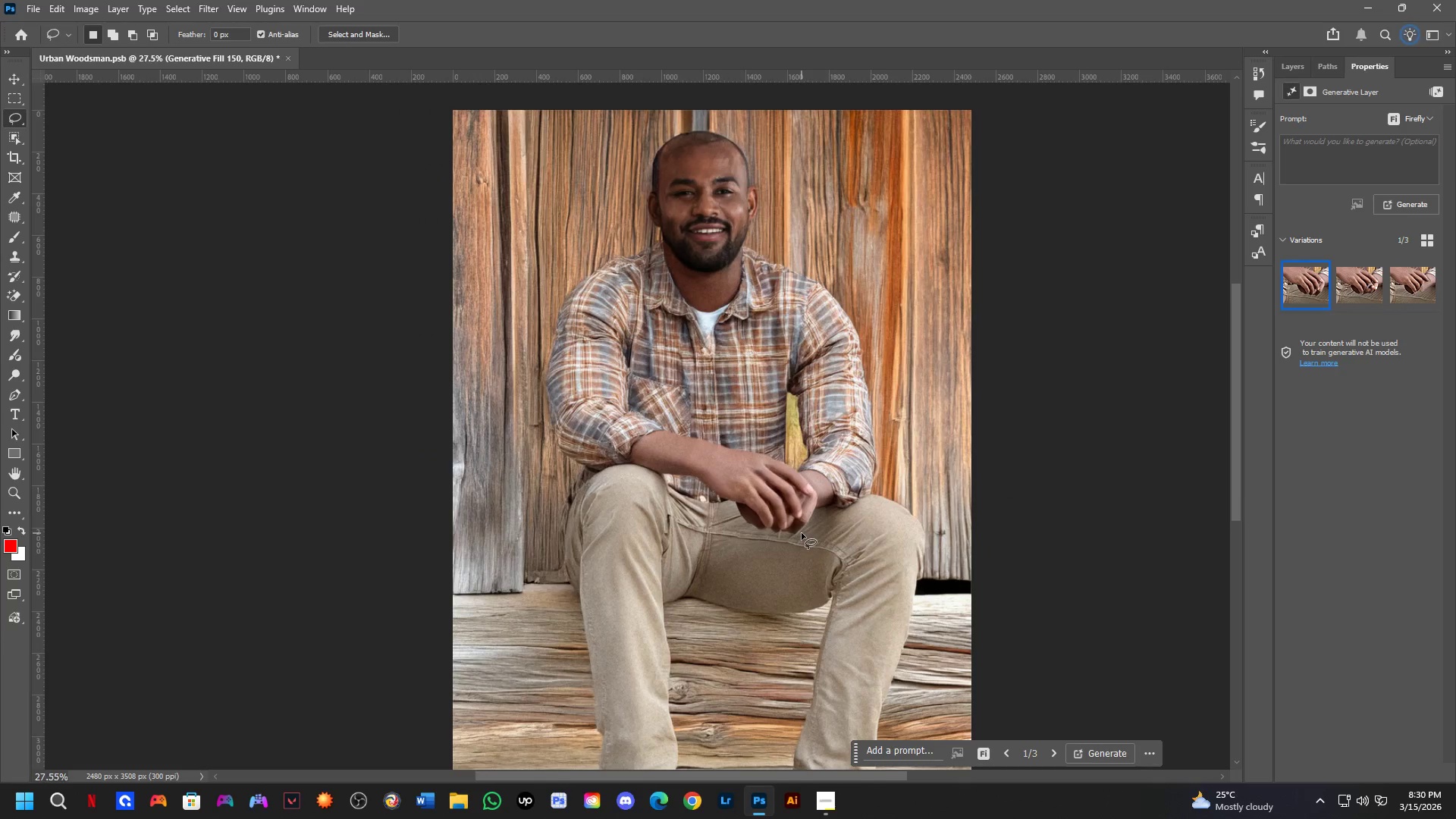 
hold_key(key=Space, duration=2.64)
 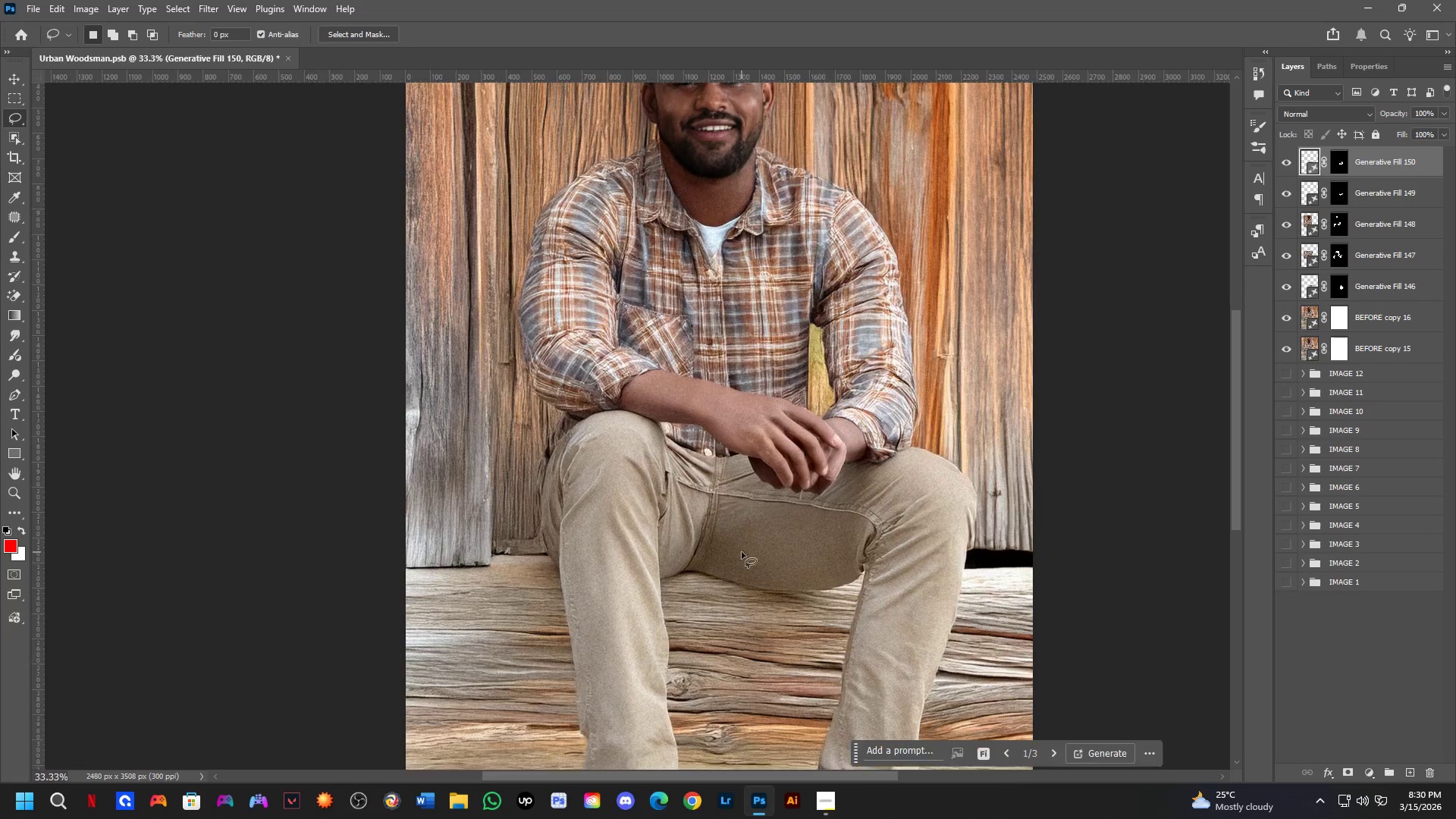 
hold_key(key=Space, duration=0.52)
 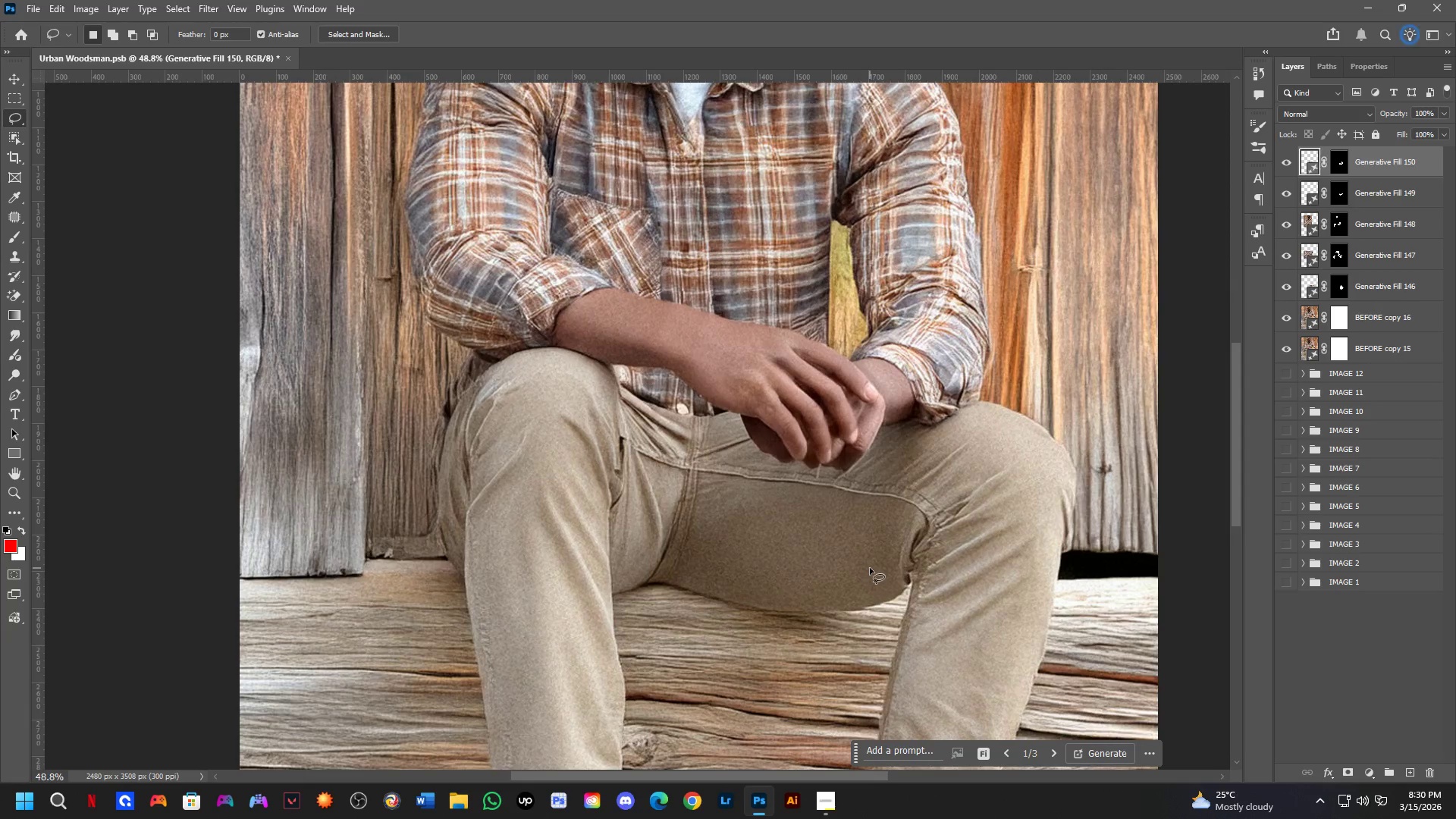 
left_click_drag(start_coordinate=[652, 598], to_coordinate=[648, 570])
 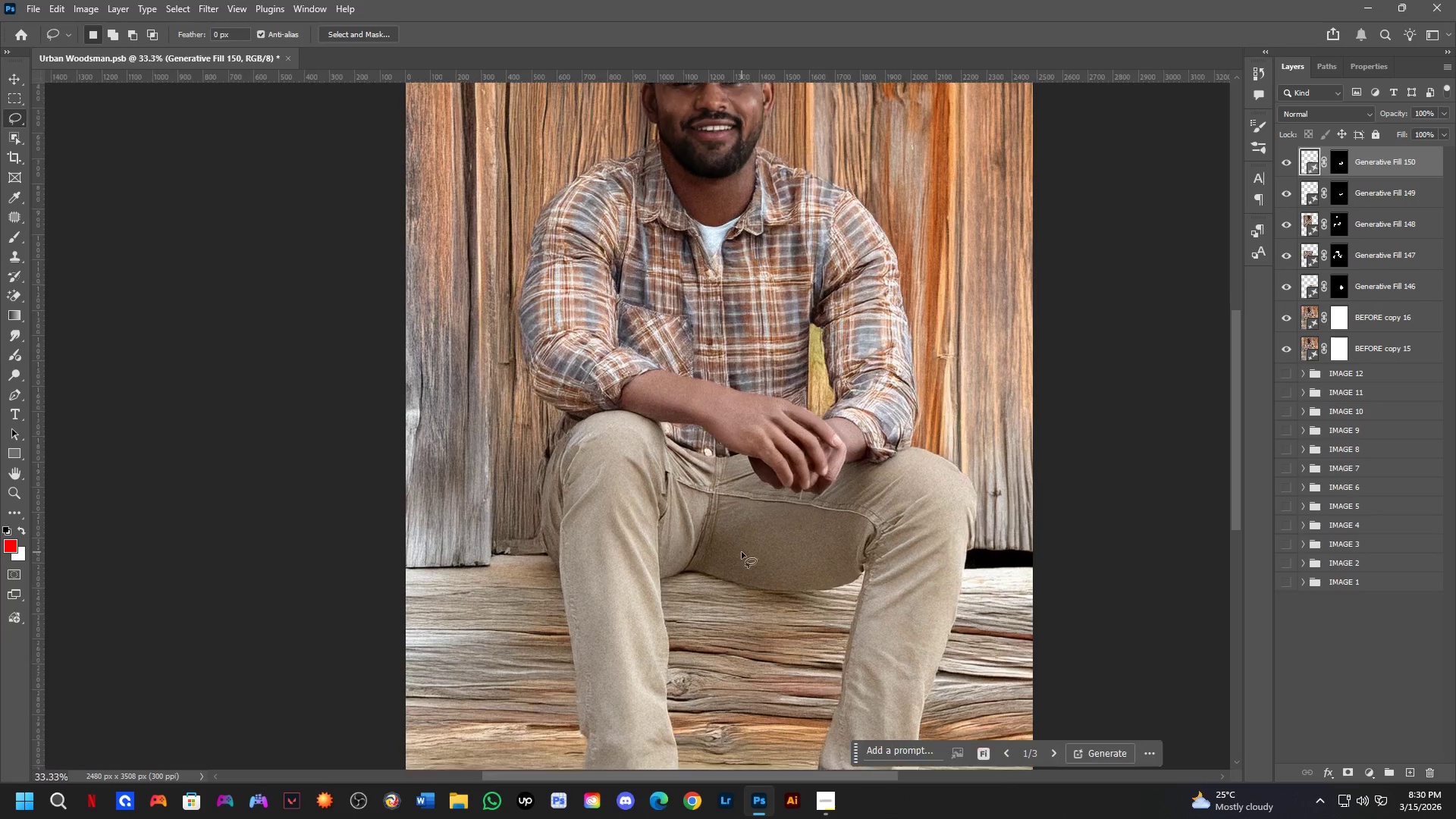 
scroll: coordinate [645, 610], scroll_direction: up, amount: 2.0
 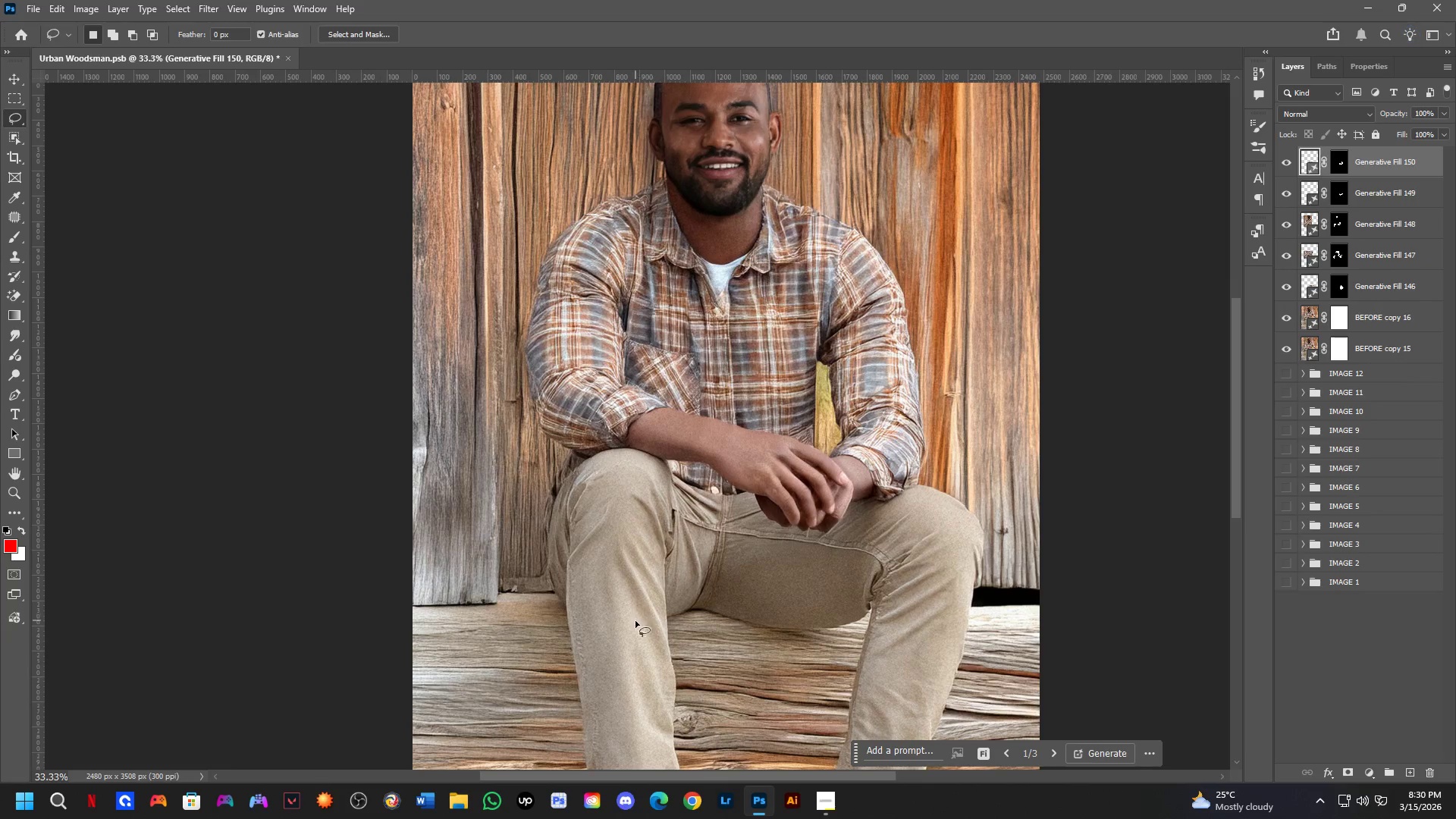 
key(Shift+ShiftLeft)
 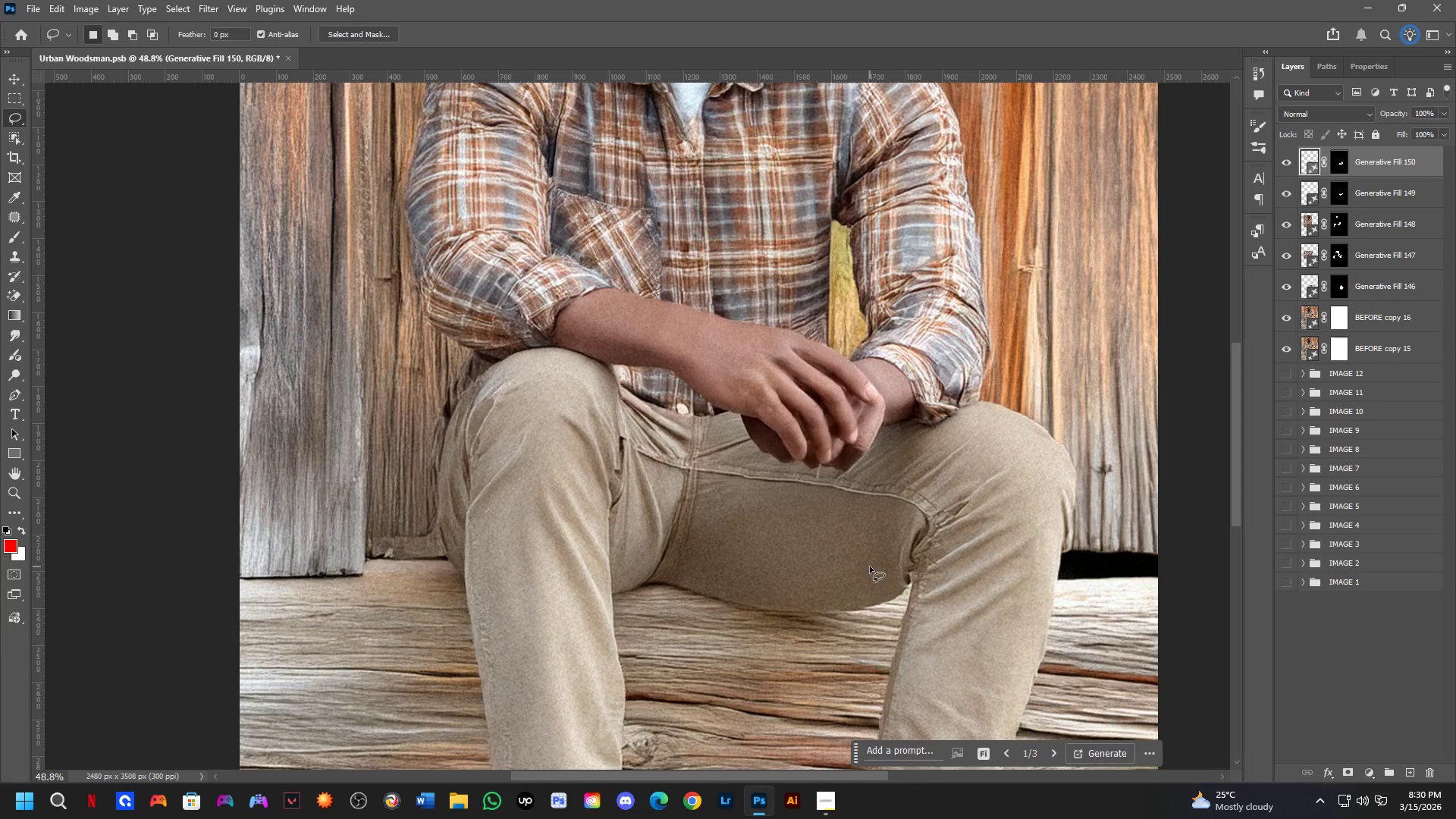 
left_click_drag(start_coordinate=[871, 566], to_coordinate=[923, 507])
 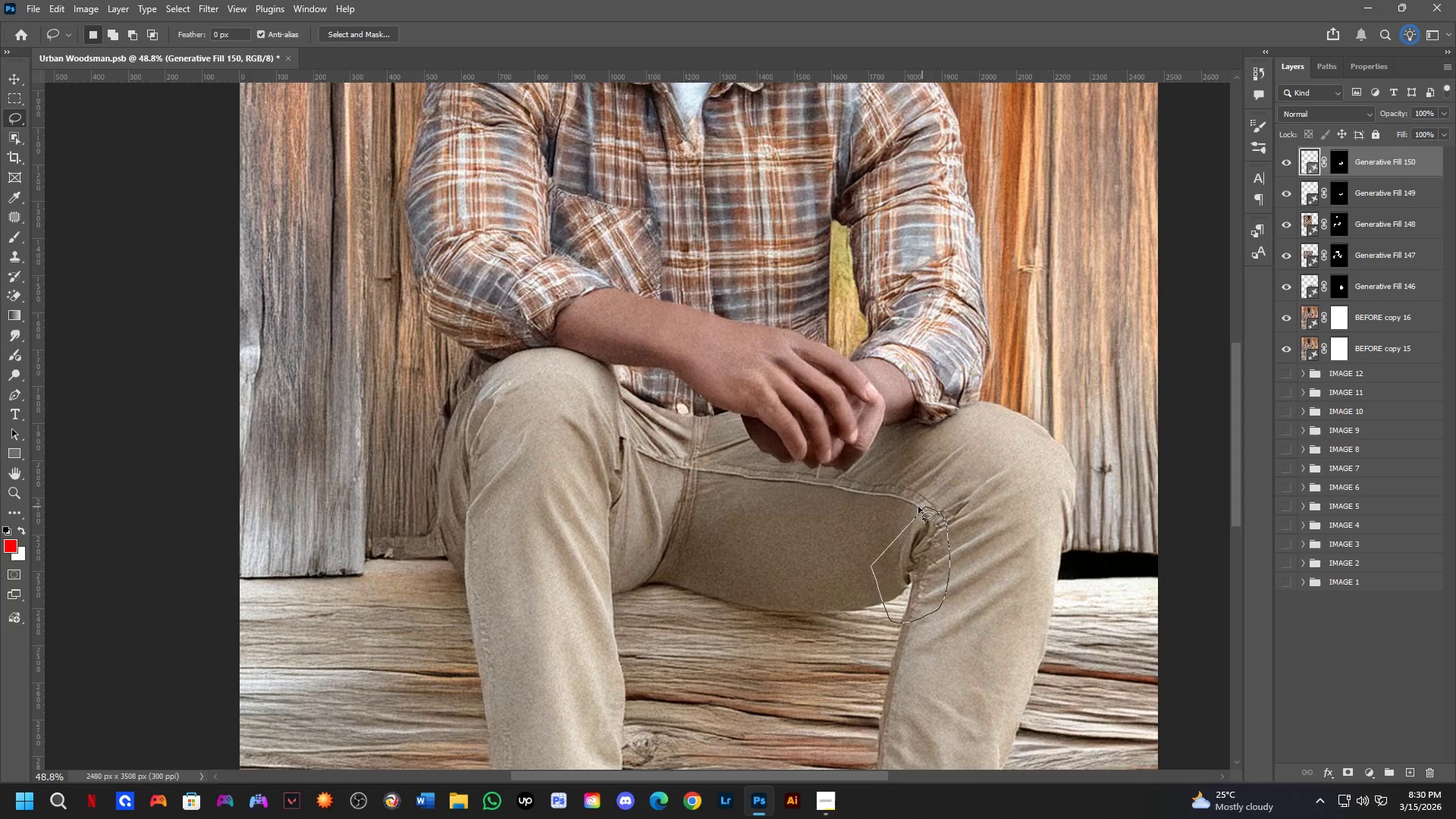 
scroll: coordinate [815, 548], scroll_direction: up, amount: 4.0
 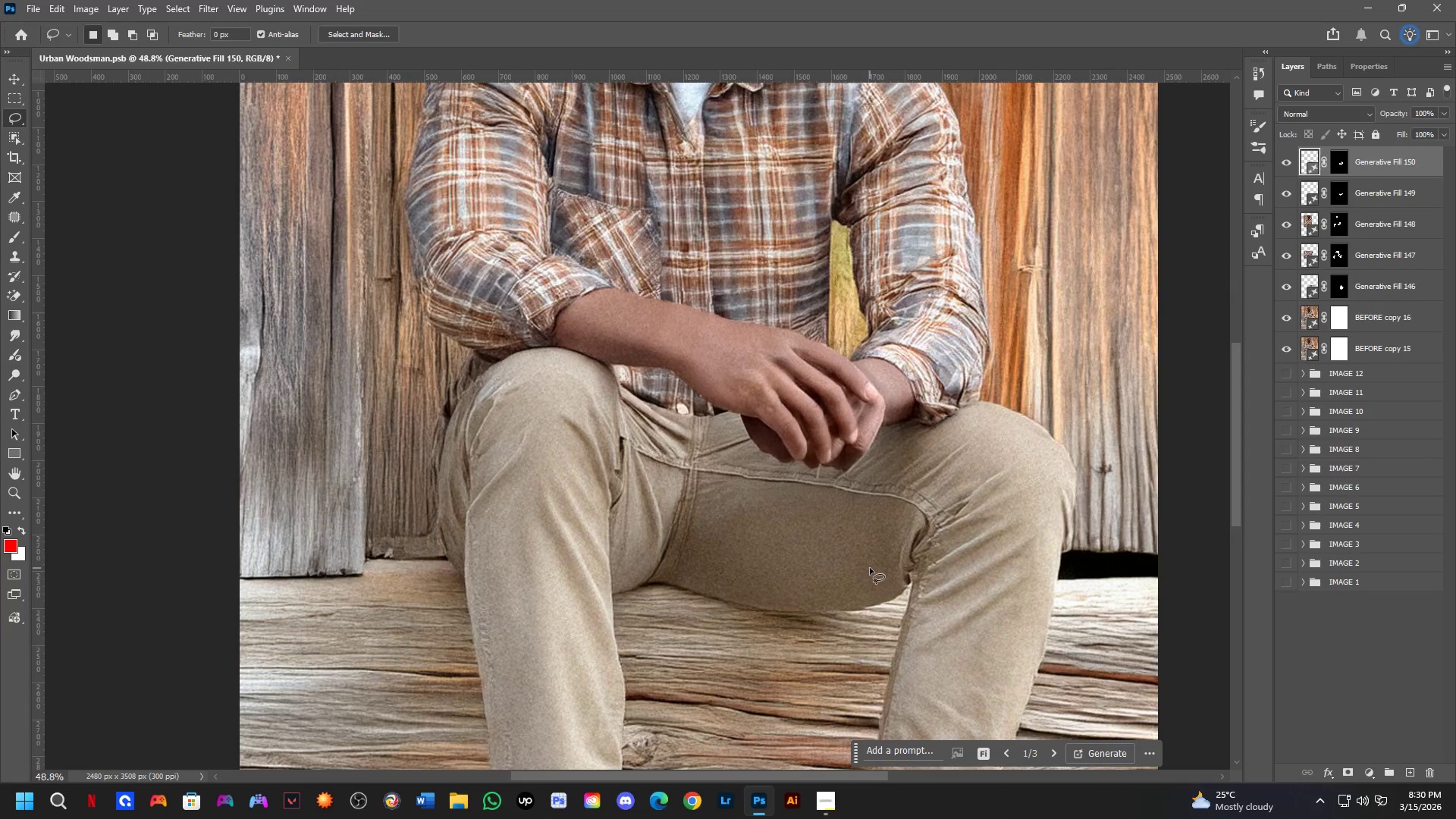 
hold_key(key=Space, duration=0.56)
 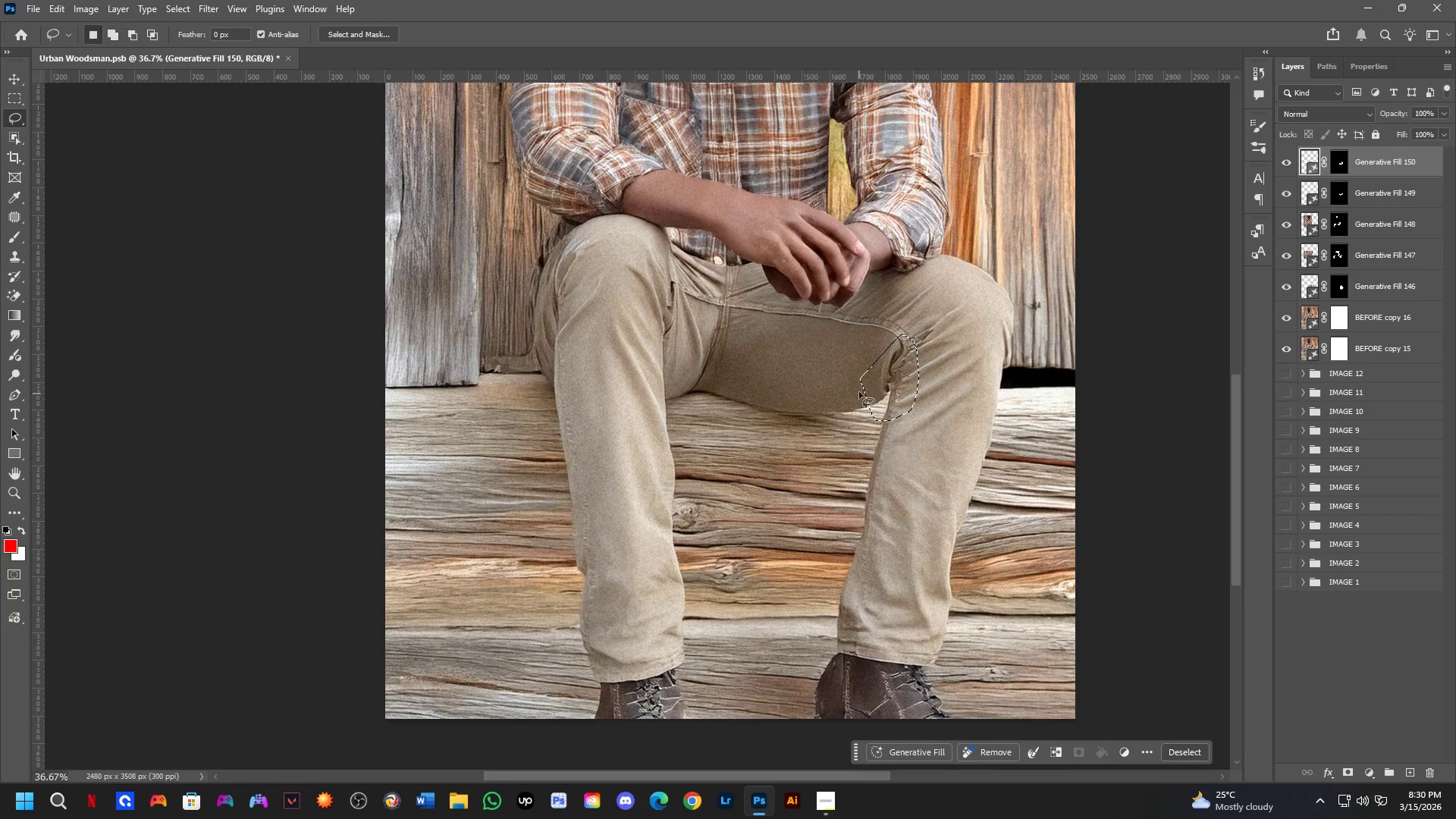 
left_click_drag(start_coordinate=[883, 569], to_coordinate=[874, 361])
 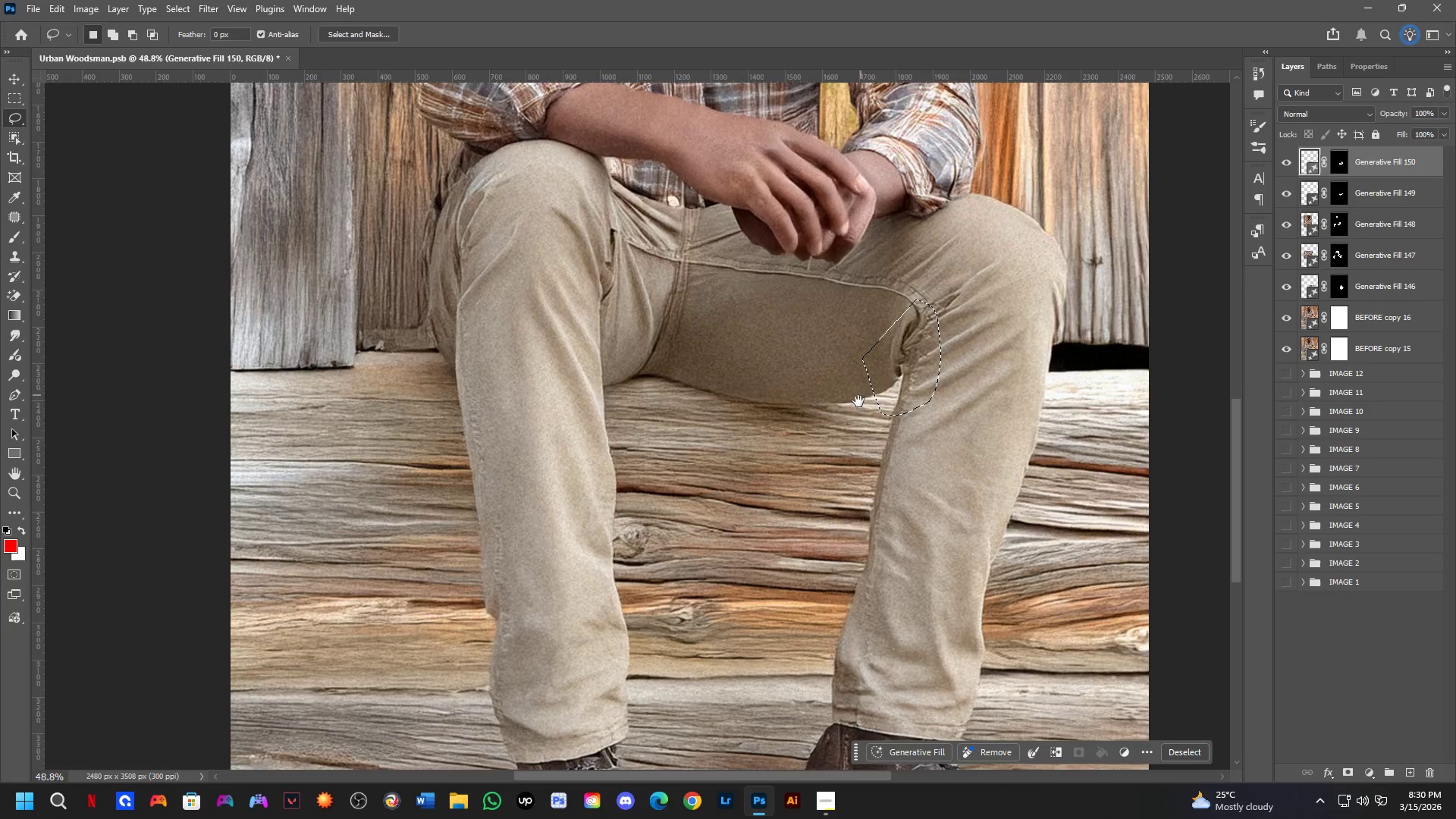 
key(Shift+ShiftLeft)
 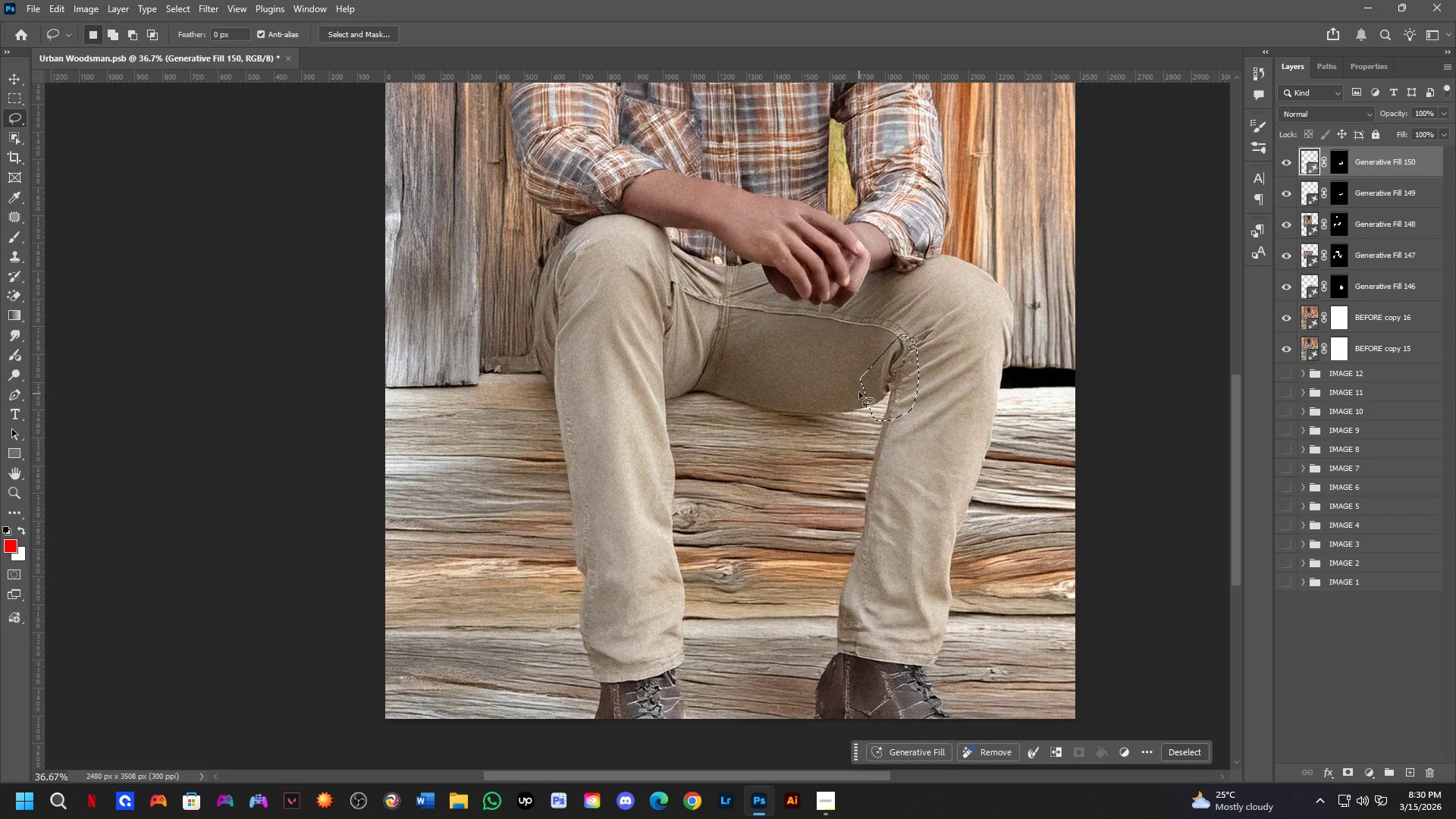 
scroll: coordinate [854, 443], scroll_direction: down, amount: 3.0
 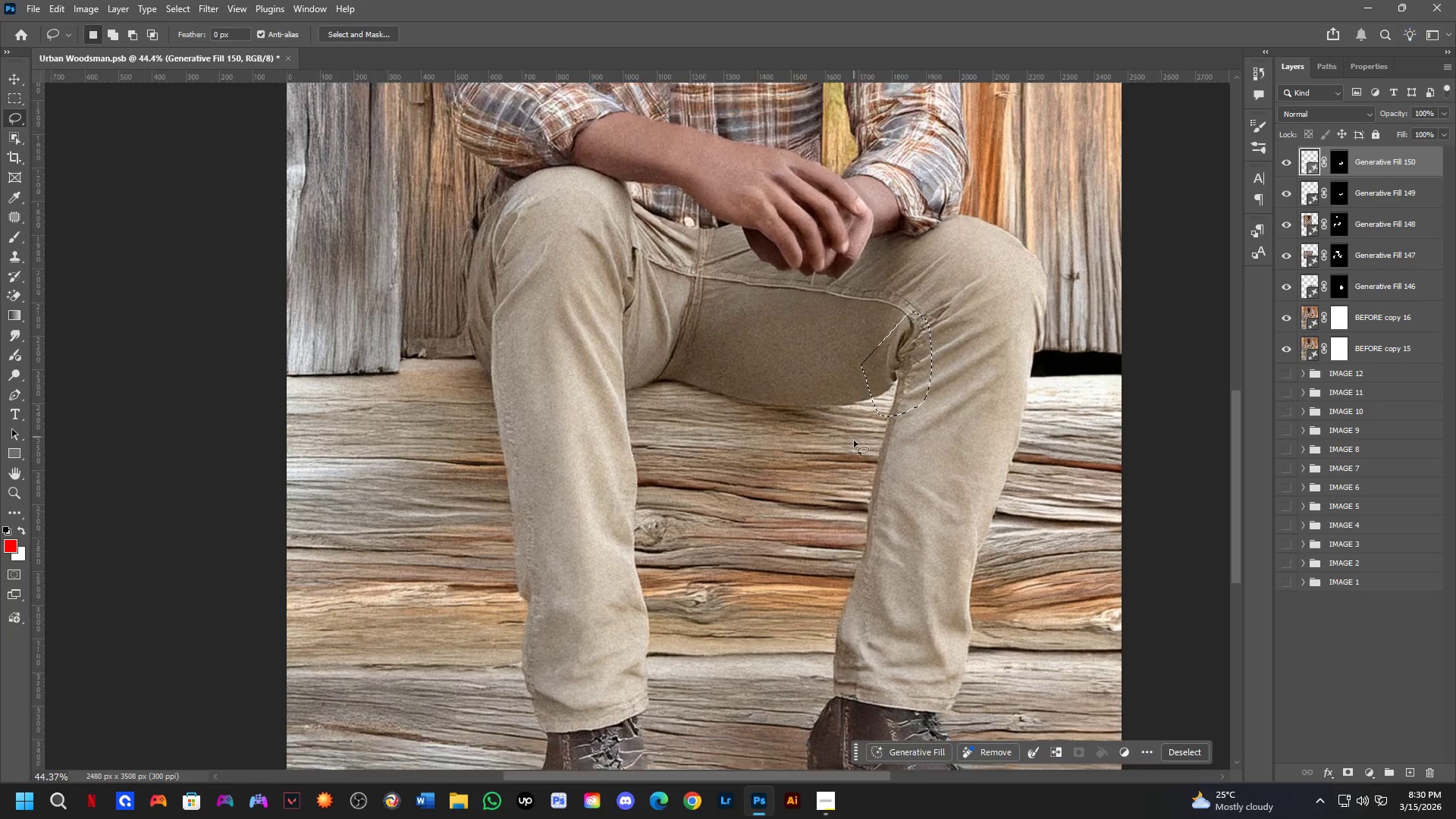 
key(Shift+ShiftLeft)
 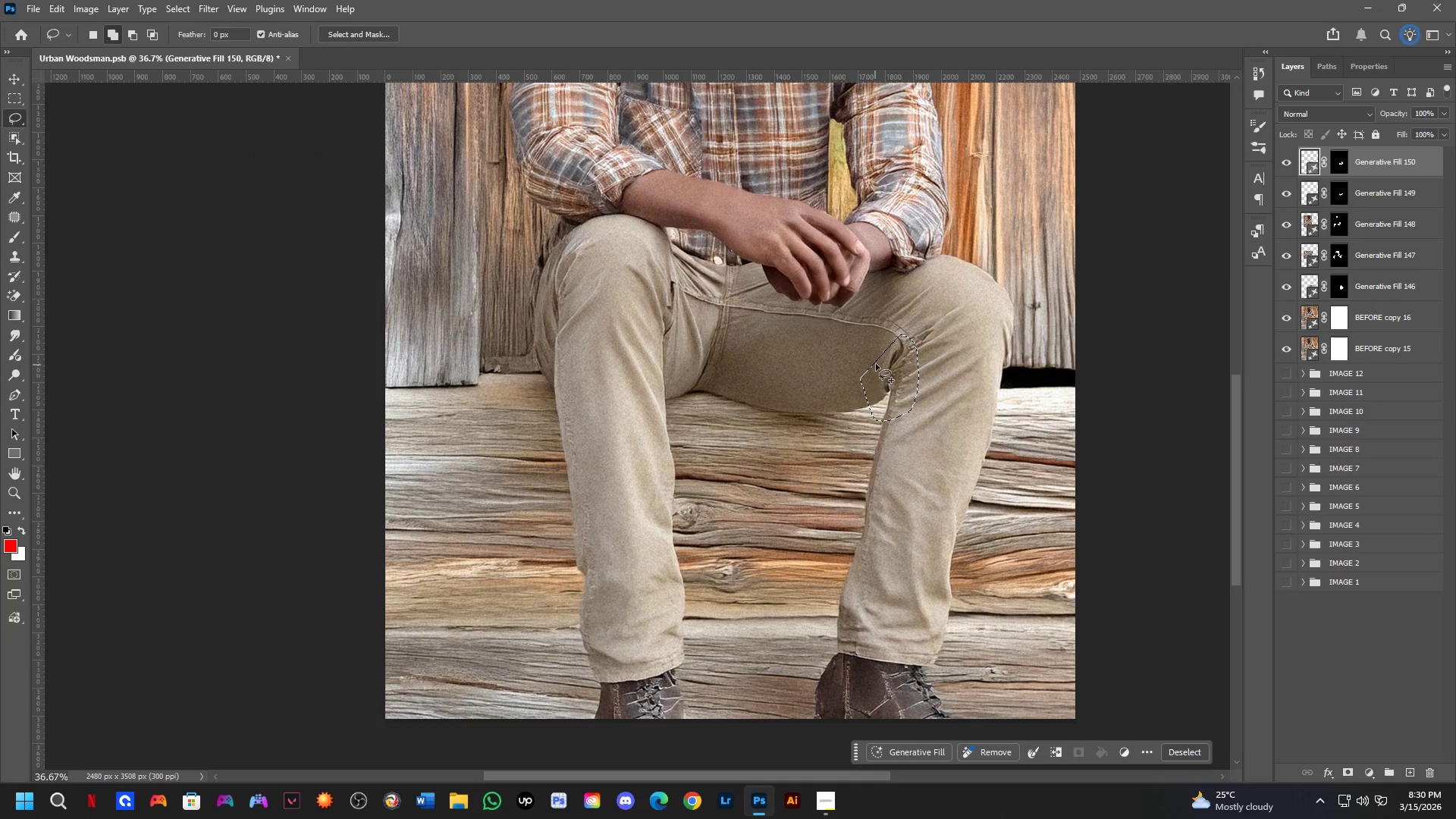 
left_click_drag(start_coordinate=[876, 364], to_coordinate=[899, 394])
 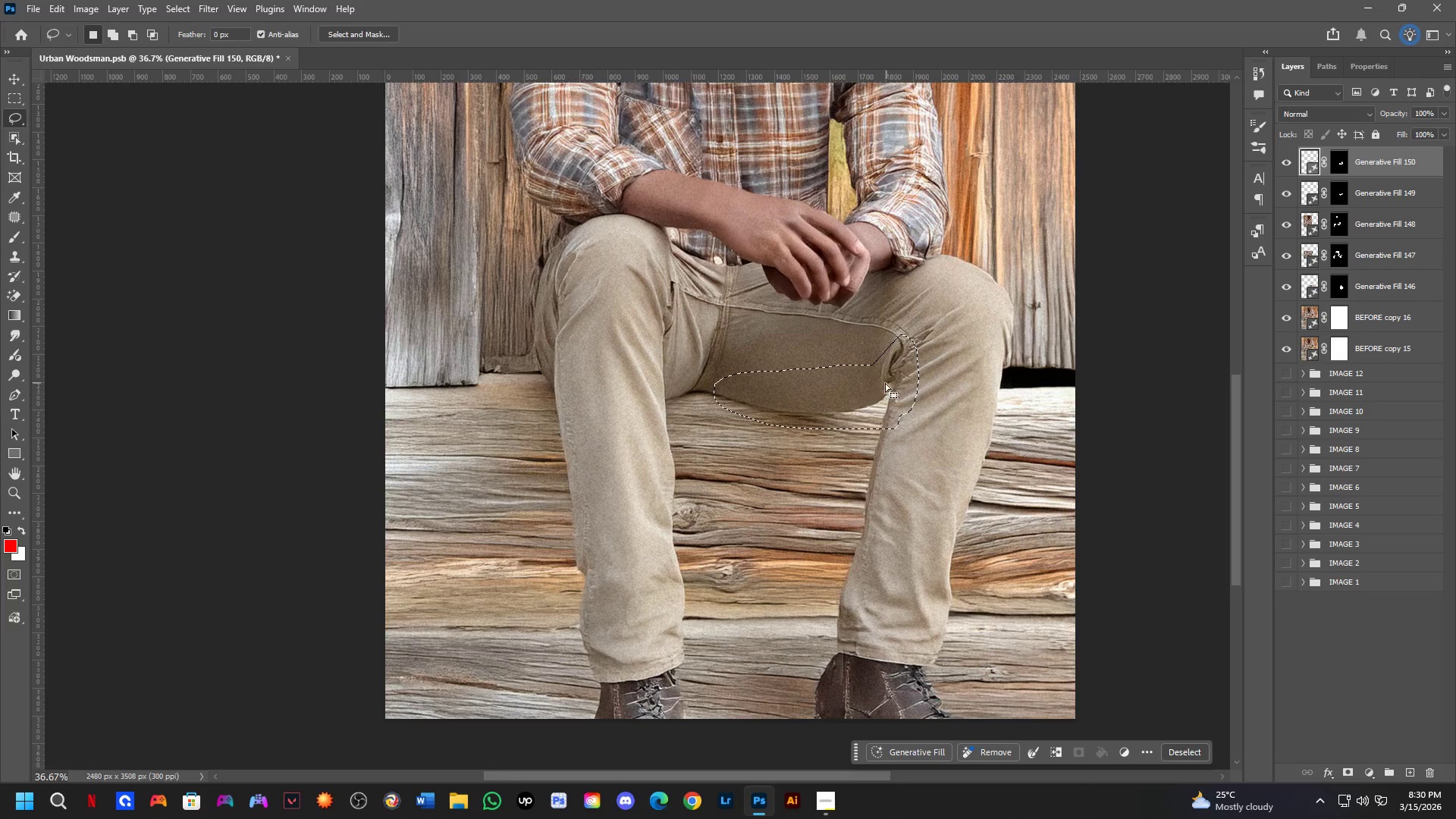 
hold_key(key=Space, duration=1.5)
 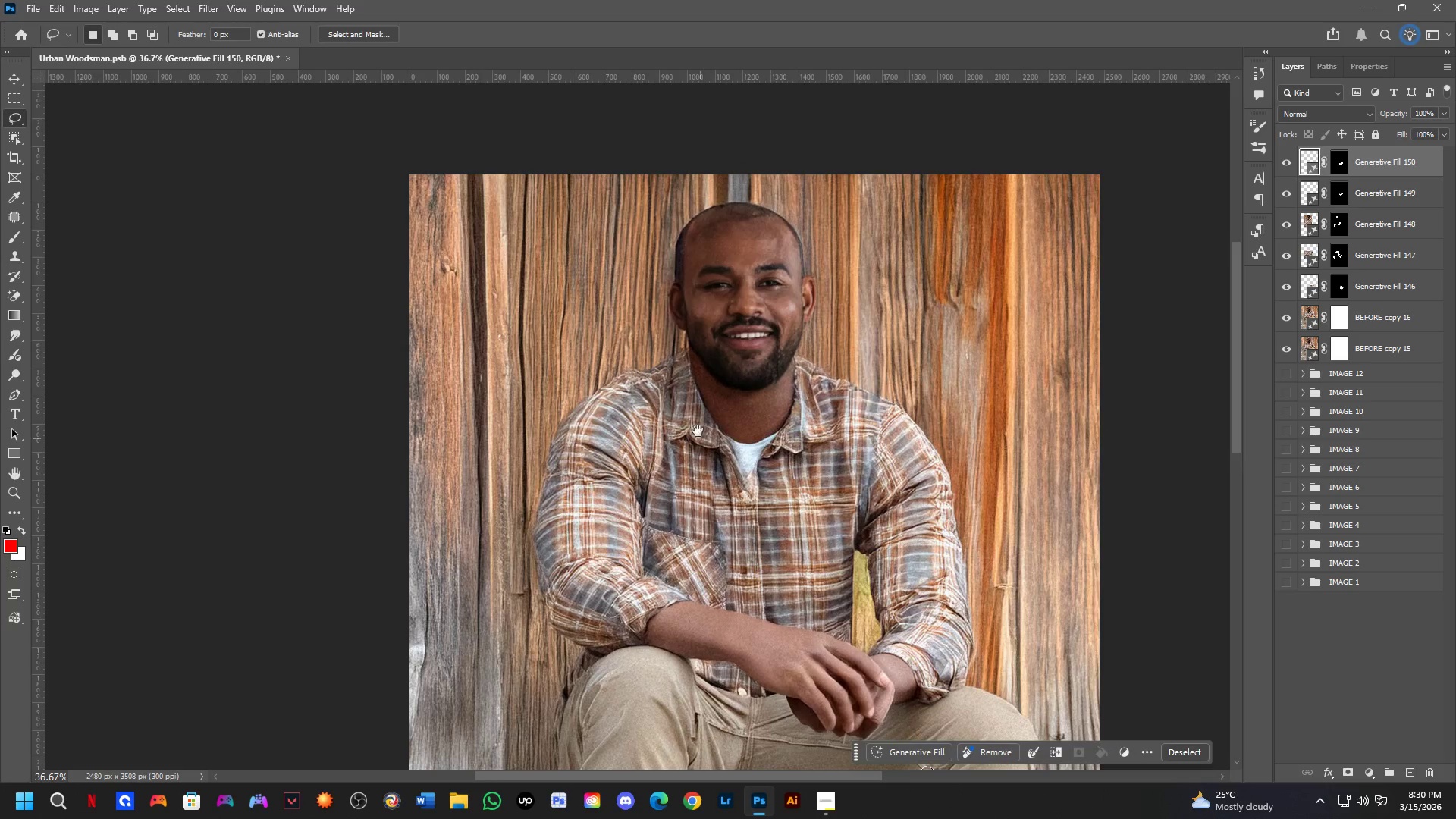 
left_click_drag(start_coordinate=[872, 481], to_coordinate=[876, 760])
 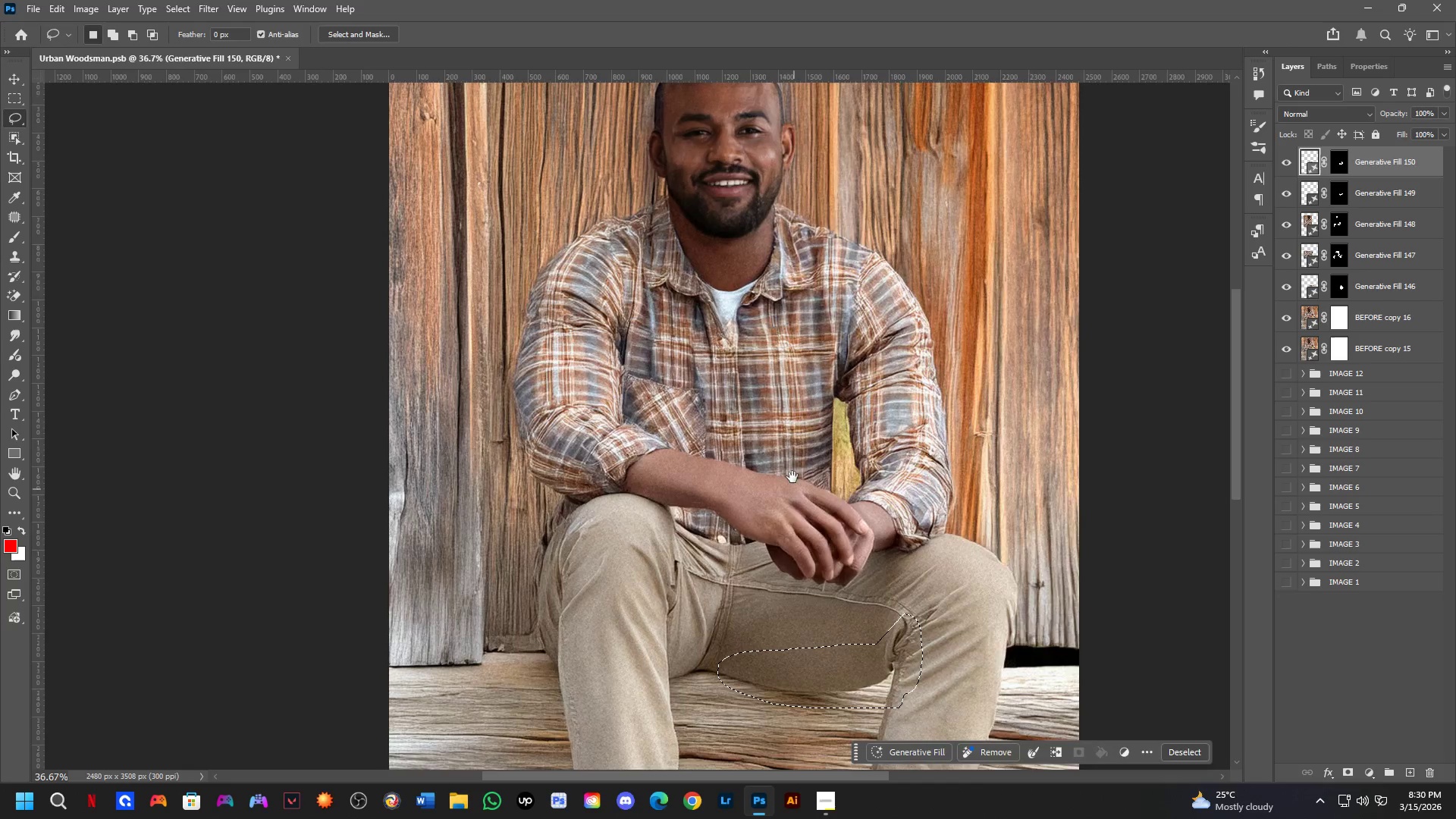 
hold_key(key=Space, duration=0.77)
 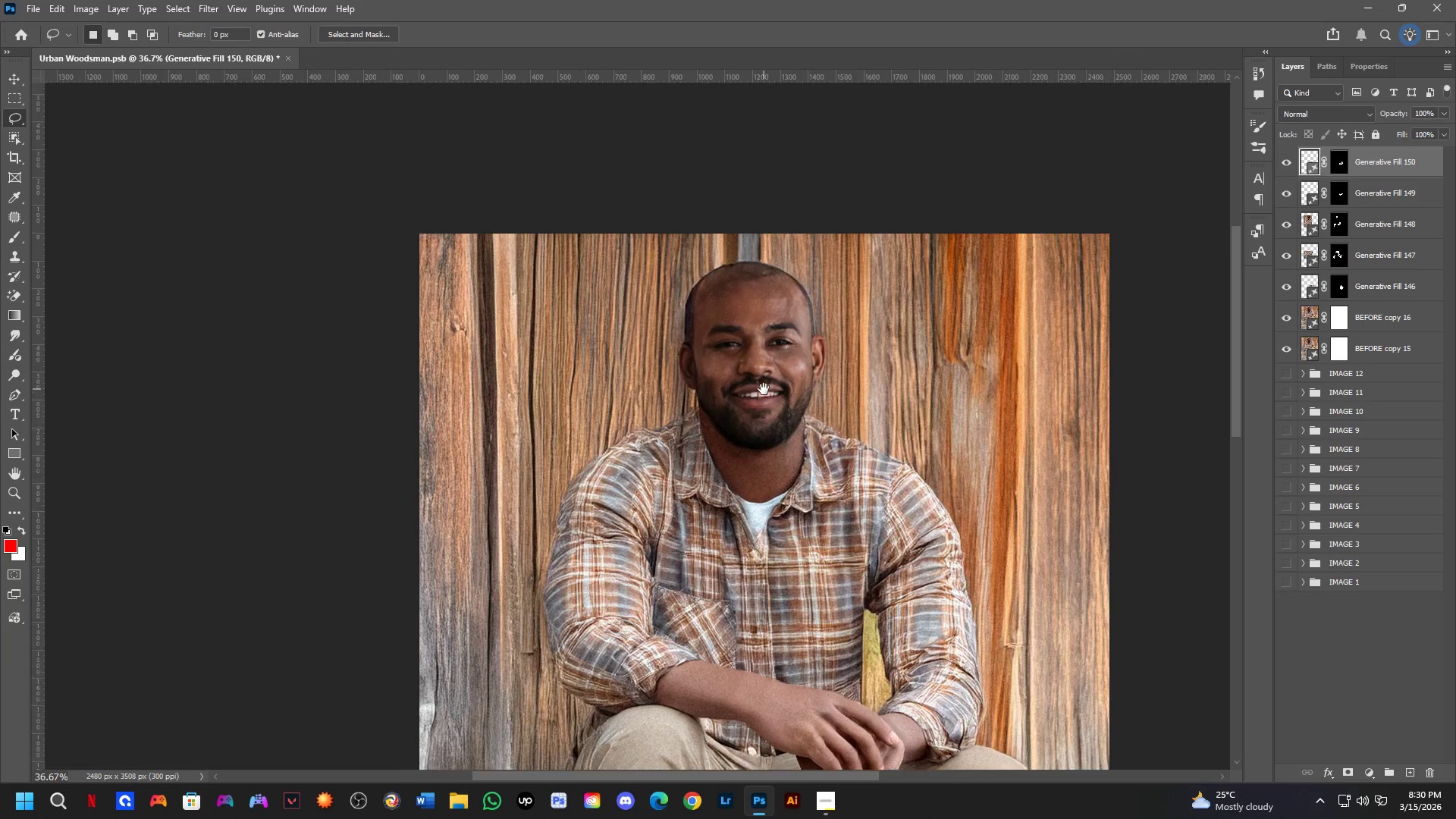 
left_click_drag(start_coordinate=[791, 469], to_coordinate=[811, 622])
 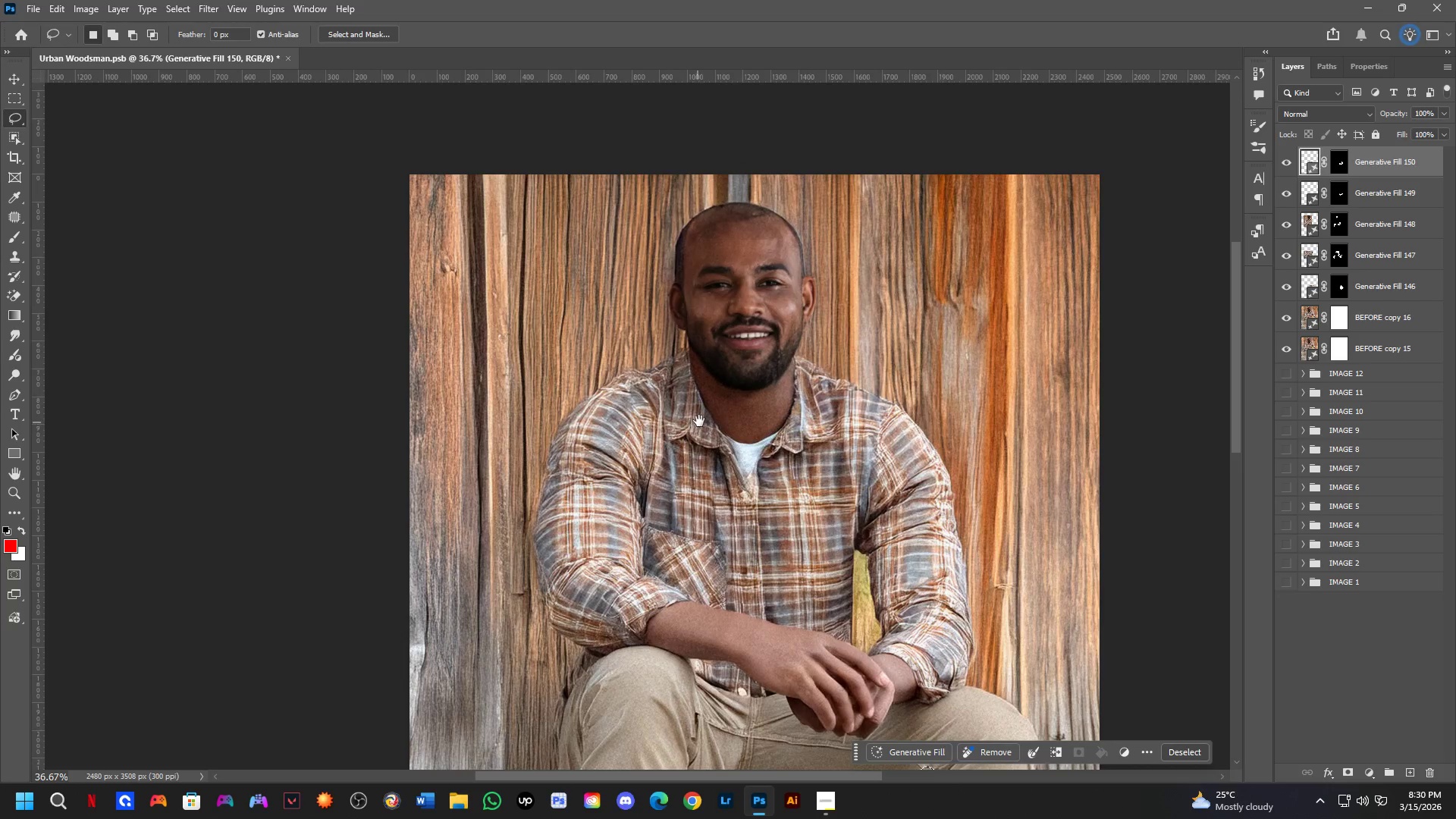 
hold_key(key=Space, duration=1.14)
 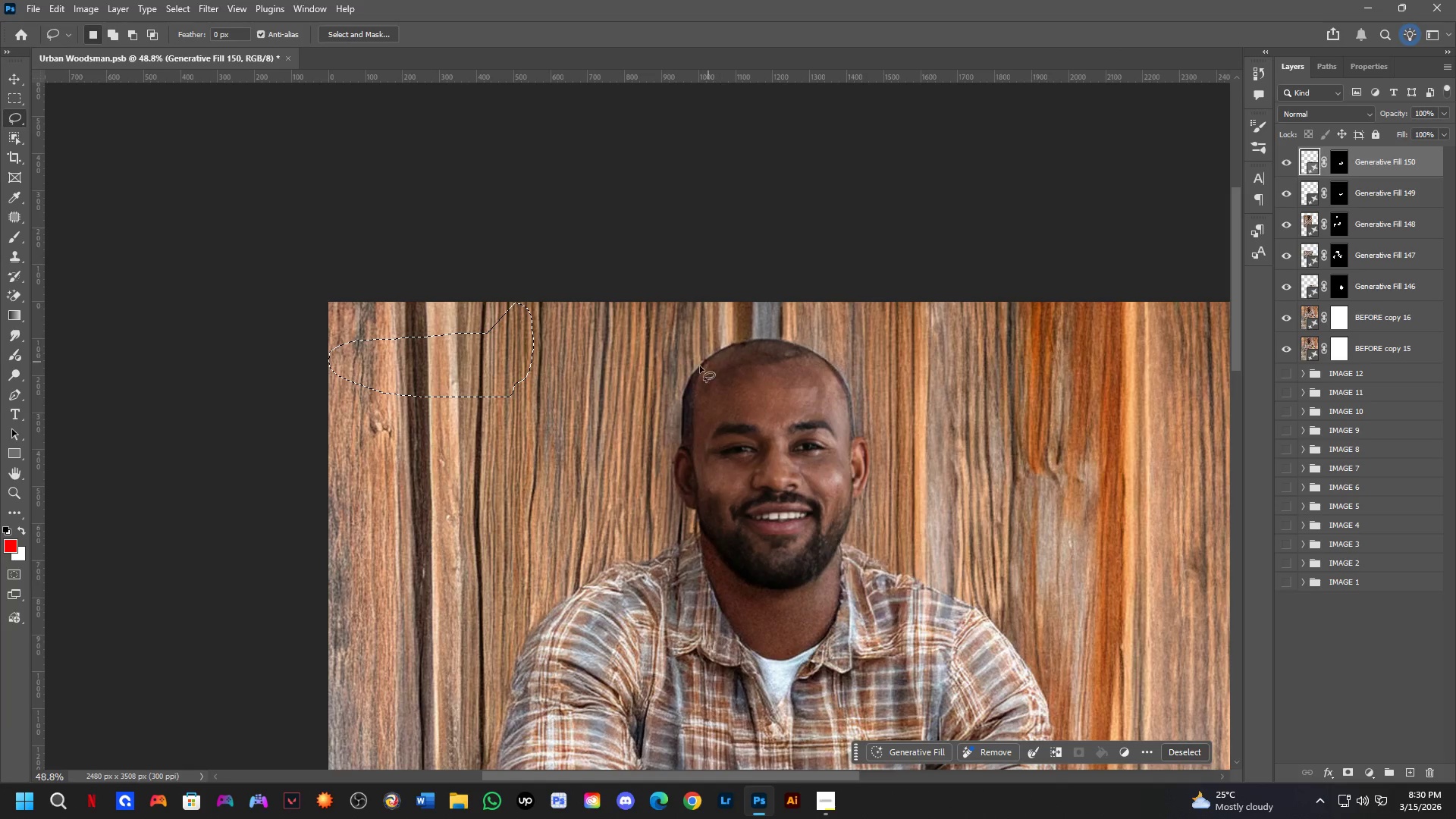 
left_click_drag(start_coordinate=[755, 337], to_coordinate=[764, 389])
 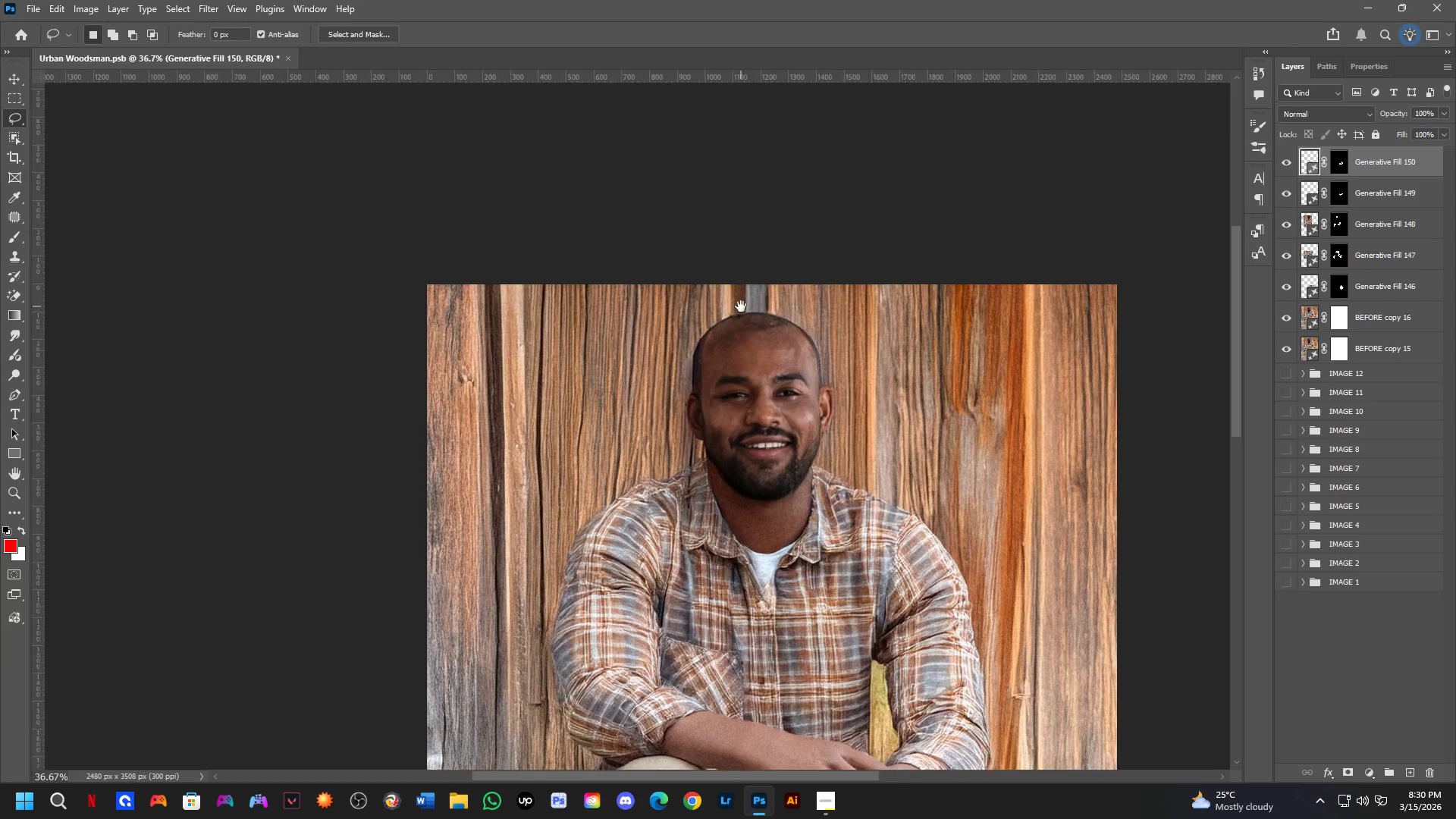 
scroll: coordinate [741, 339], scroll_direction: up, amount: 3.0
 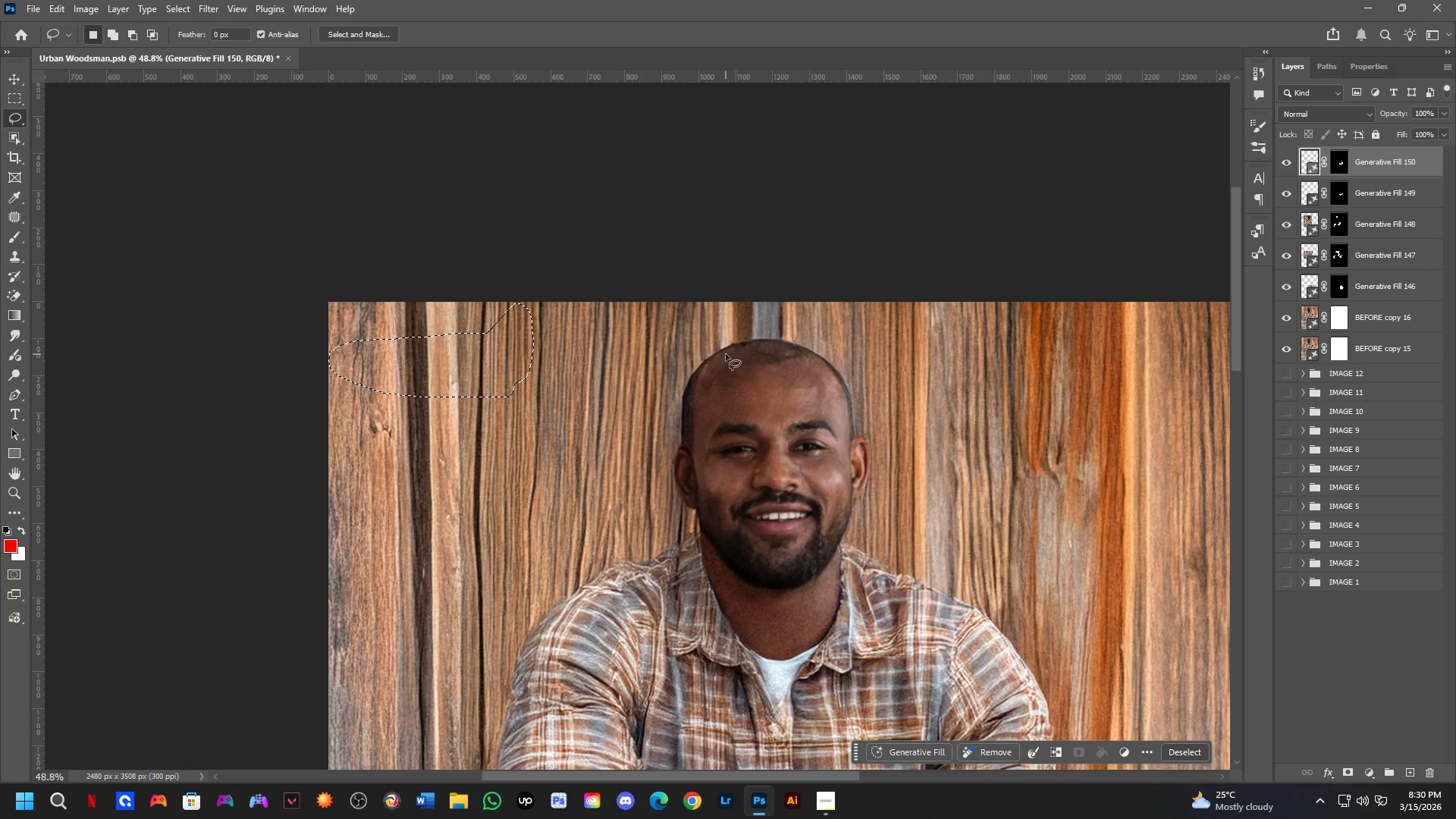 
hold_key(key=Space, duration=1.08)
 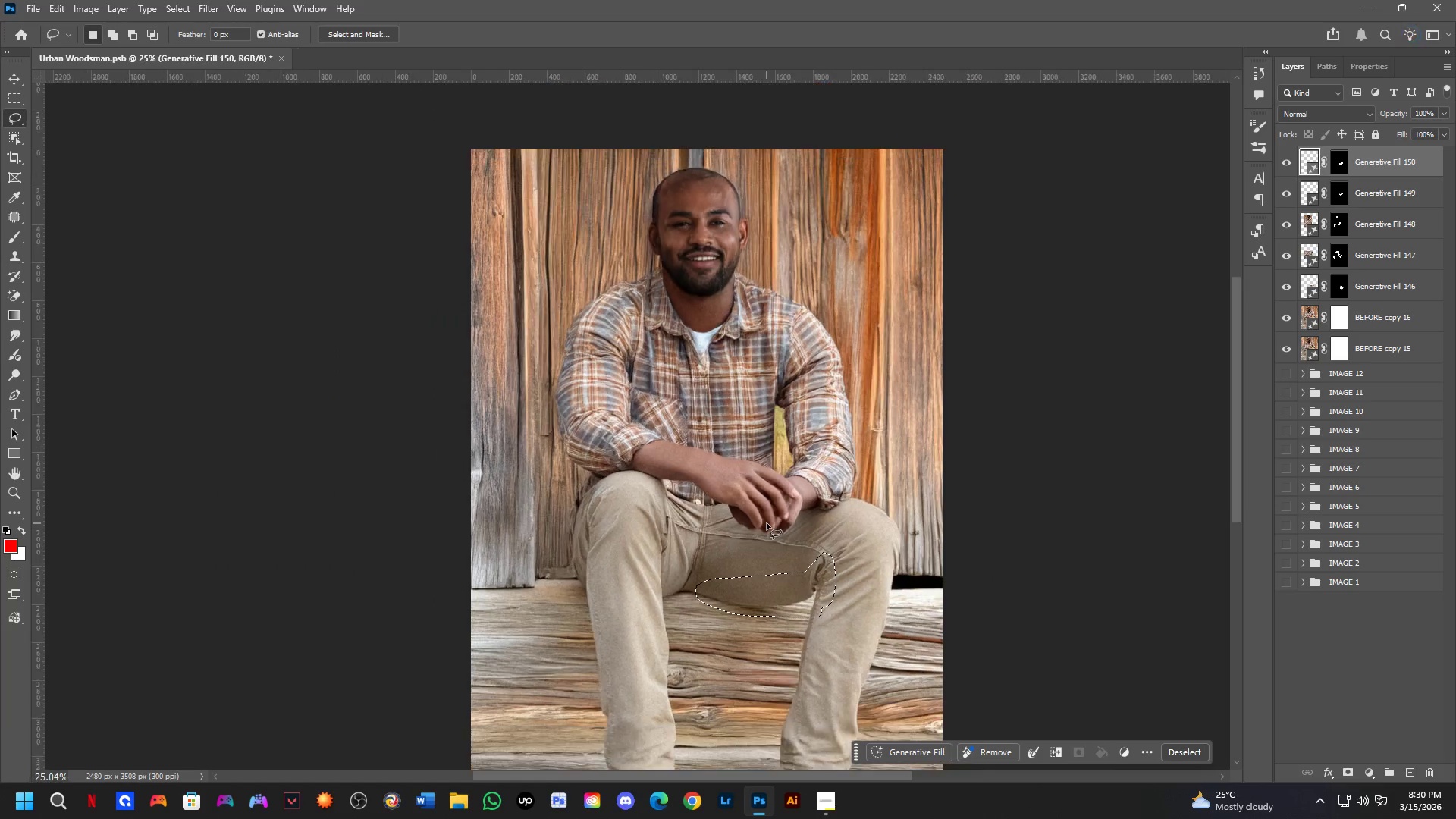 
left_click_drag(start_coordinate=[663, 441], to_coordinate=[552, 262])
 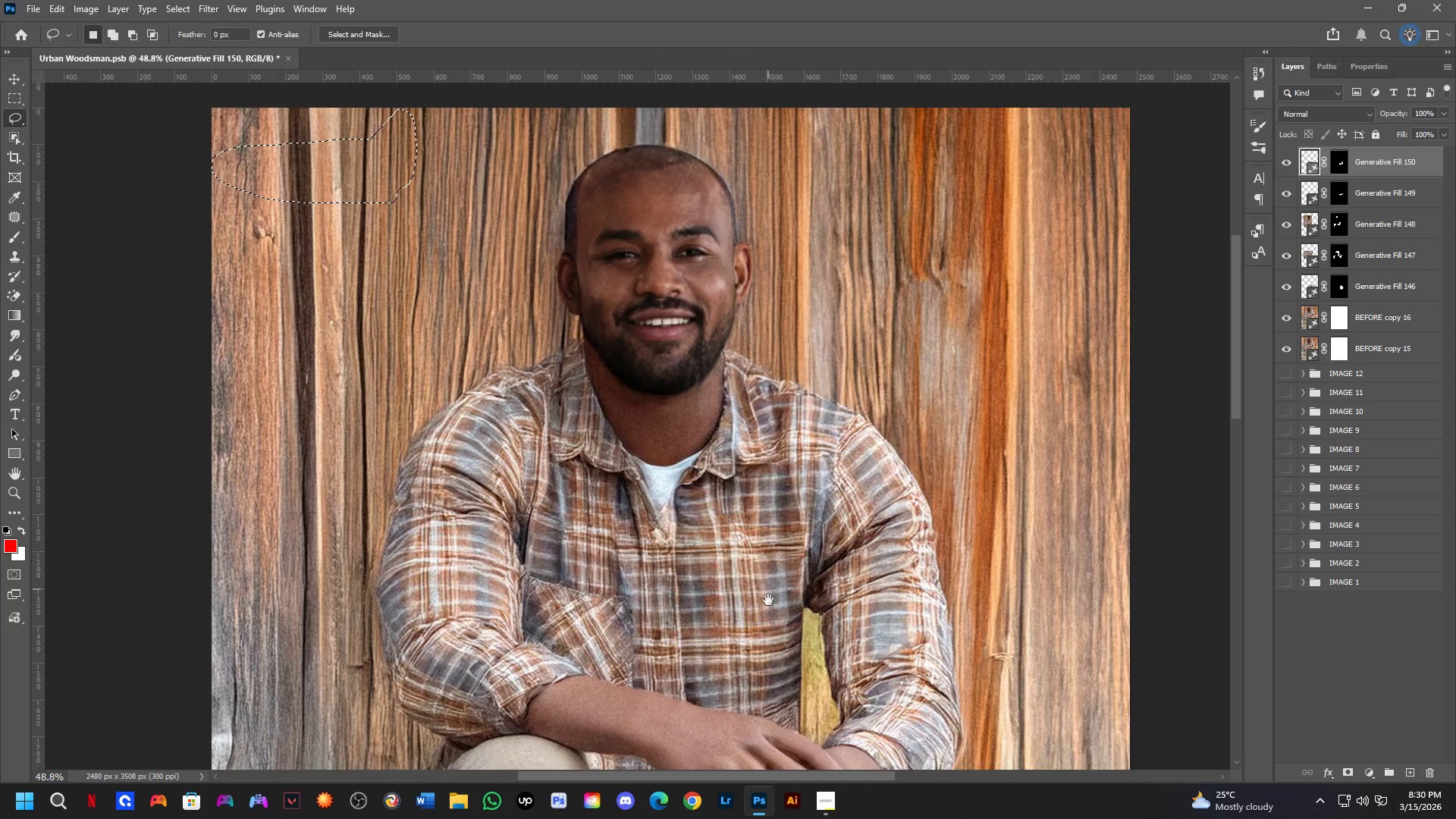 
left_click_drag(start_coordinate=[768, 602], to_coordinate=[752, 318])
 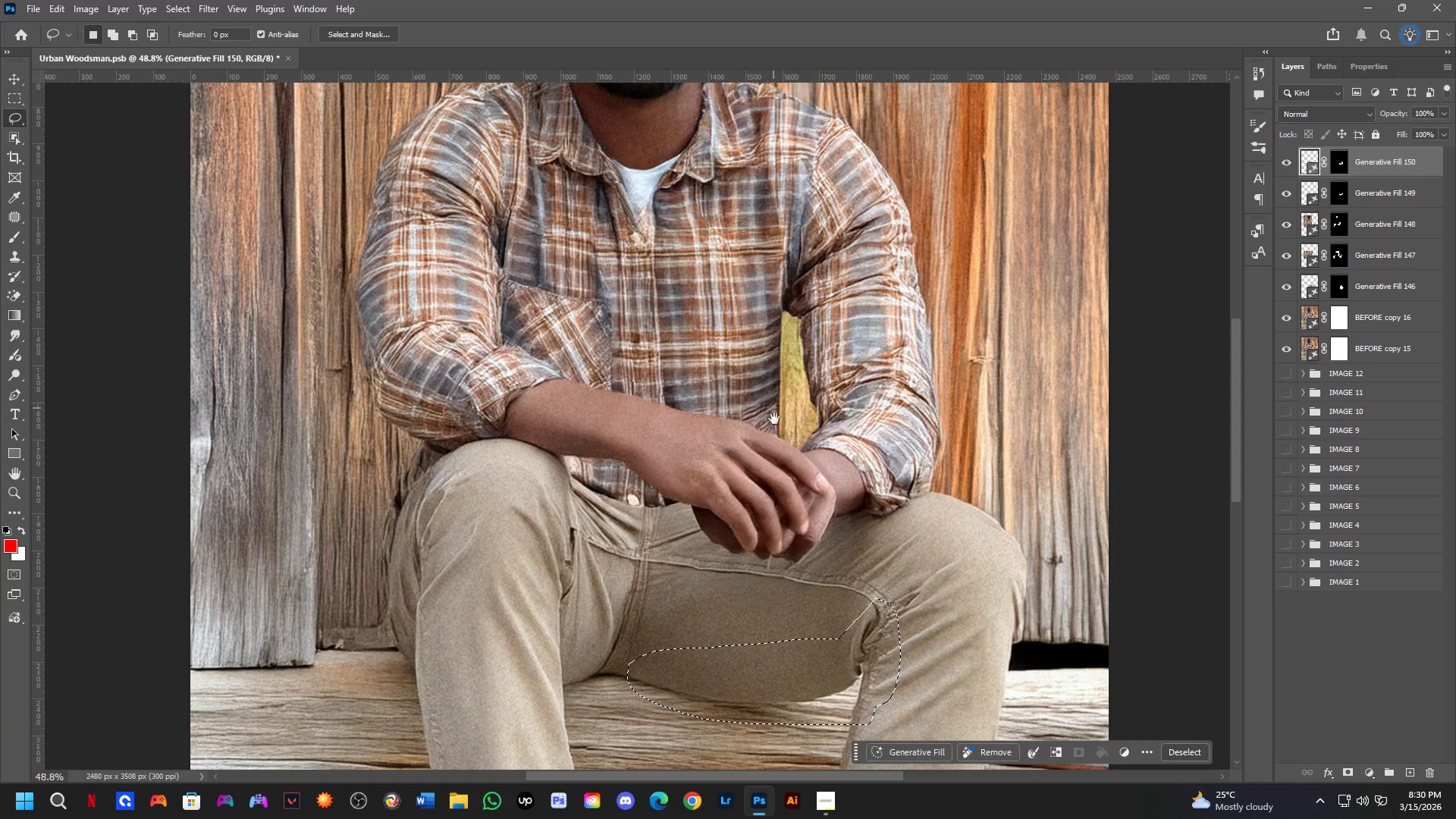 
scroll: coordinate [767, 523], scroll_direction: down, amount: 7.0
 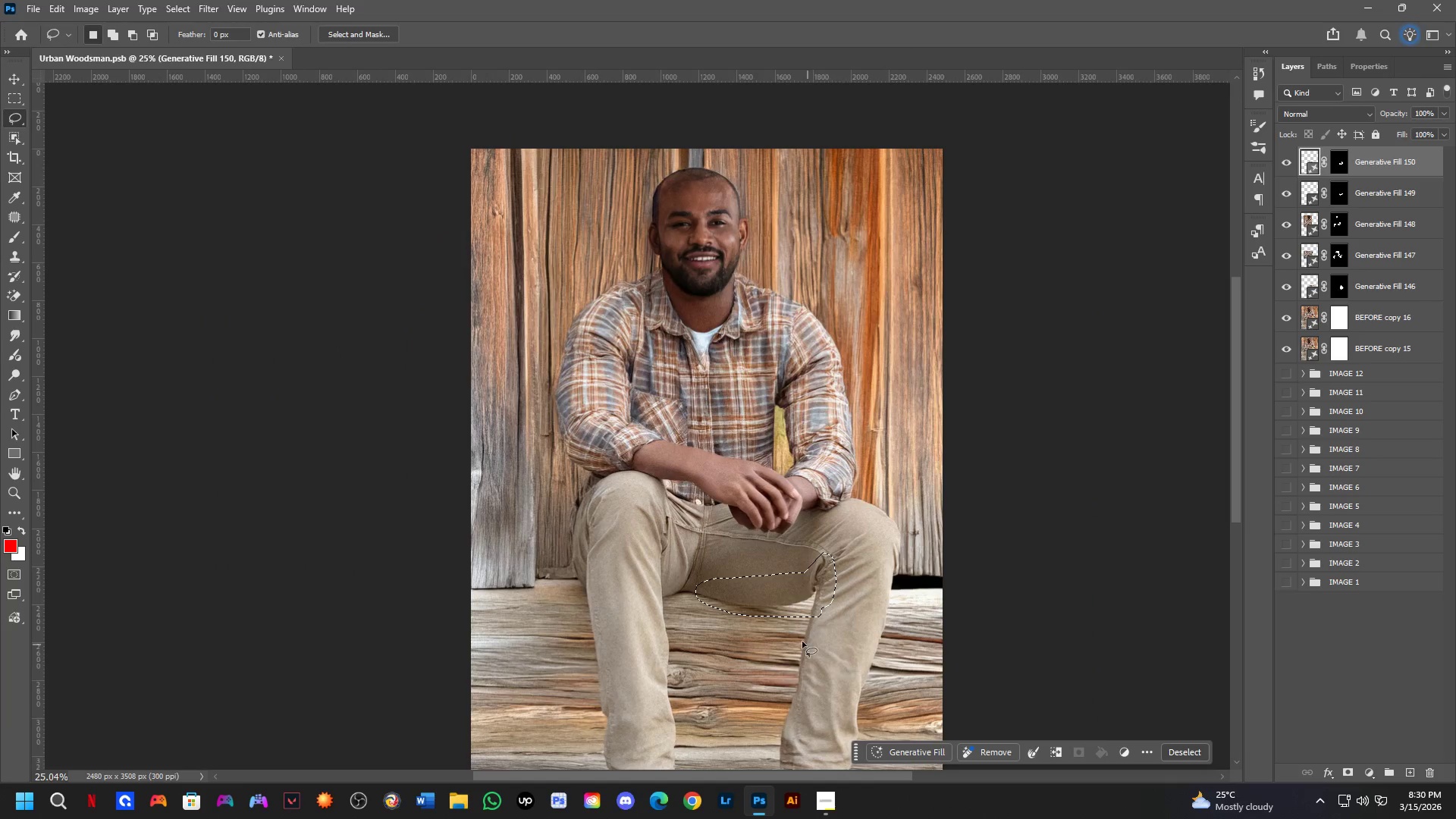 
key(Shift+ShiftLeft)
 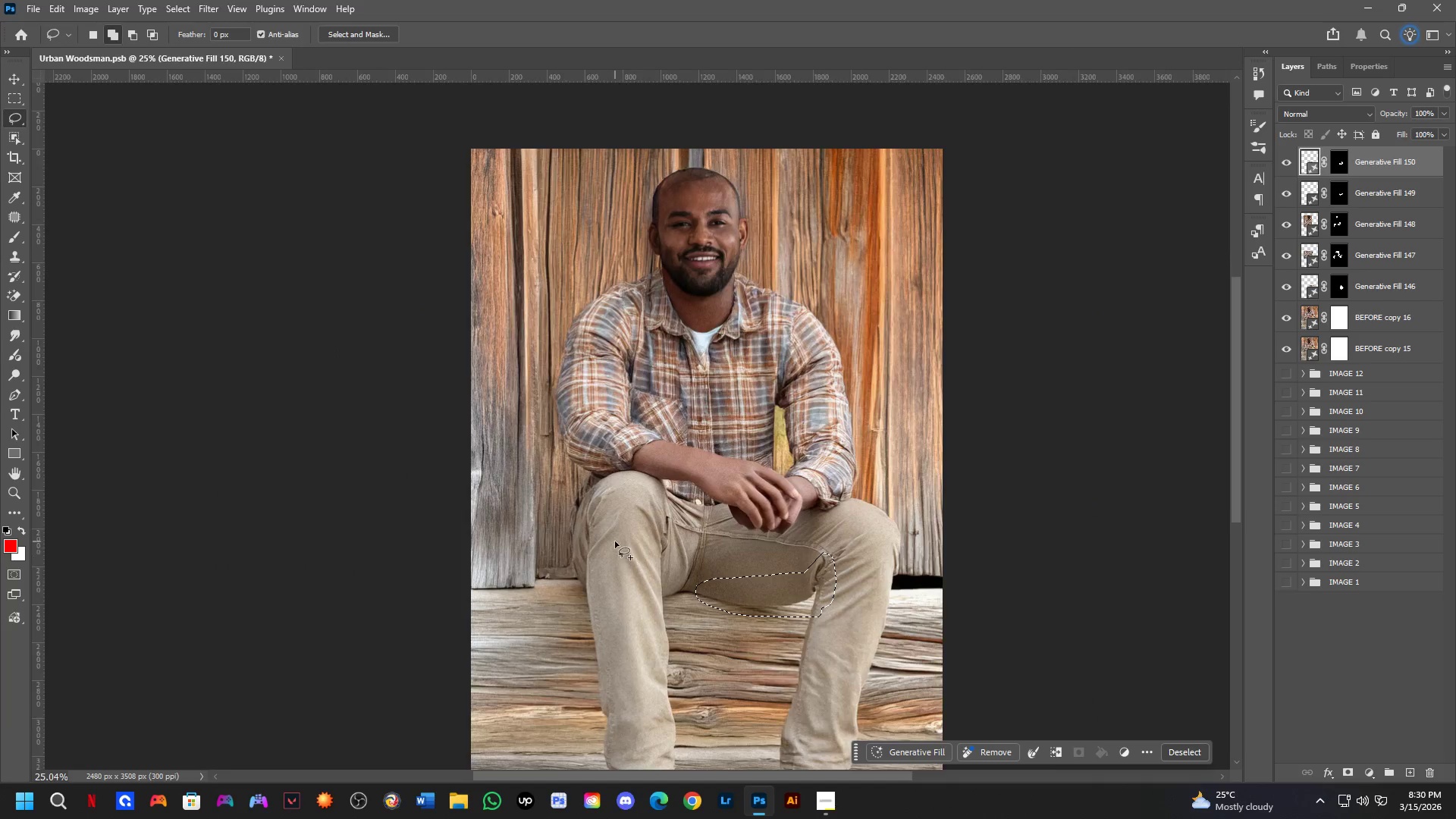 
scroll: coordinate [615, 541], scroll_direction: up, amount: 1.0
 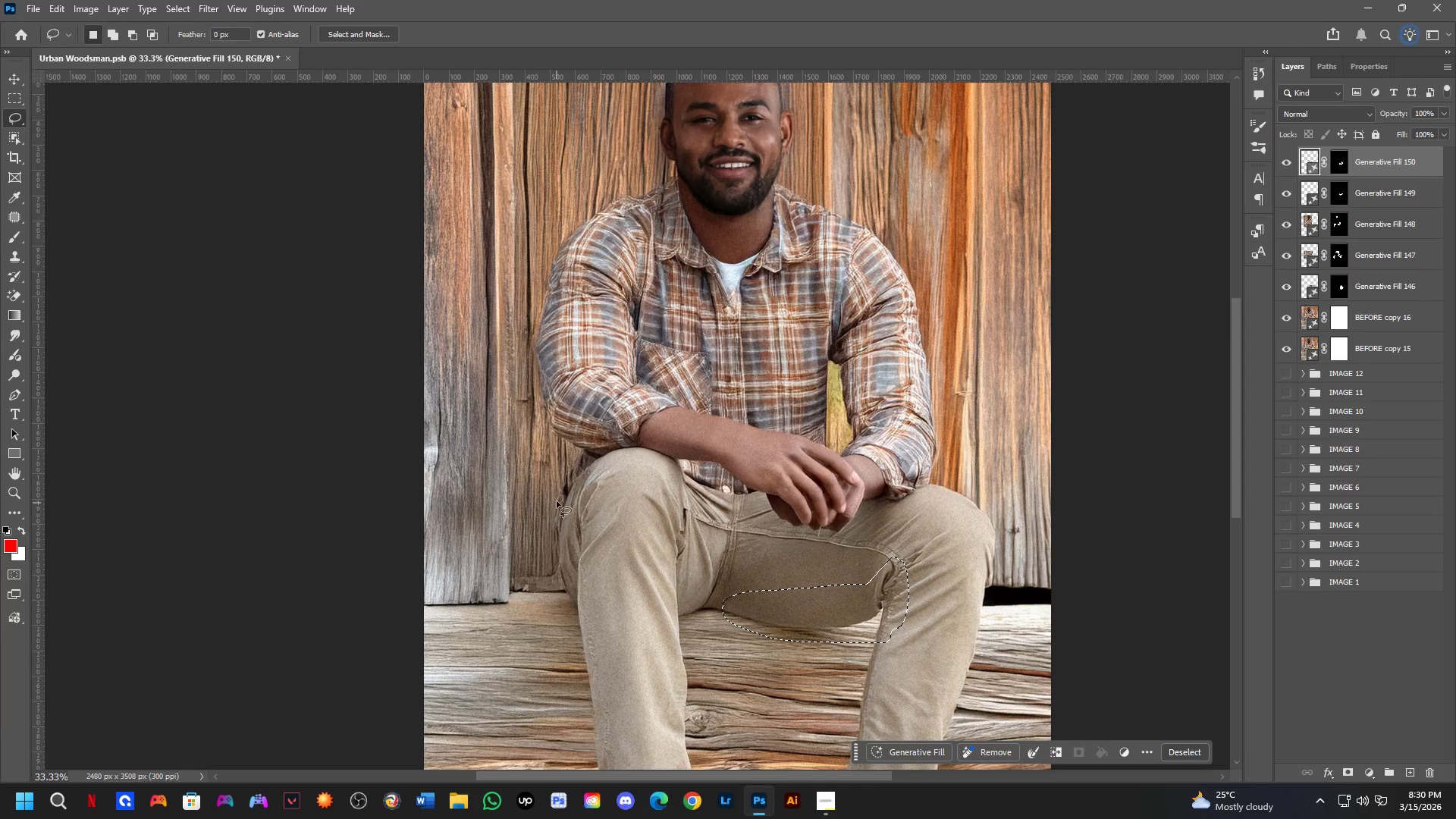 
hold_key(key=ShiftLeft, duration=0.31)
left_click_drag(start_coordinate=[551, 485], to_coordinate=[559, 474])
 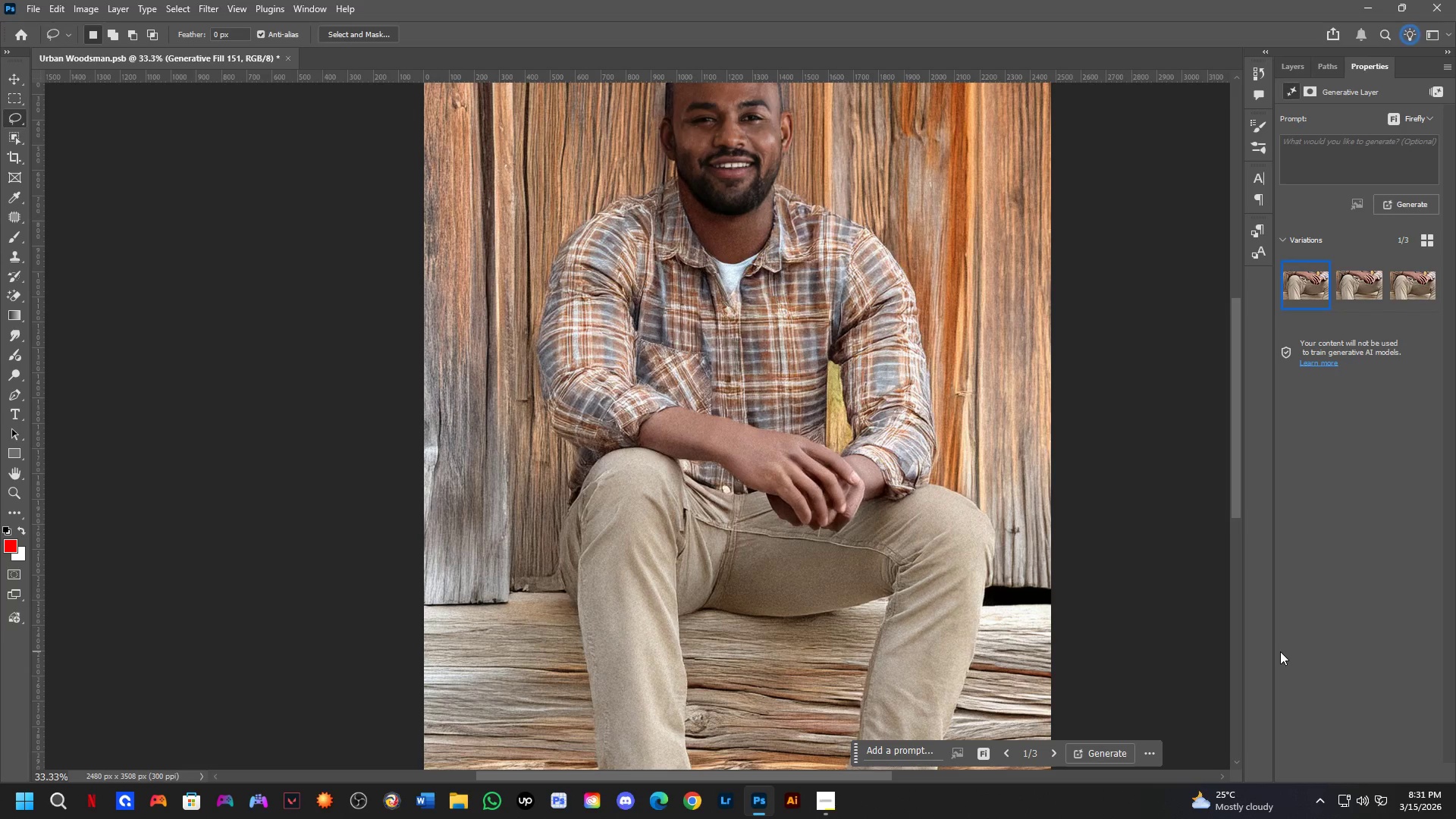 
wait(29.28)
 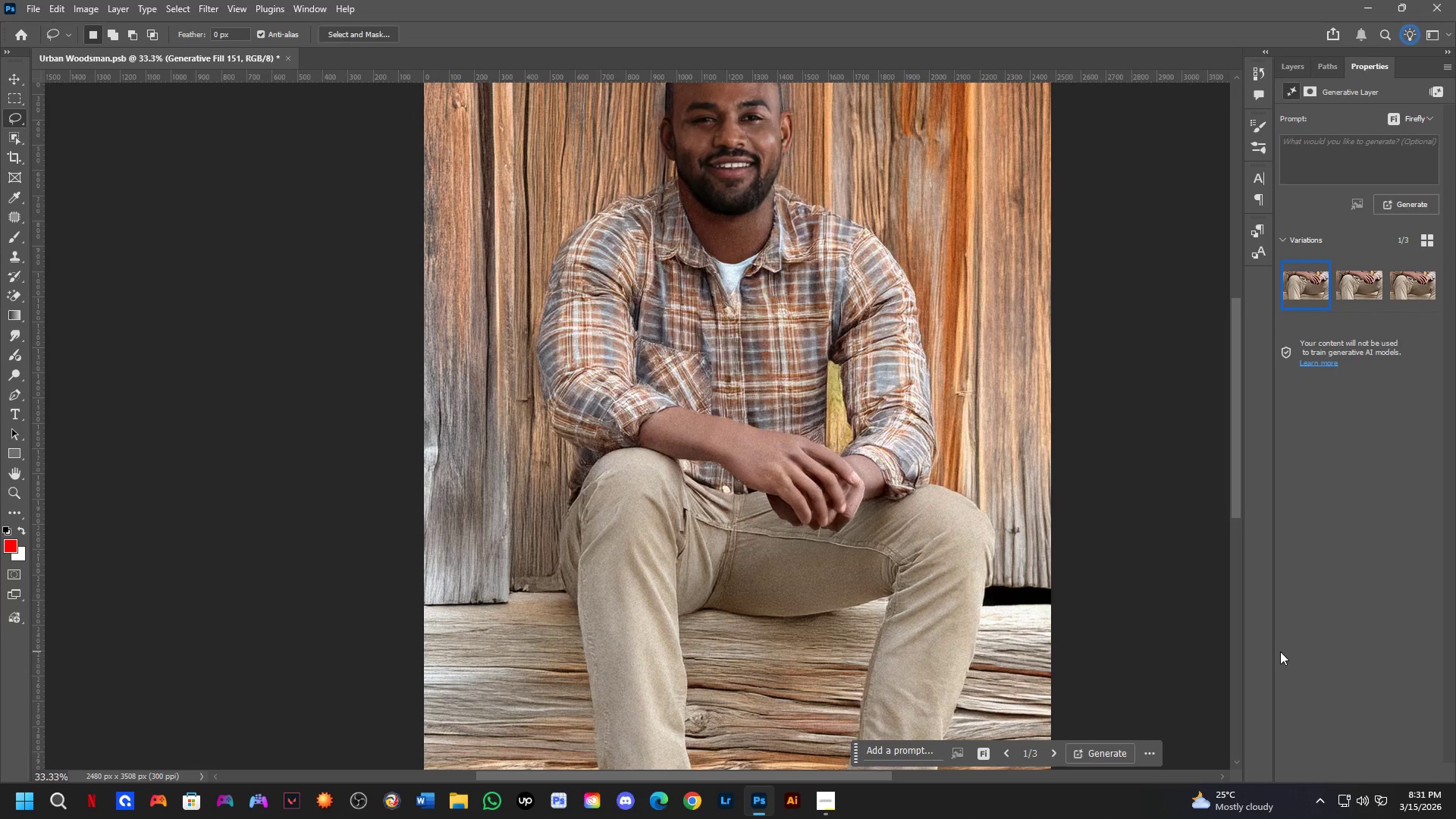 
left_click([1353, 290])
 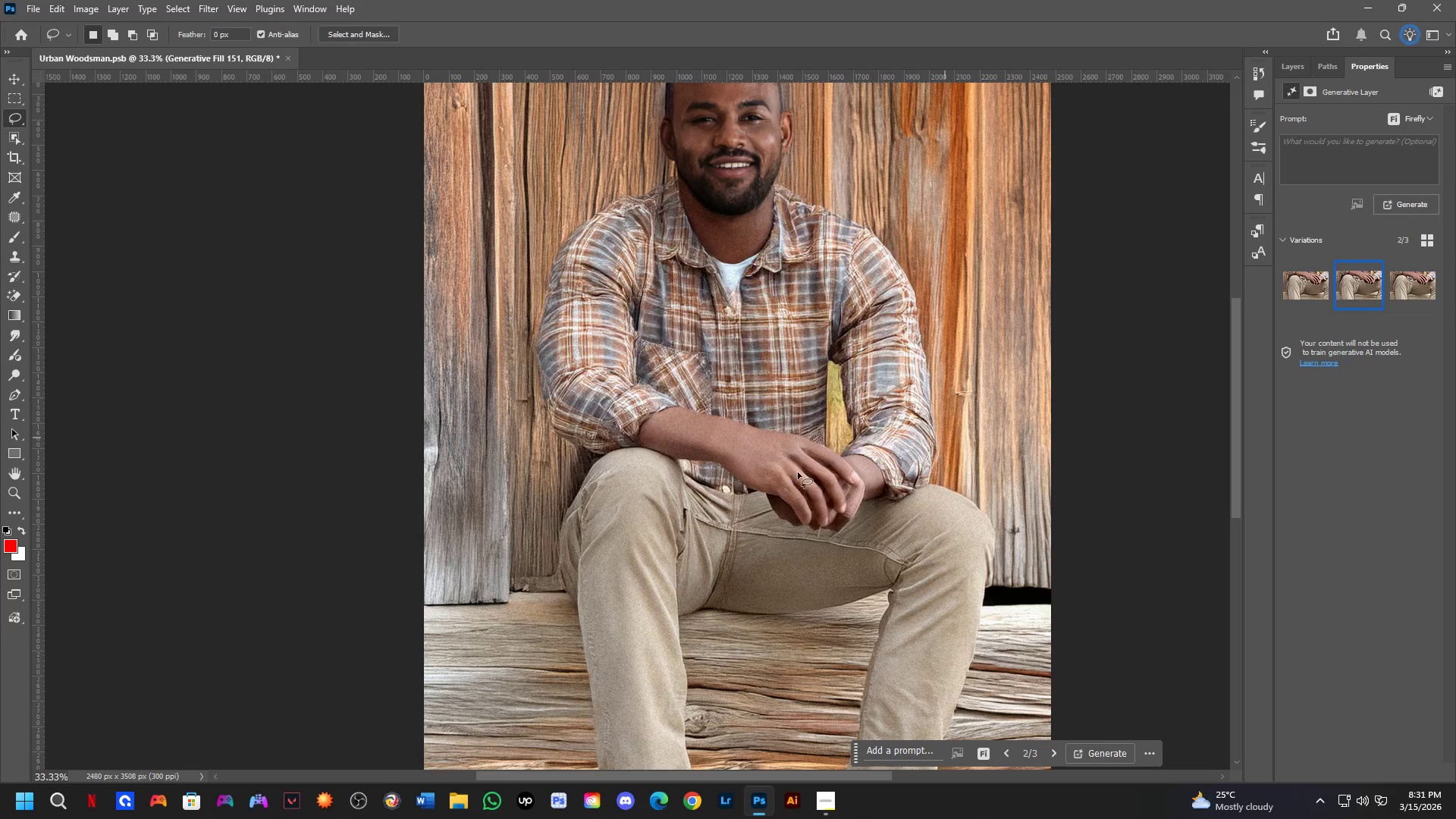 
hold_key(key=Space, duration=0.47)
 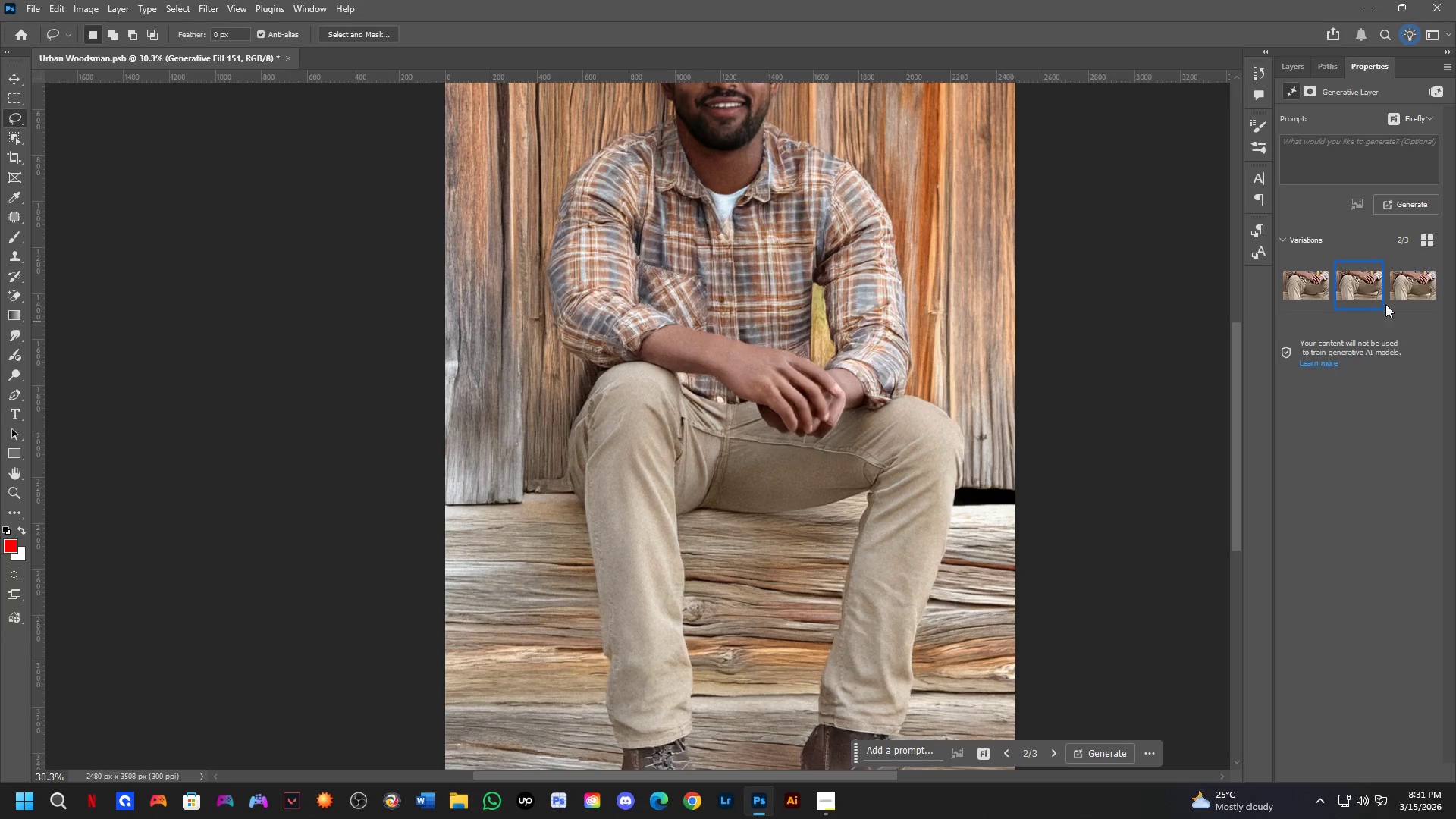 
left_click_drag(start_coordinate=[783, 486], to_coordinate=[776, 398])
 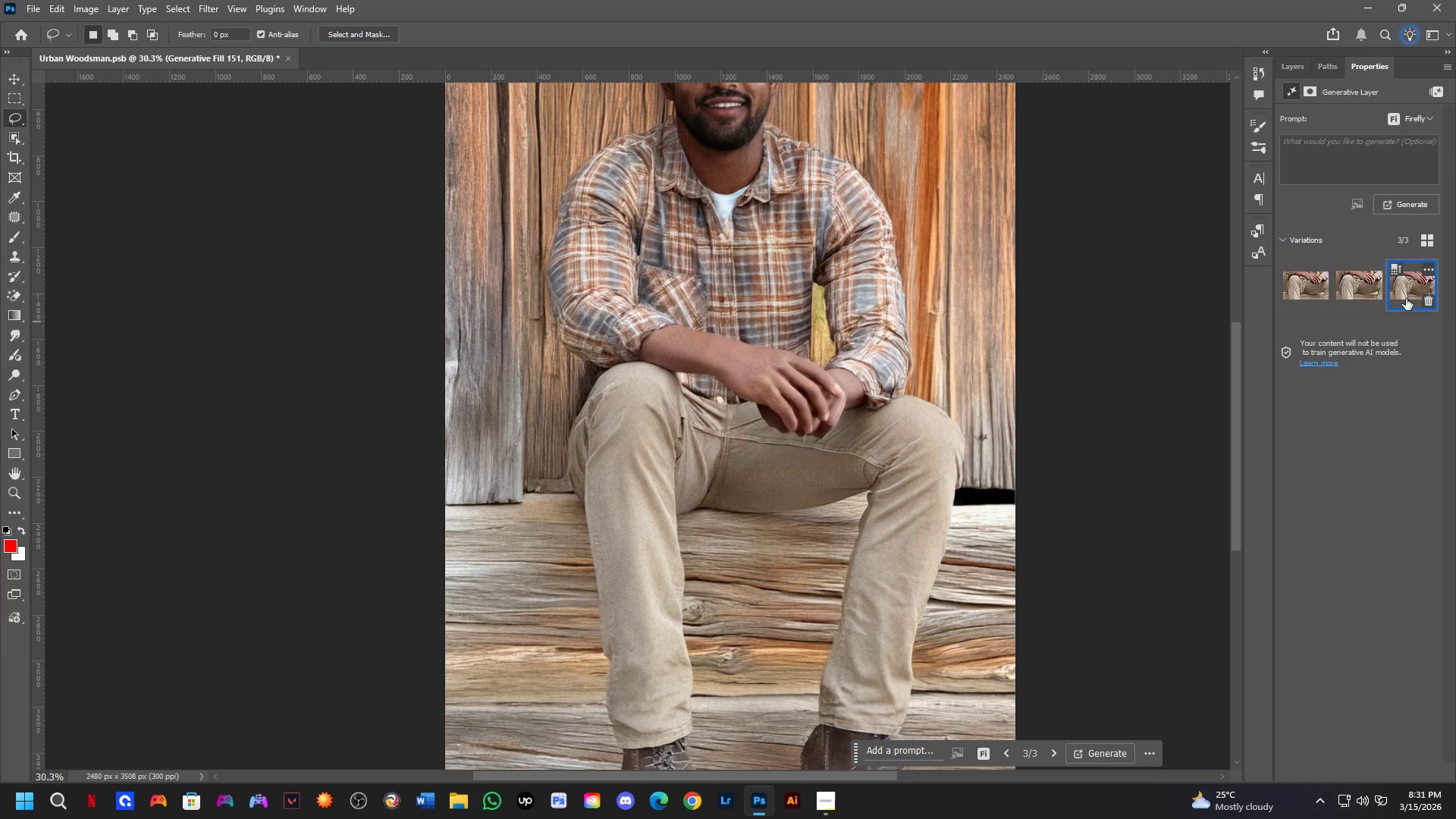 
scroll: coordinate [736, 472], scroll_direction: down, amount: 1.0
 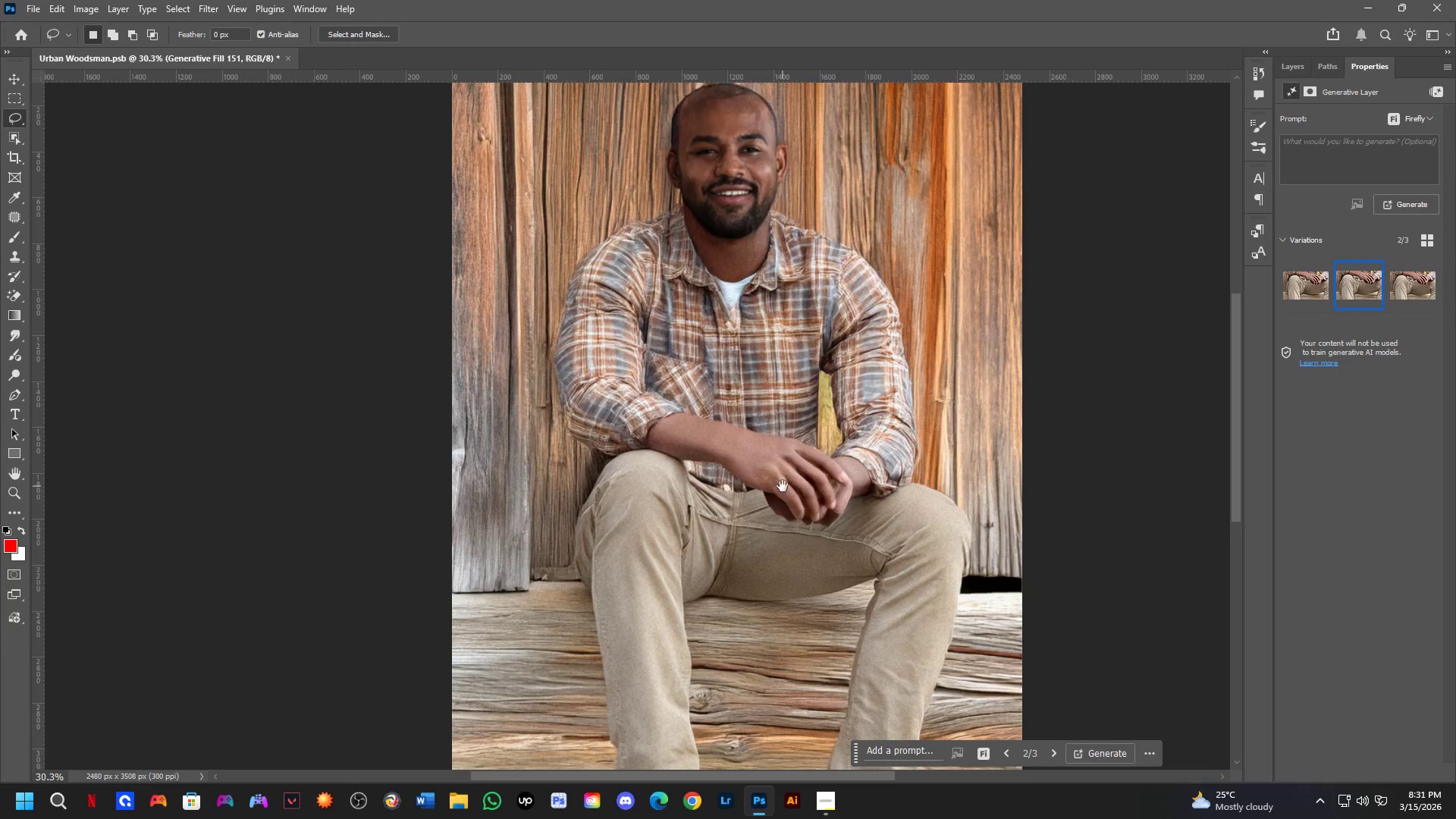 
hold_key(key=Space, duration=0.67)
 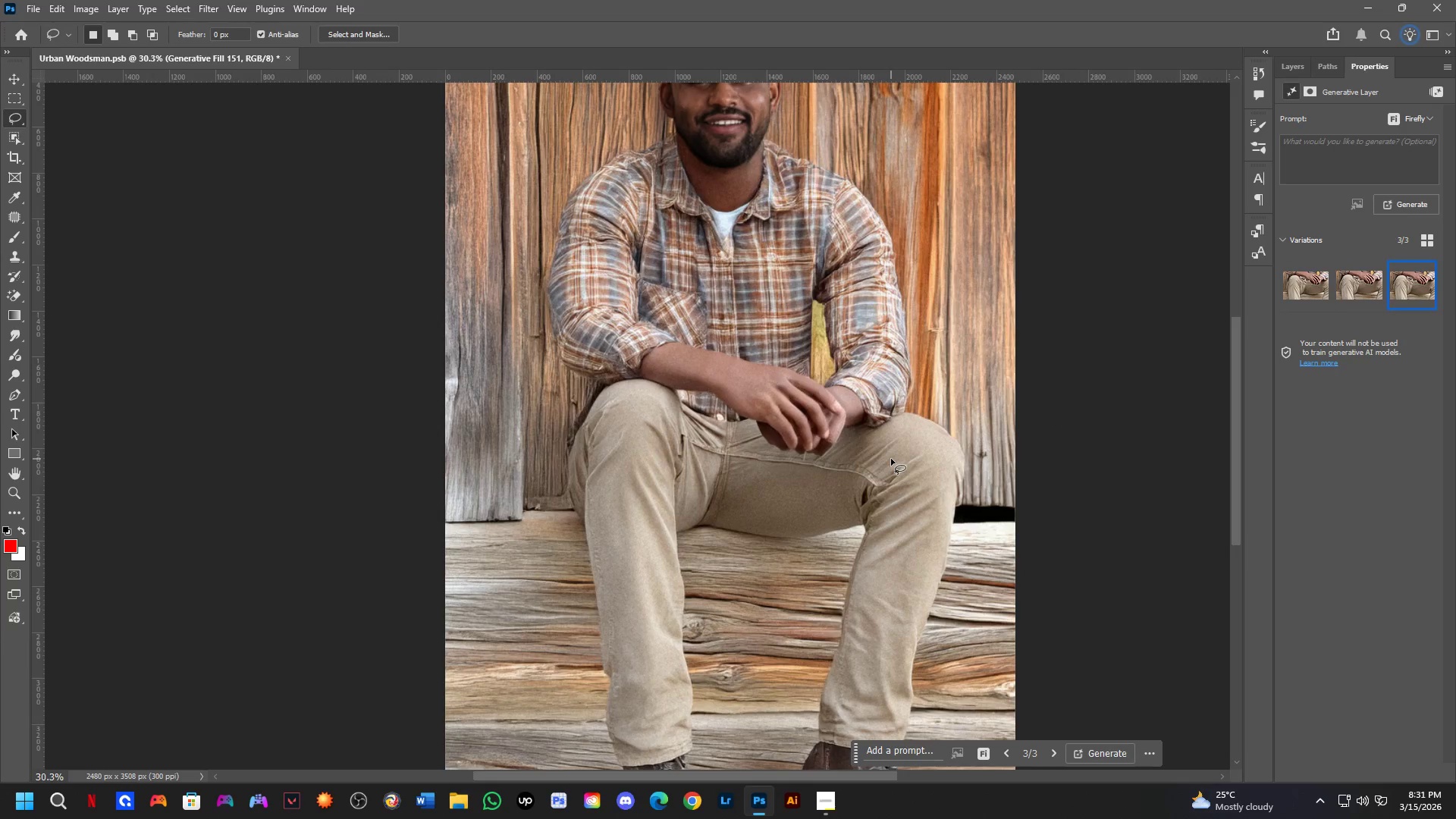 
left_click_drag(start_coordinate=[891, 441], to_coordinate=[891, 458])
 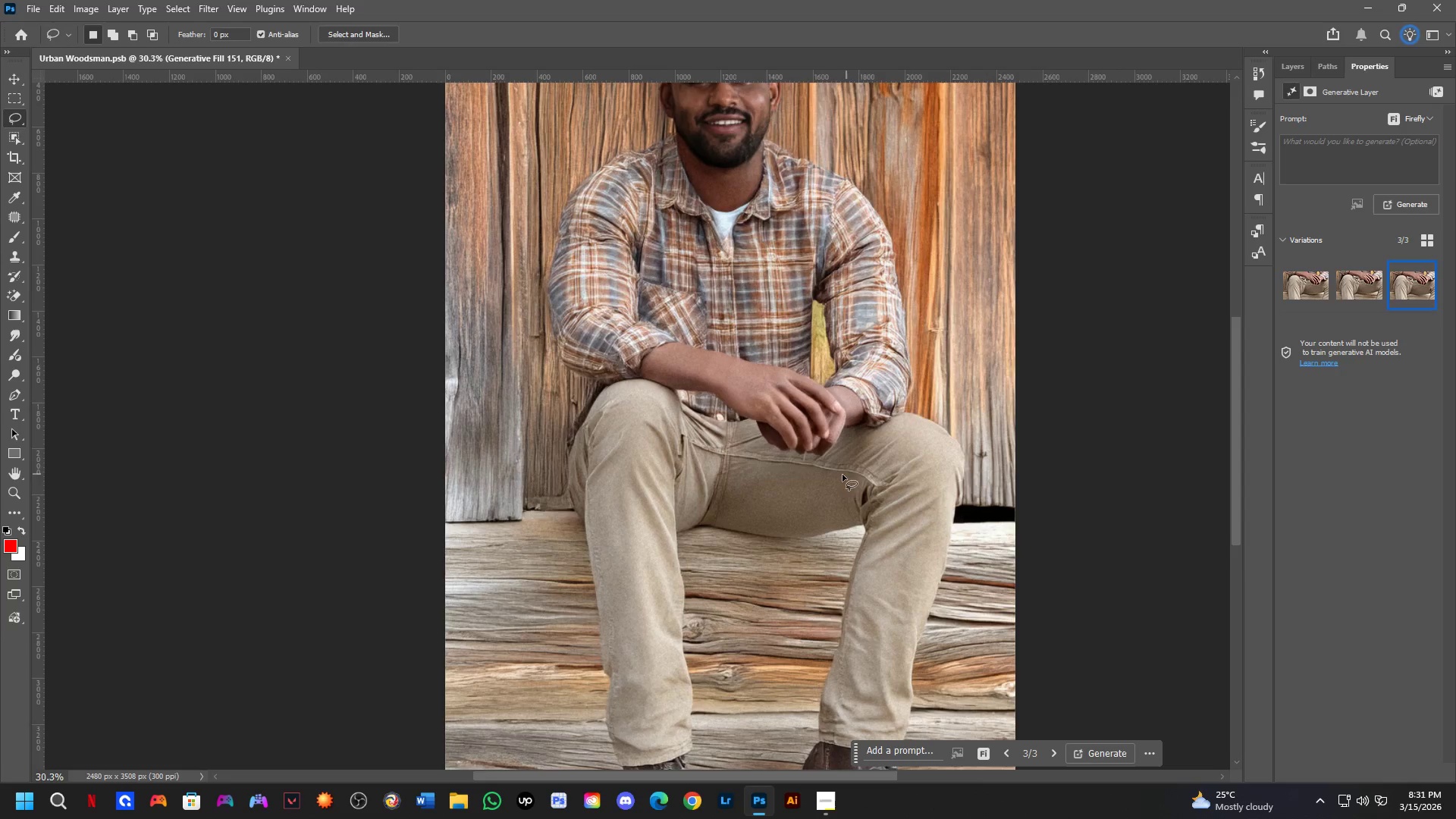 
hold_key(key=Space, duration=0.64)
 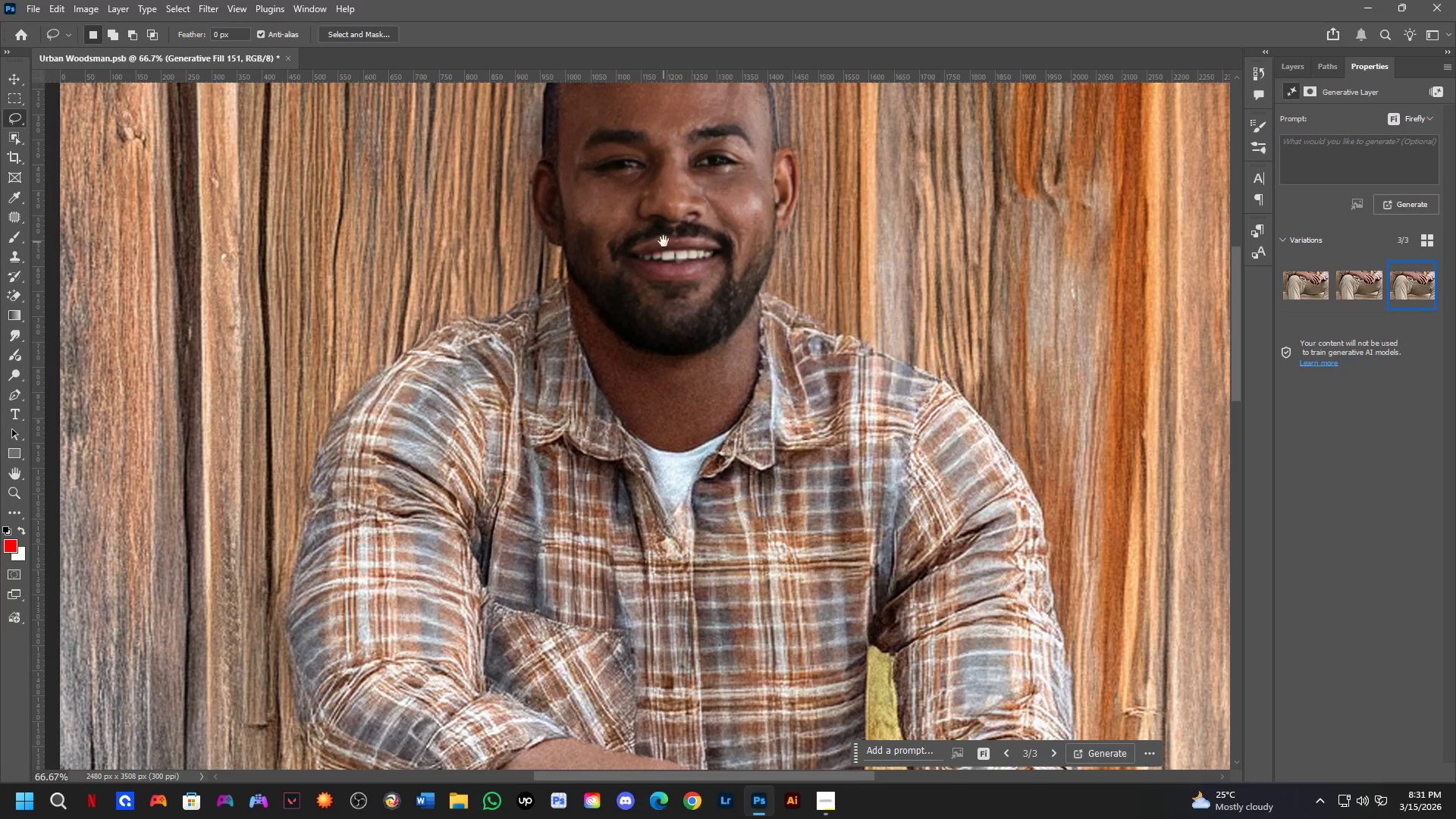 
left_click_drag(start_coordinate=[643, 479], to_coordinate=[618, 545])
 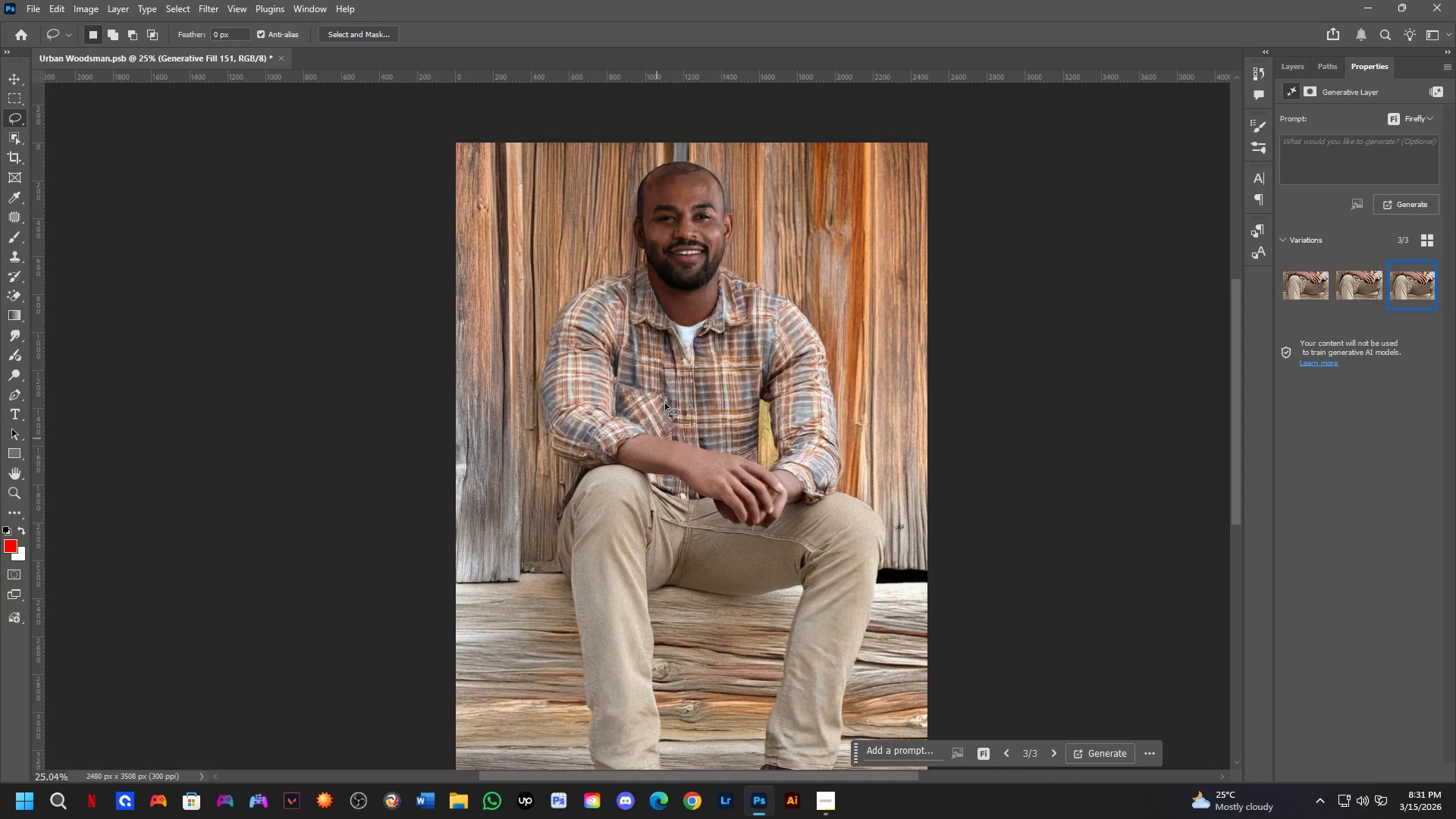 
scroll: coordinate [648, 489], scroll_direction: down, amount: 2.0
 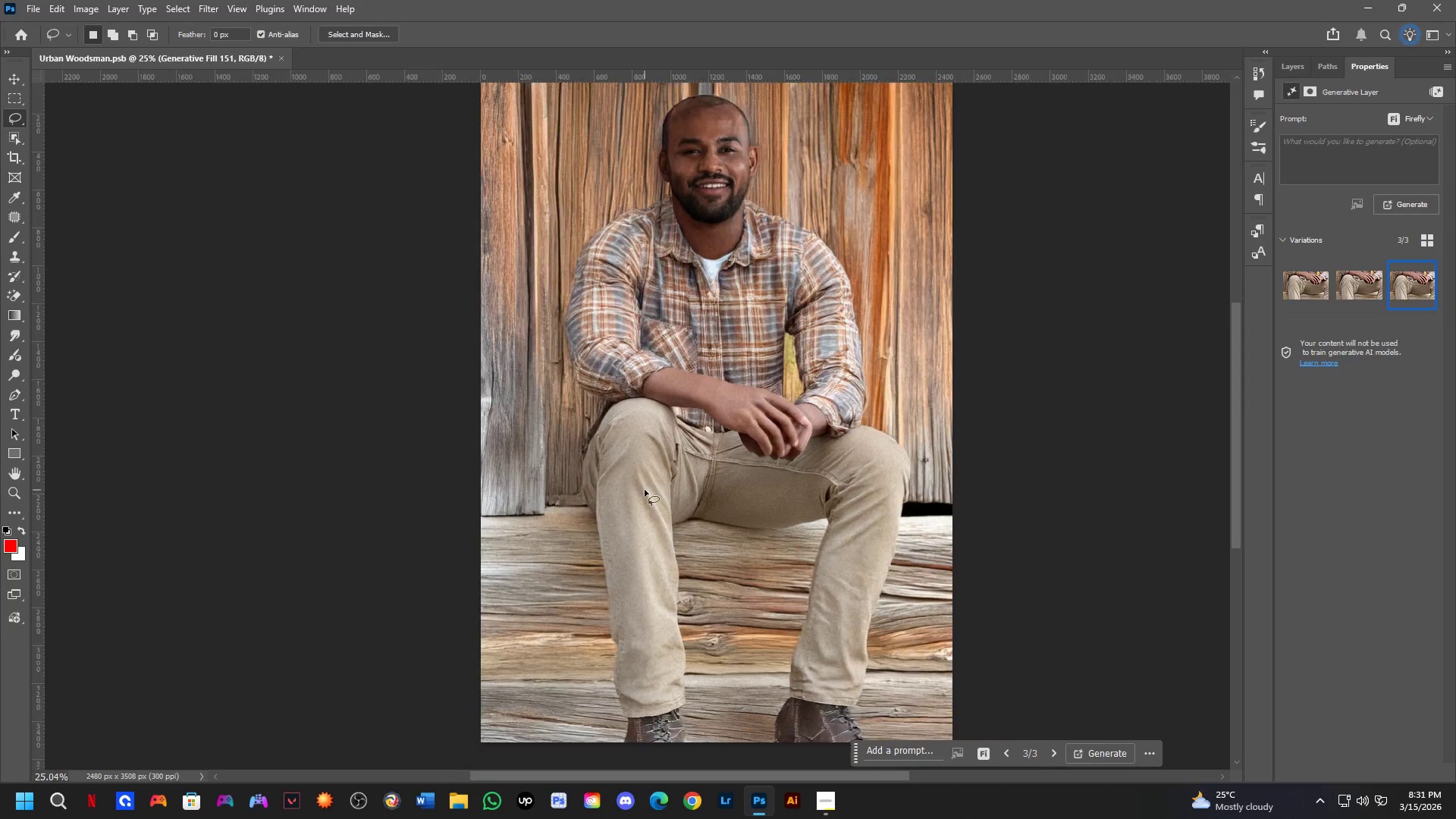 
hold_key(key=Space, duration=0.97)
 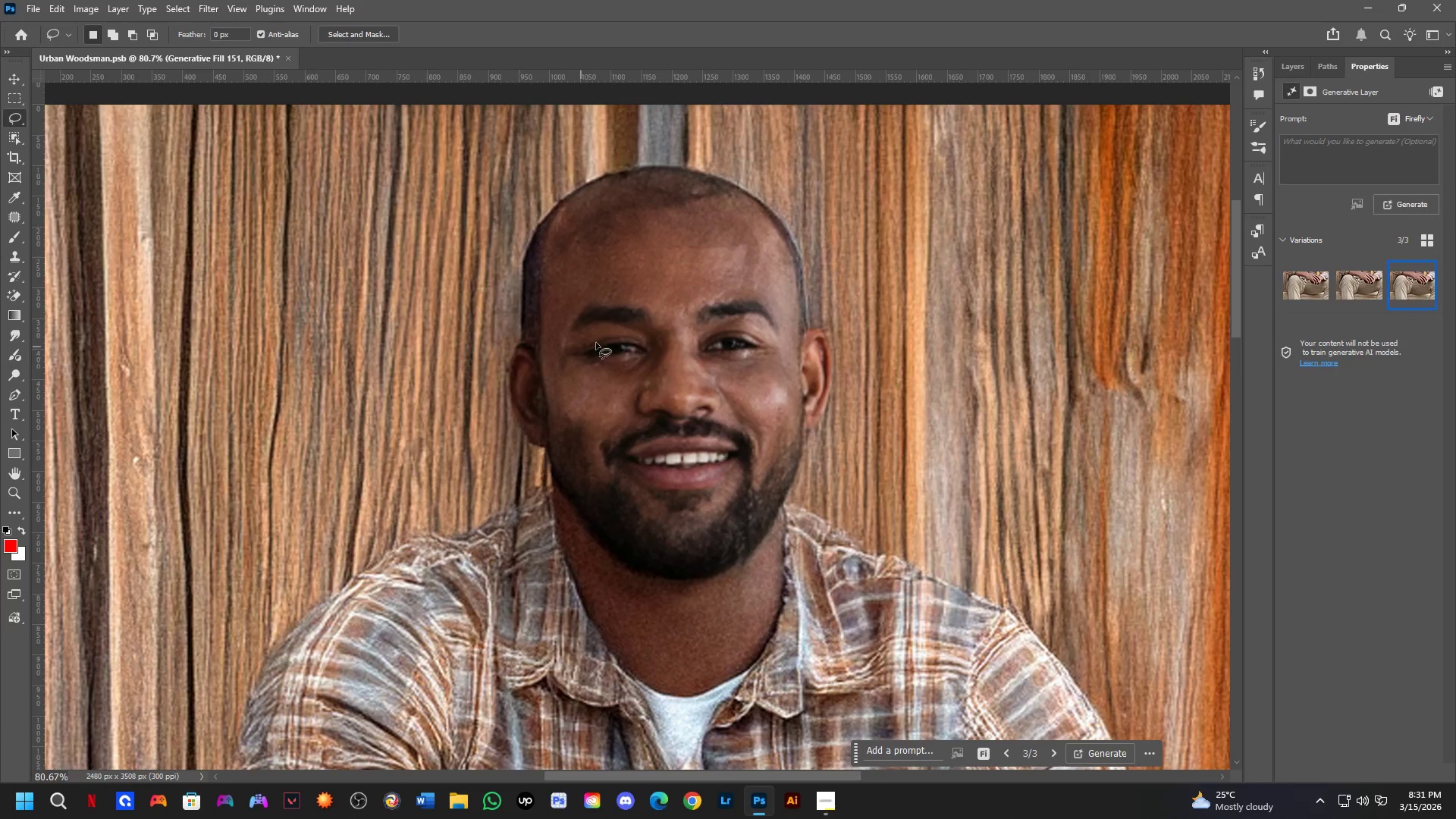 
key(Shift+ShiftLeft)
 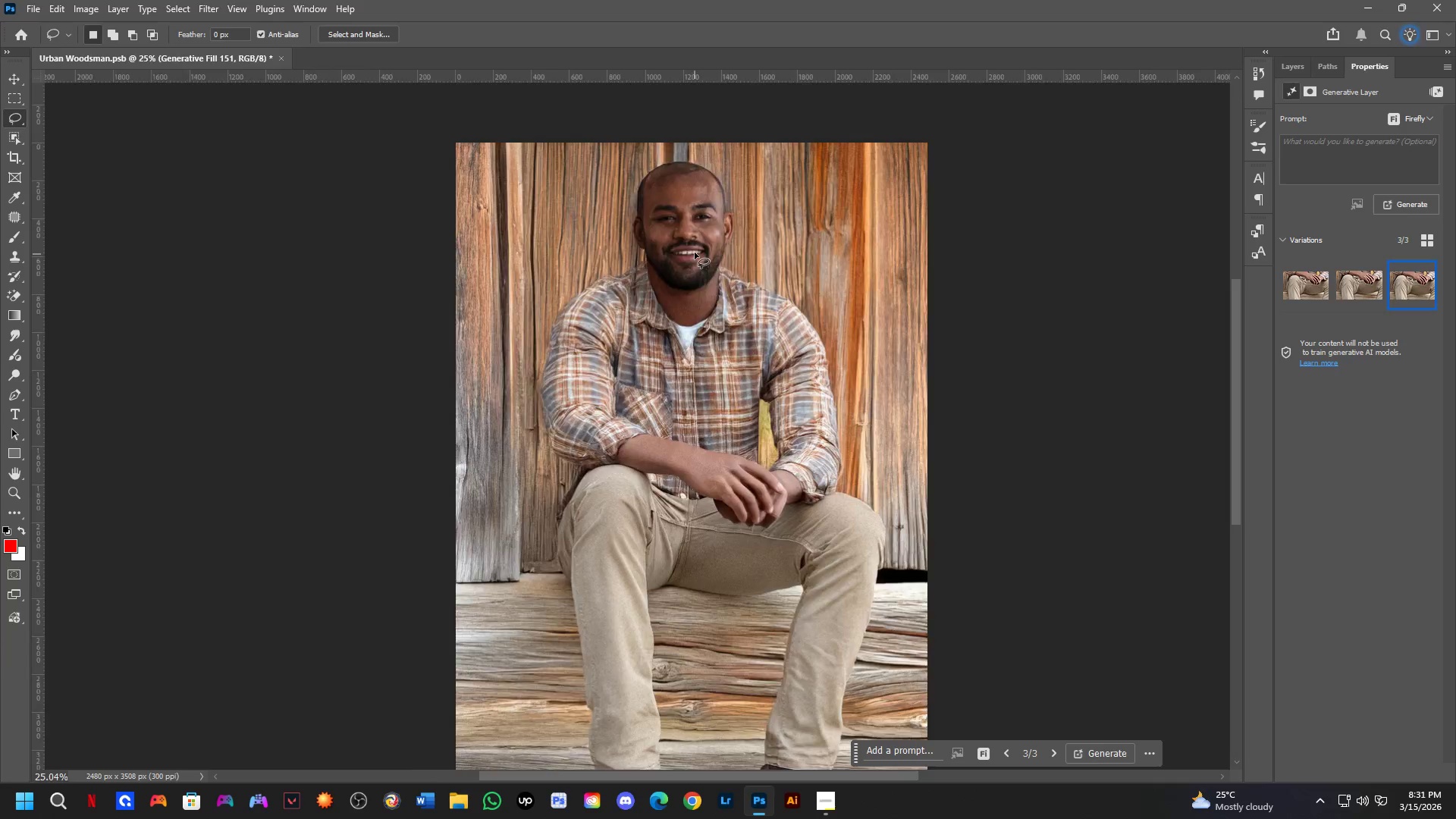 
left_click_drag(start_coordinate=[658, 267], to_coordinate=[635, 453])
 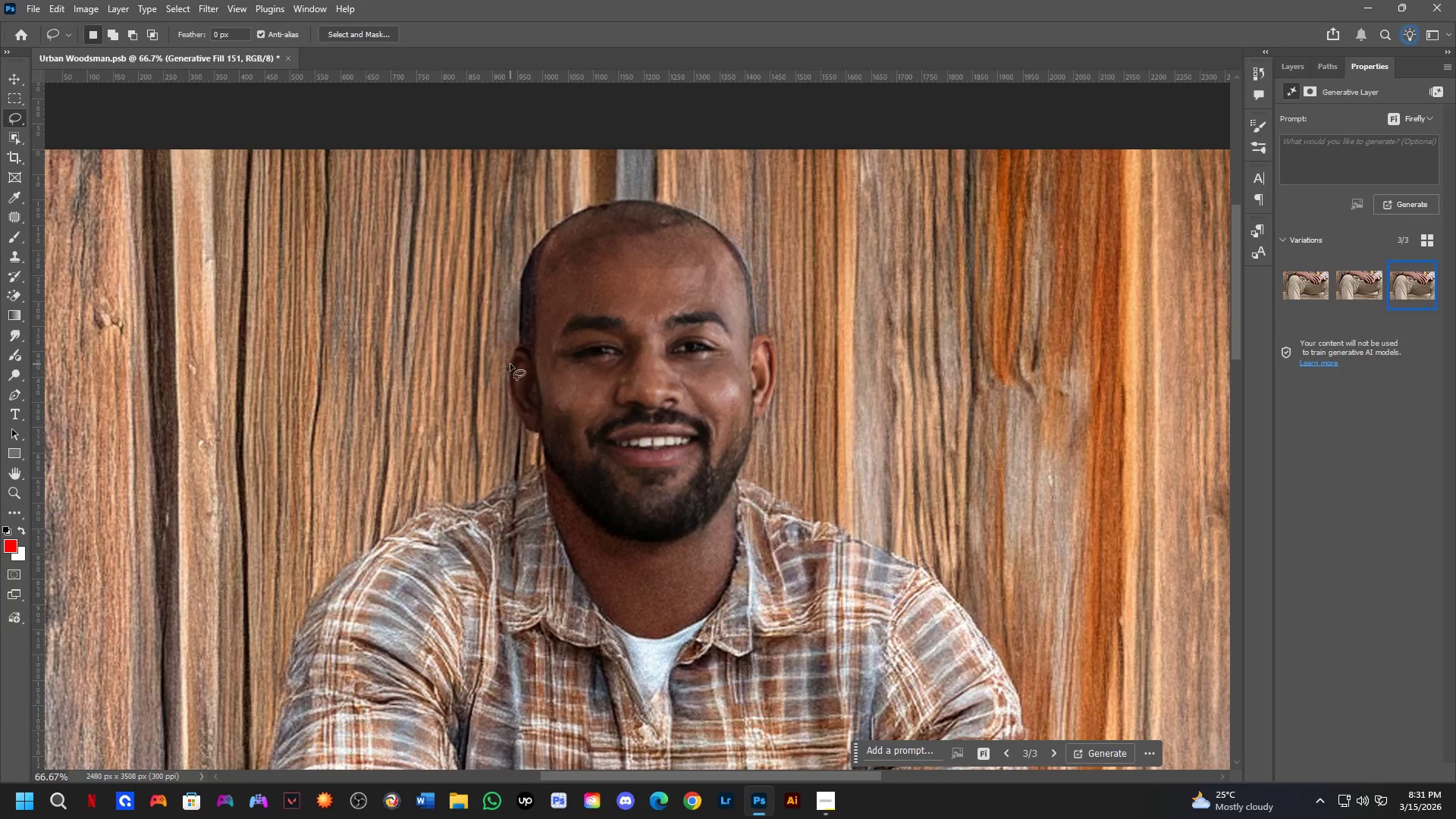 
scroll: coordinate [692, 249], scroll_direction: up, amount: 3.0
 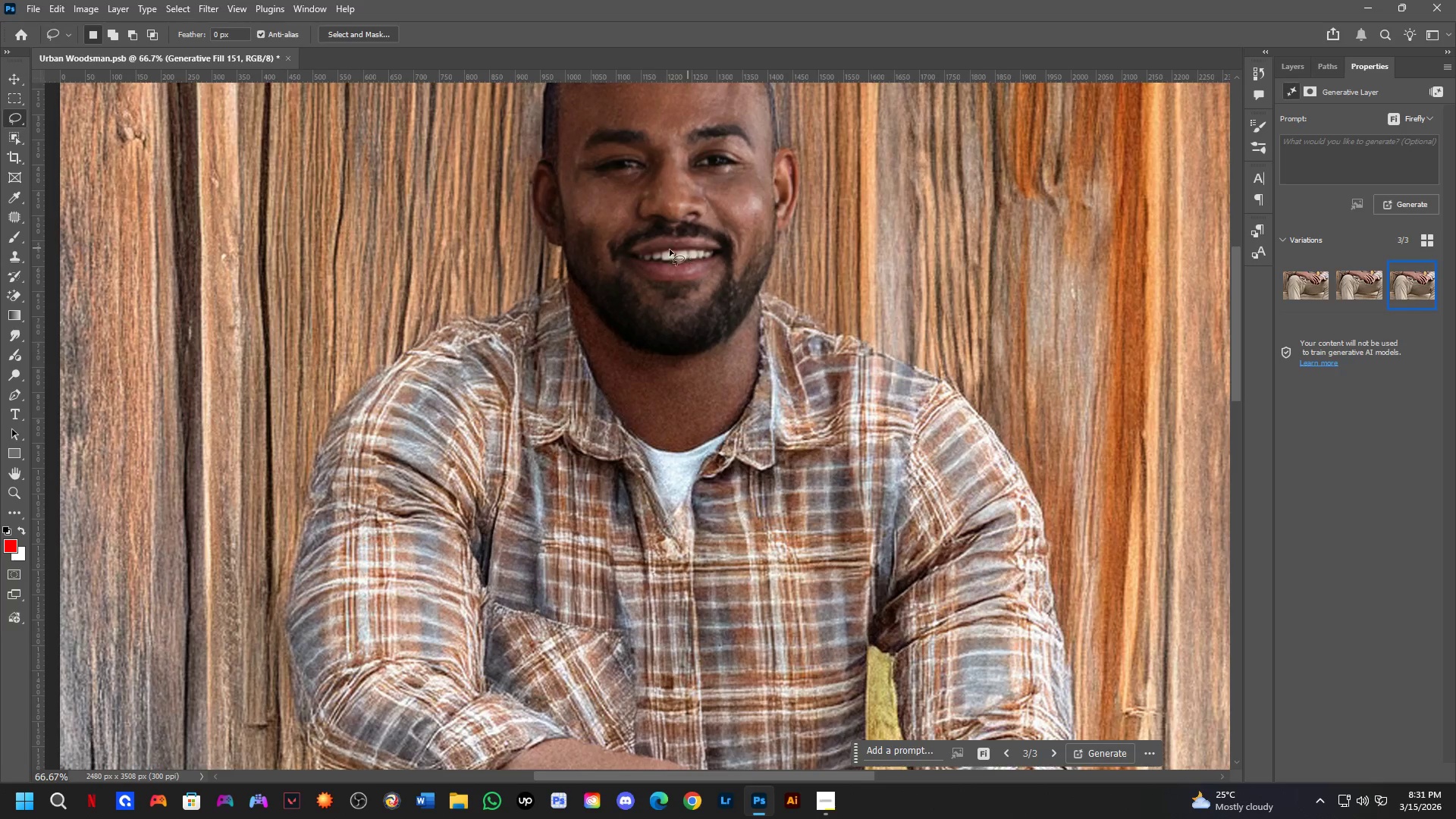 
hold_key(key=Space, duration=0.52)
 